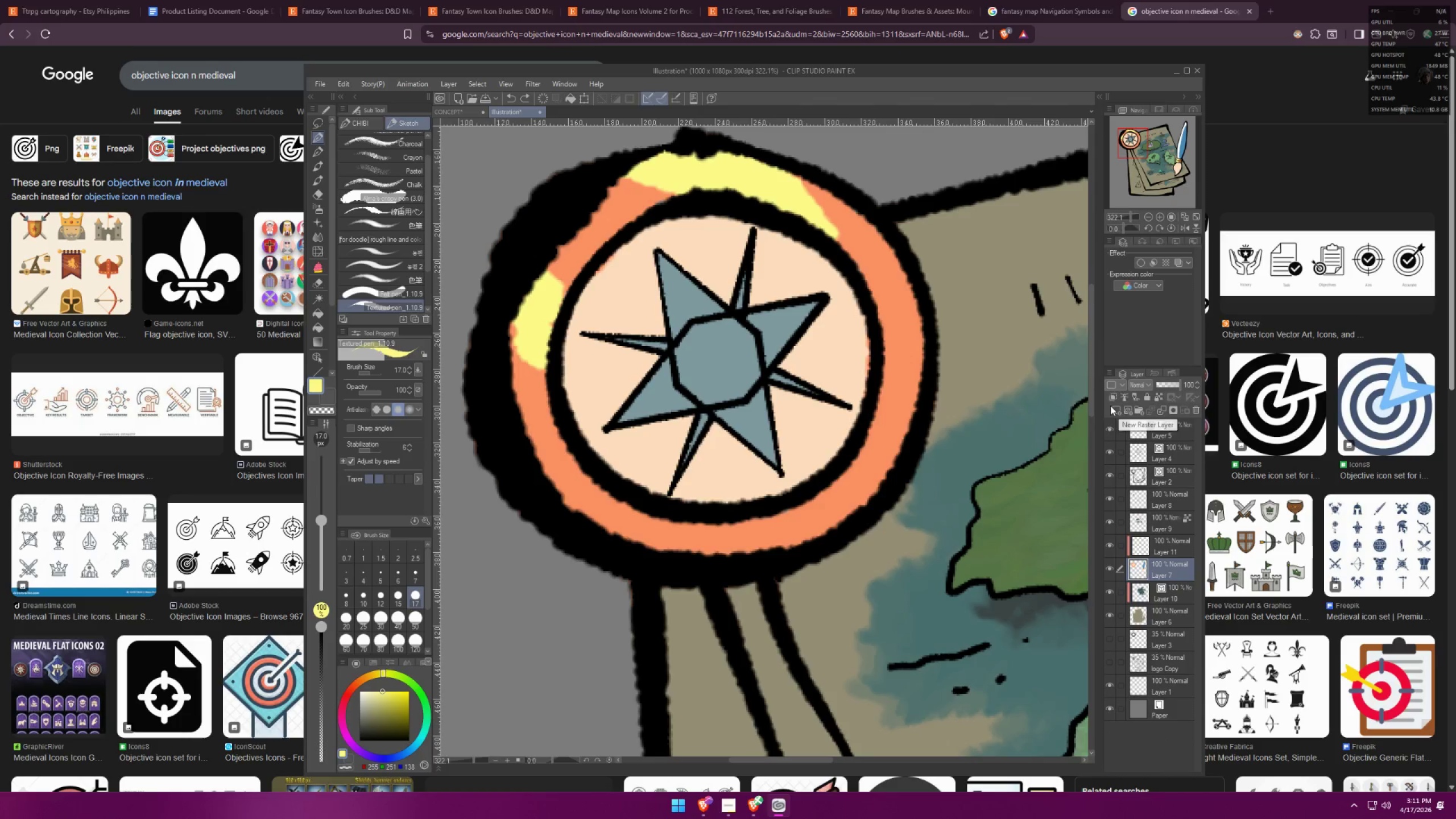 
left_click([1110, 406])
 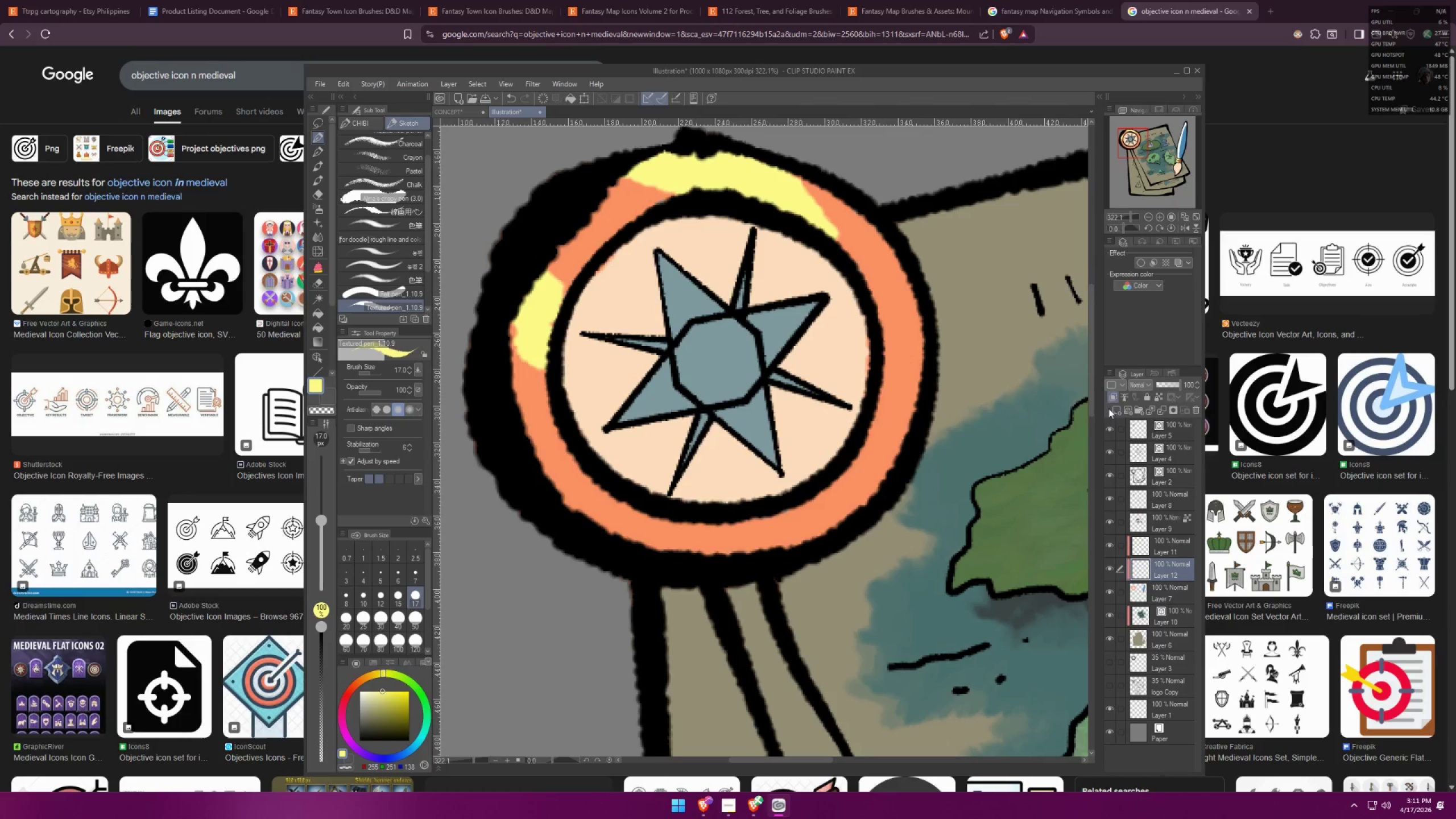 
scroll: coordinate [734, 419], scroll_direction: up, amount: 4.0
 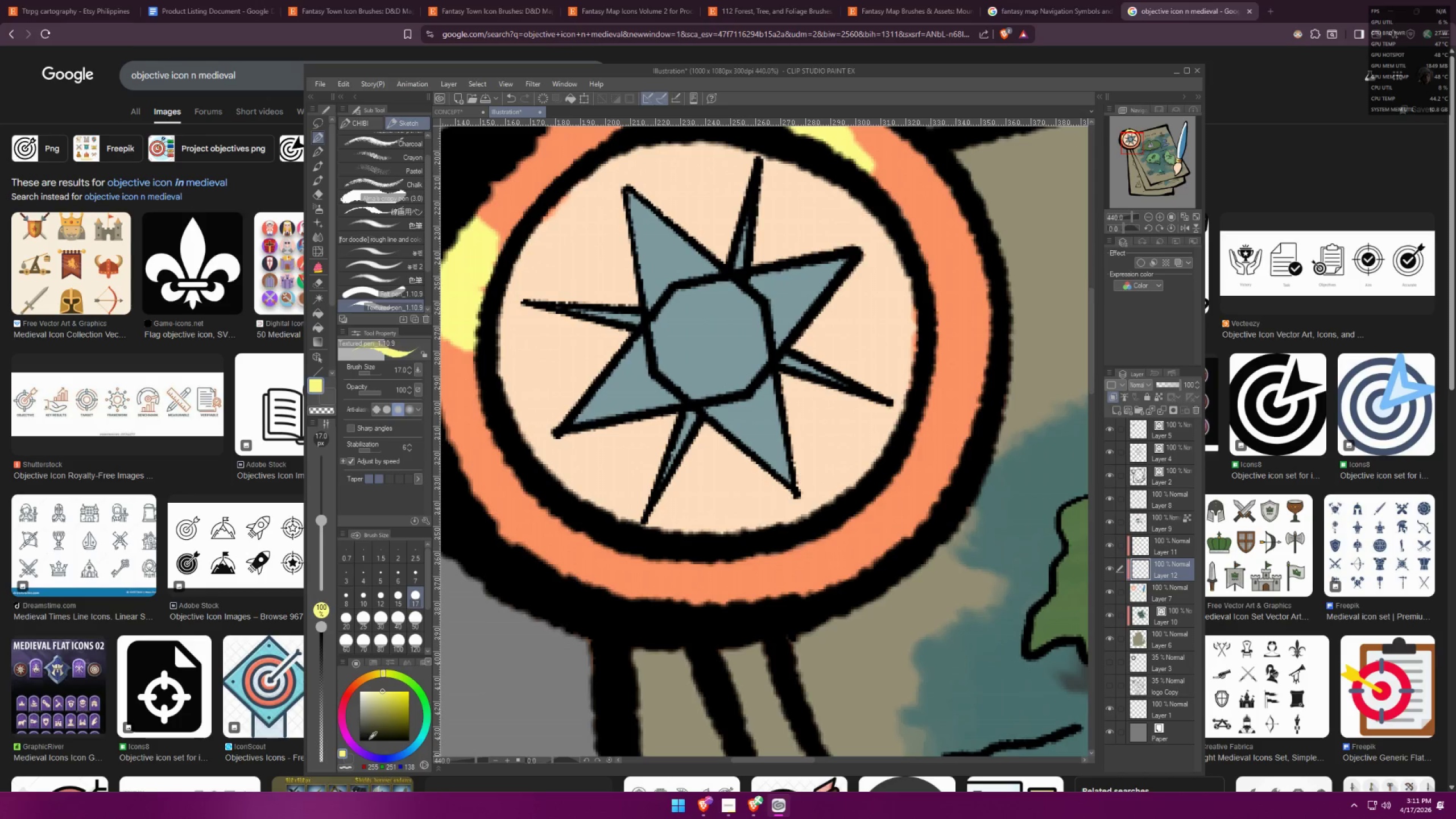 
double_click([370, 729])
 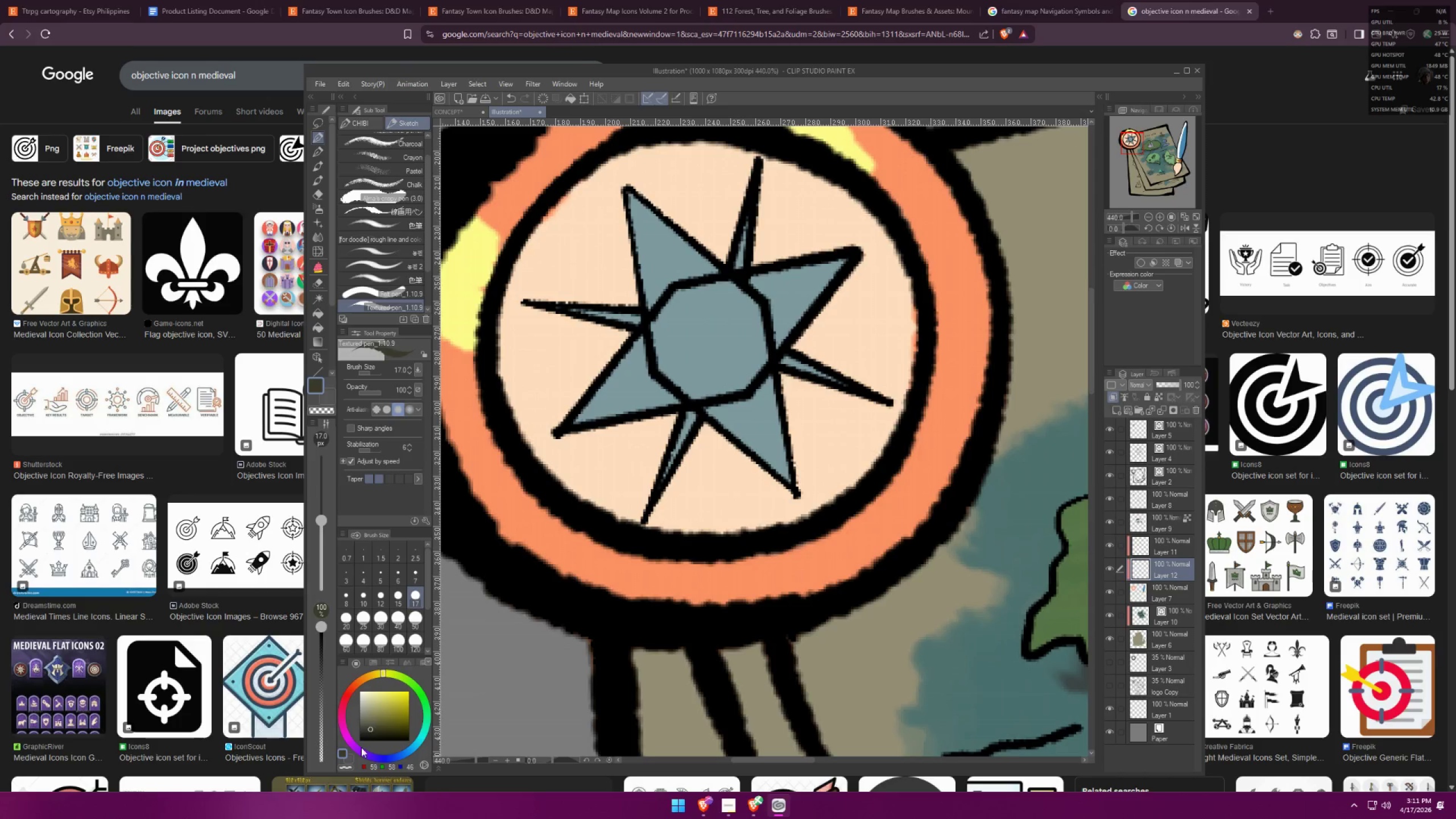 
triple_click([360, 752])
 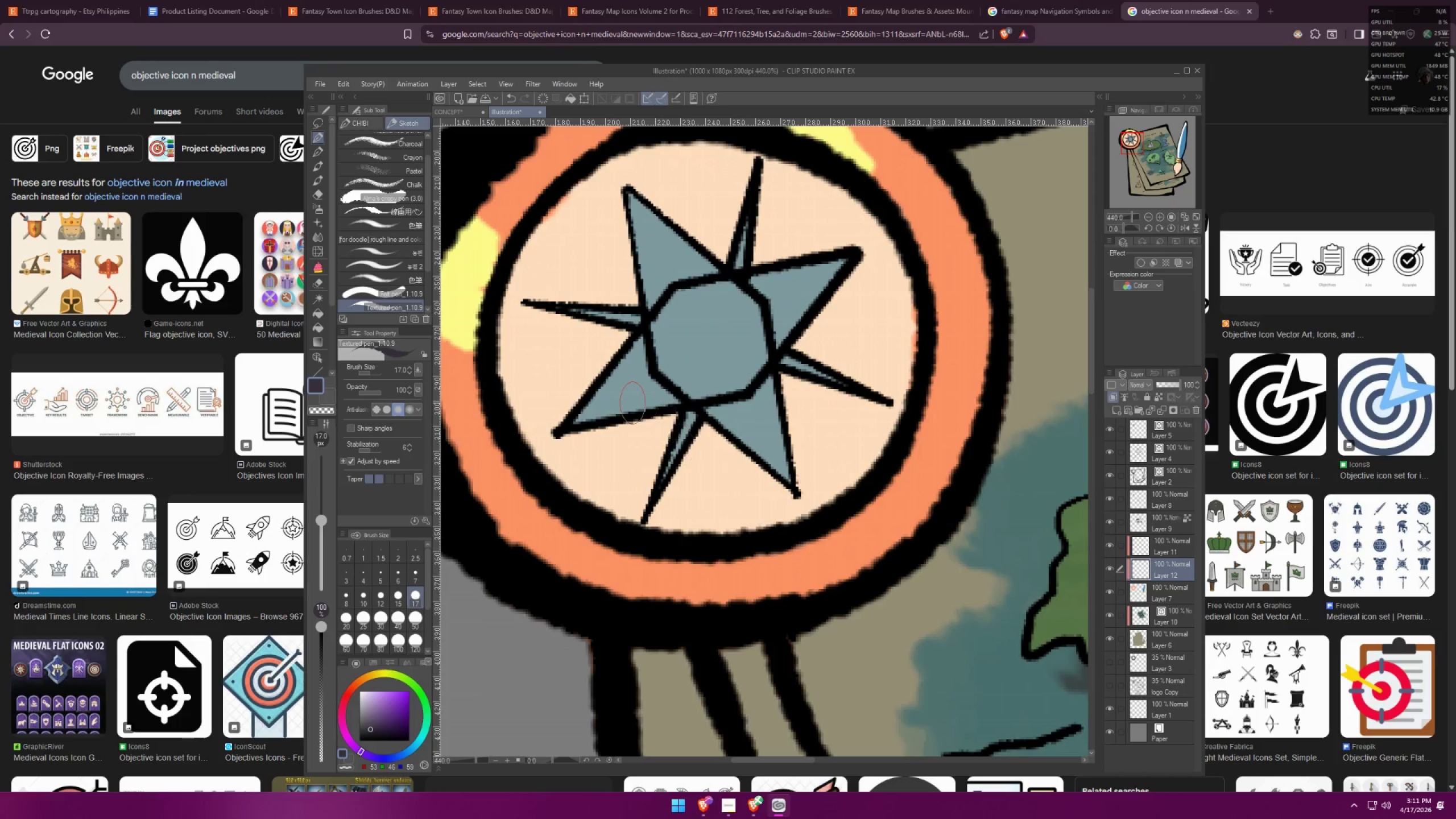 
left_click_drag(start_coordinate=[566, 429], to_coordinate=[662, 416])
 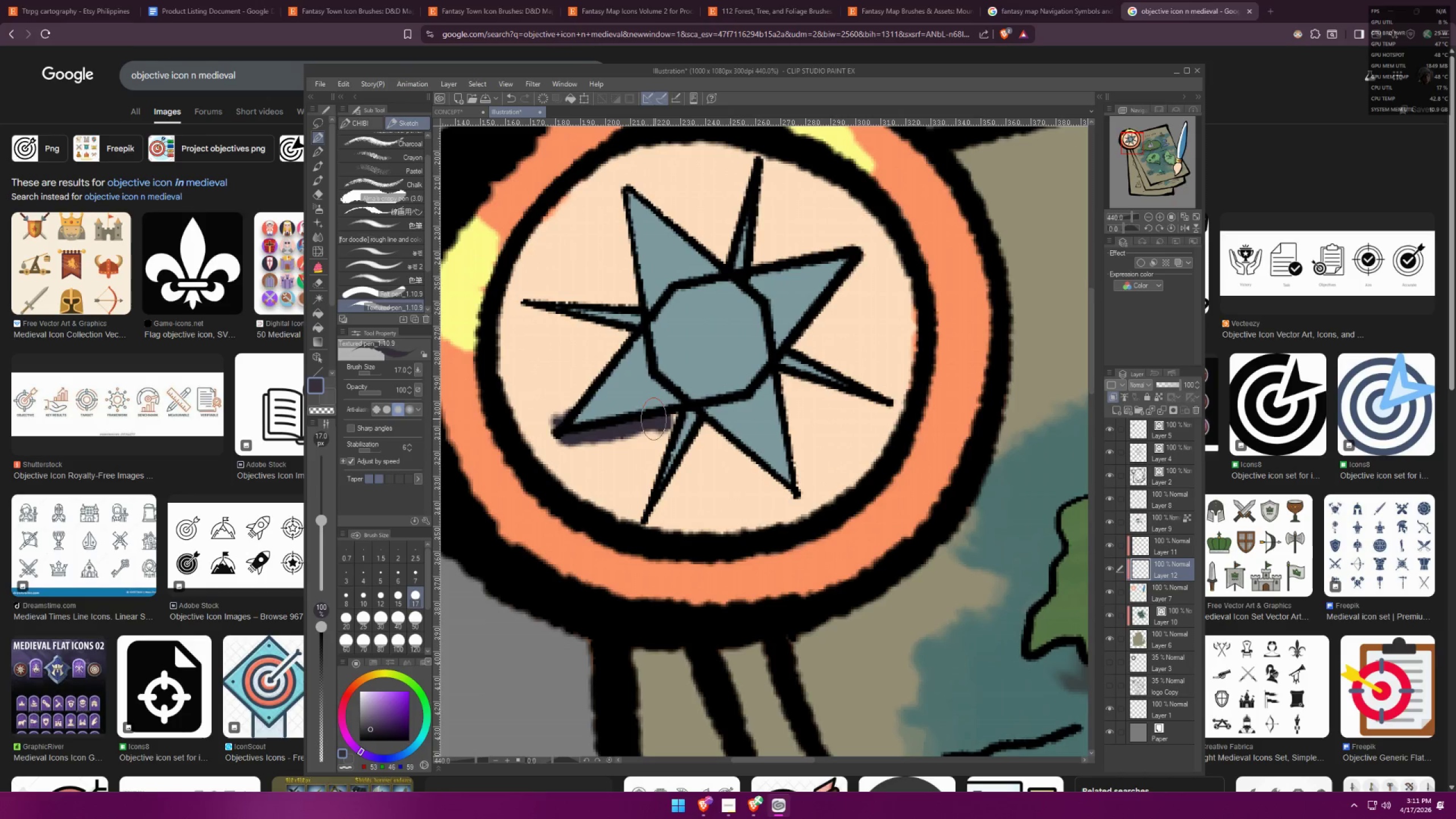 
key(Control+ControlLeft)
 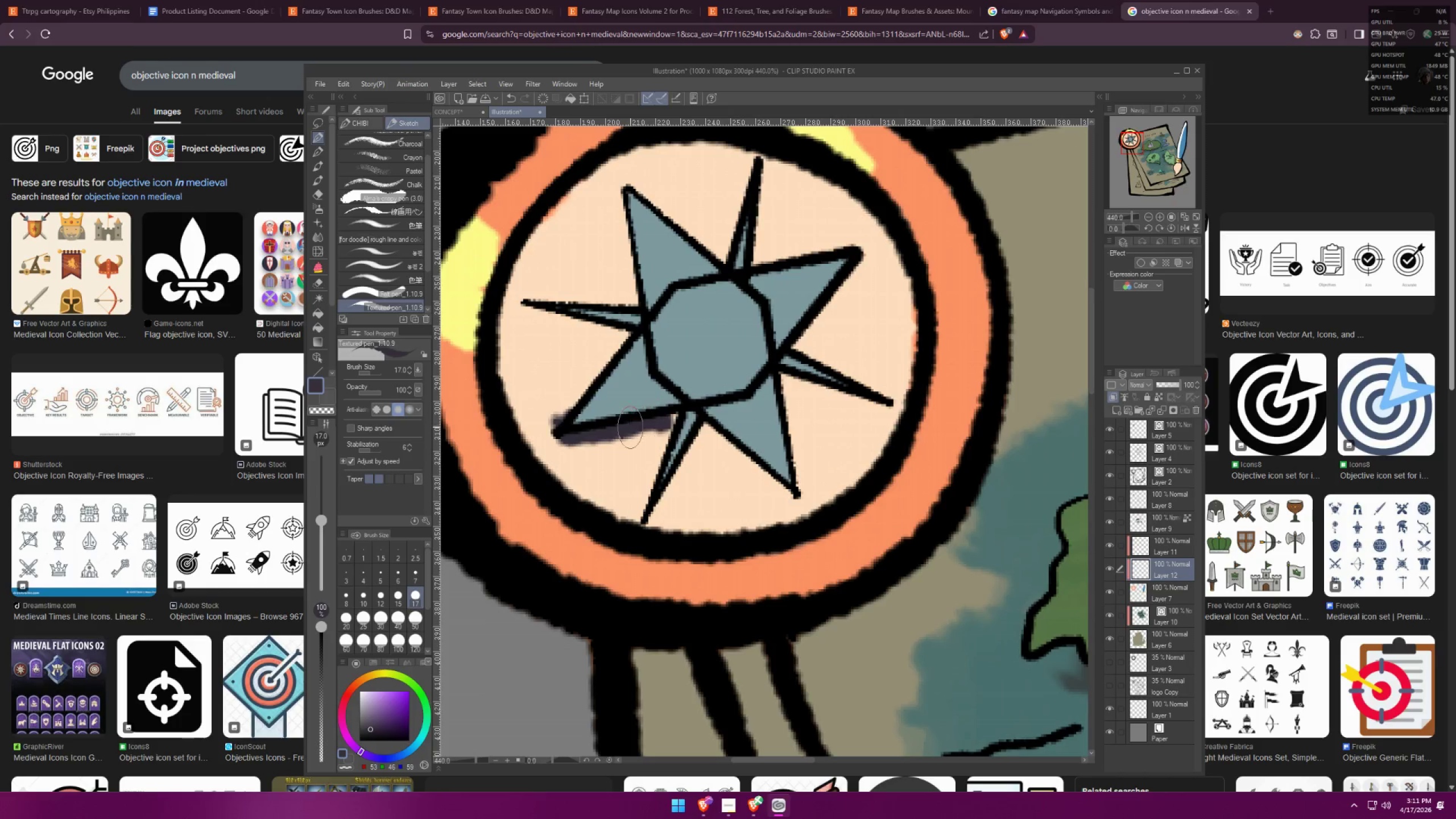 
key(Control+Z)
 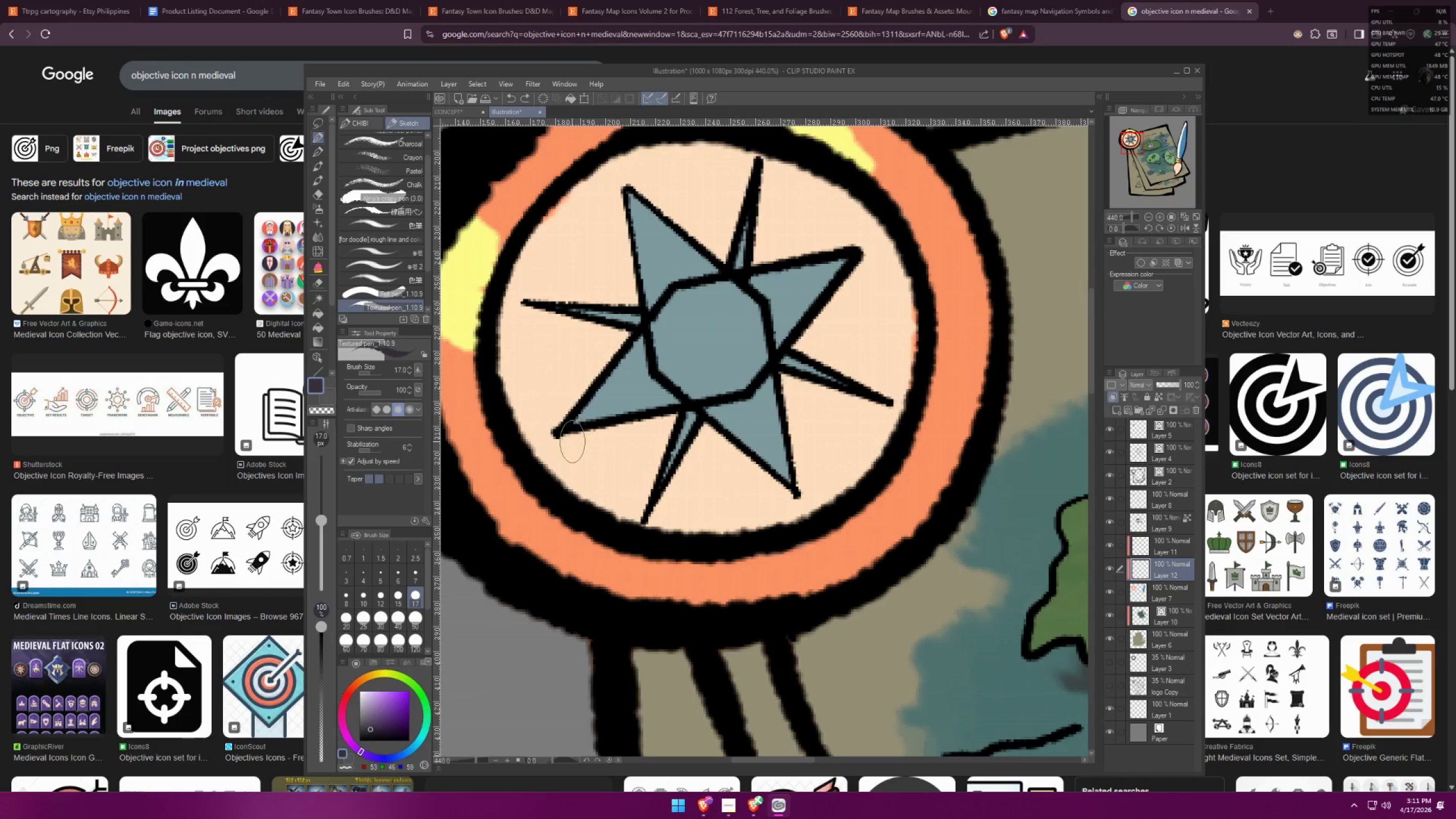 
left_click([366, 719])
 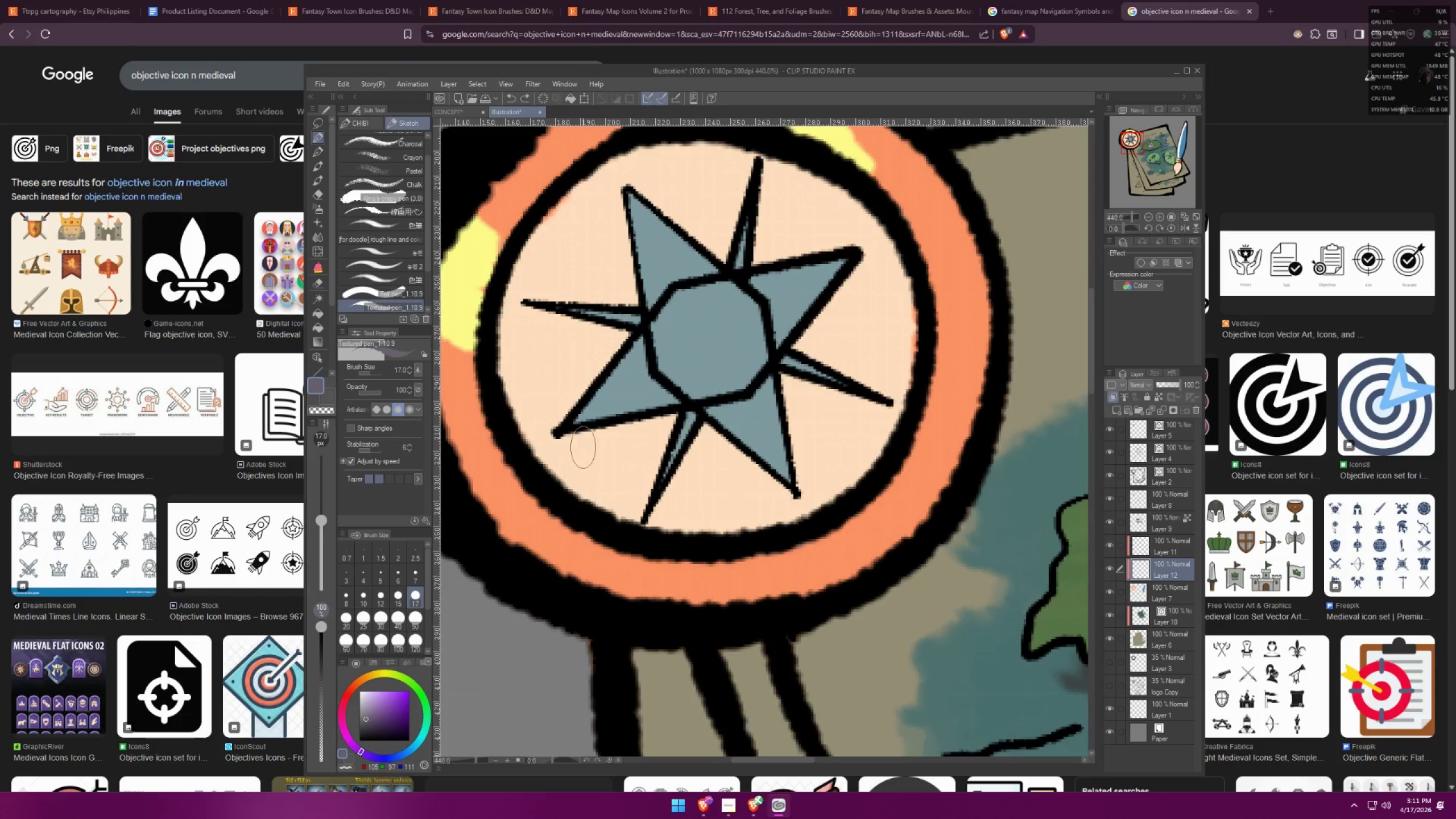 
left_click_drag(start_coordinate=[558, 452], to_coordinate=[656, 441])
 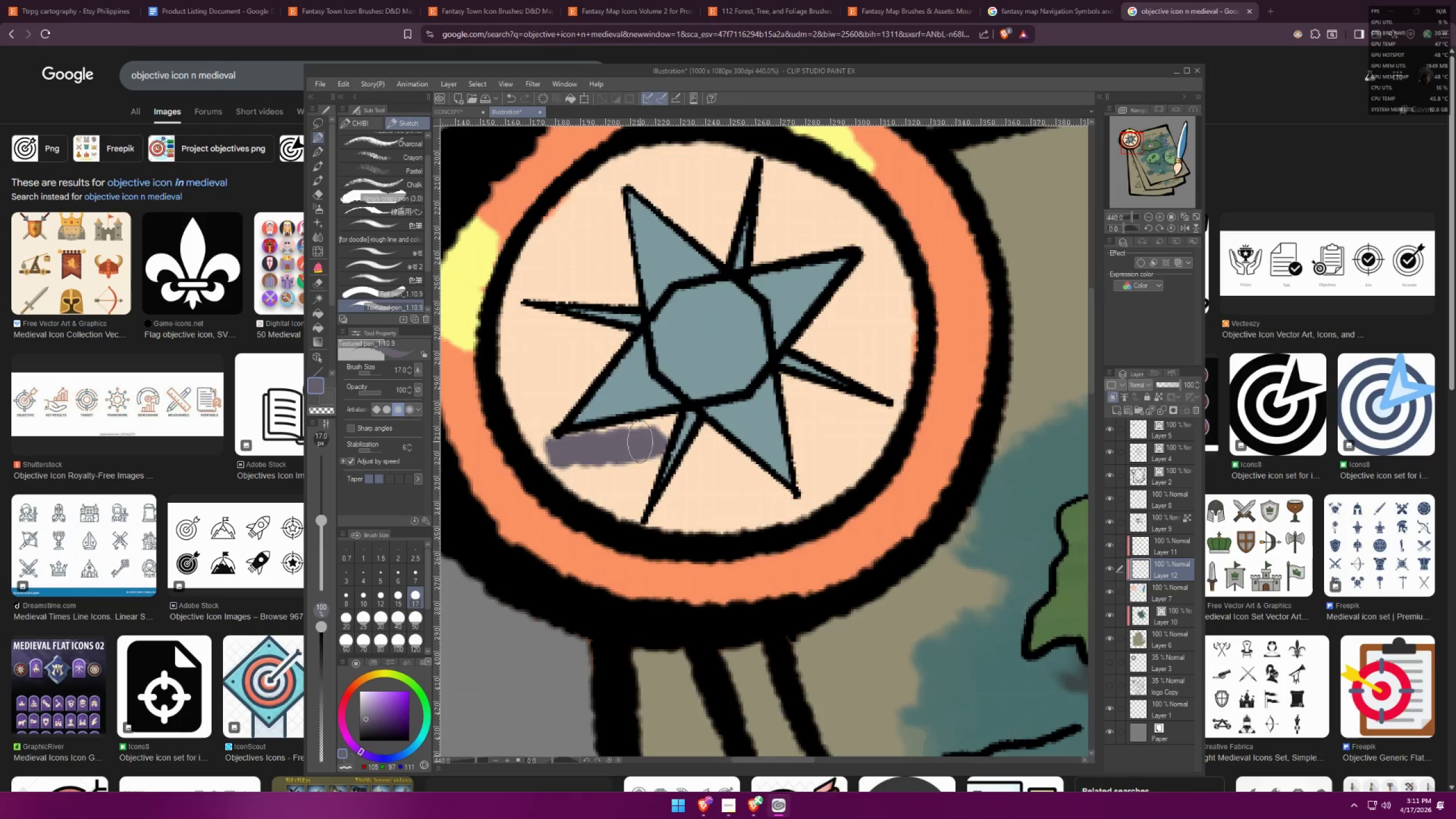 
key(Control+ControlLeft)
 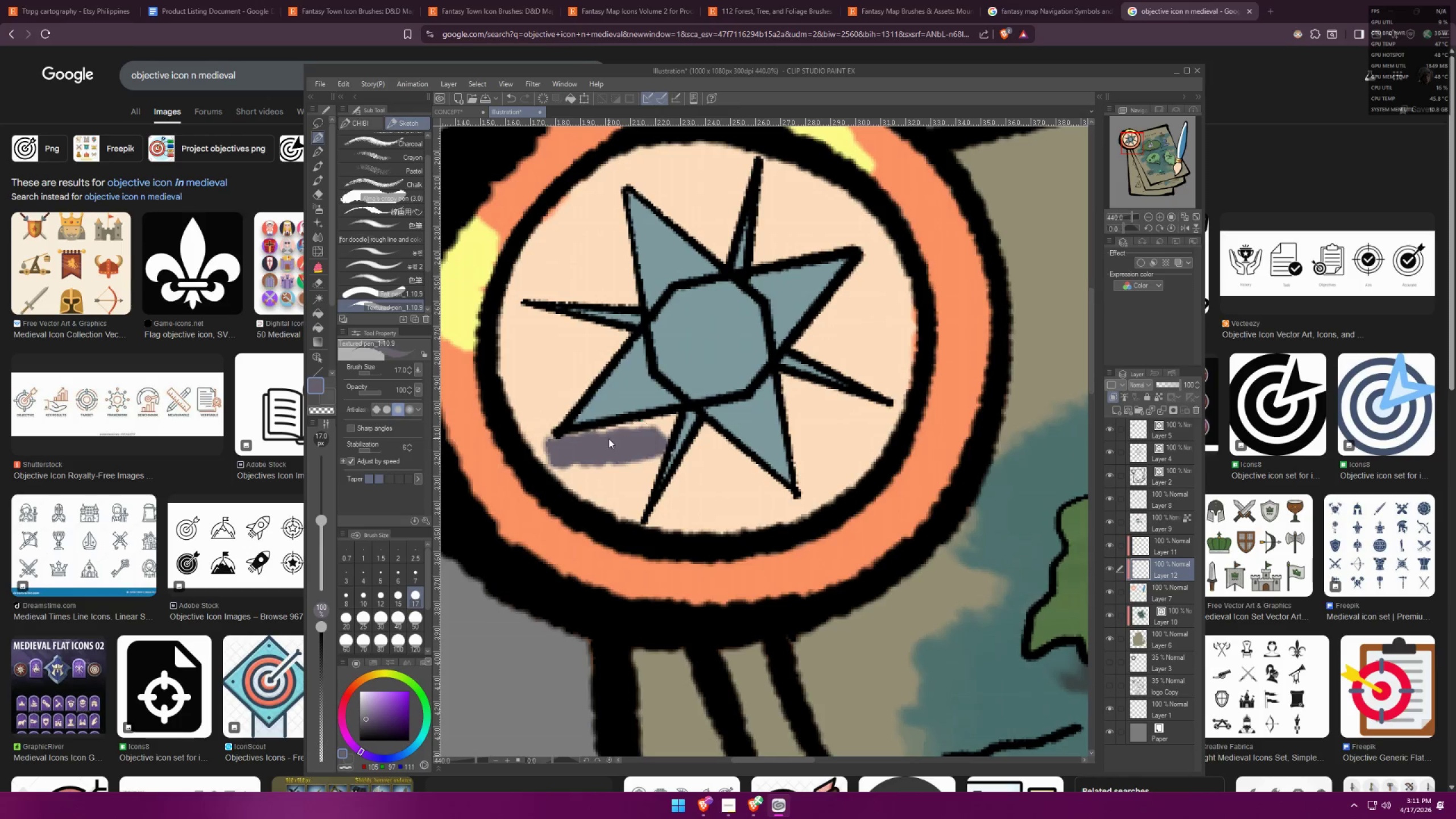 
key(Control+Z)
 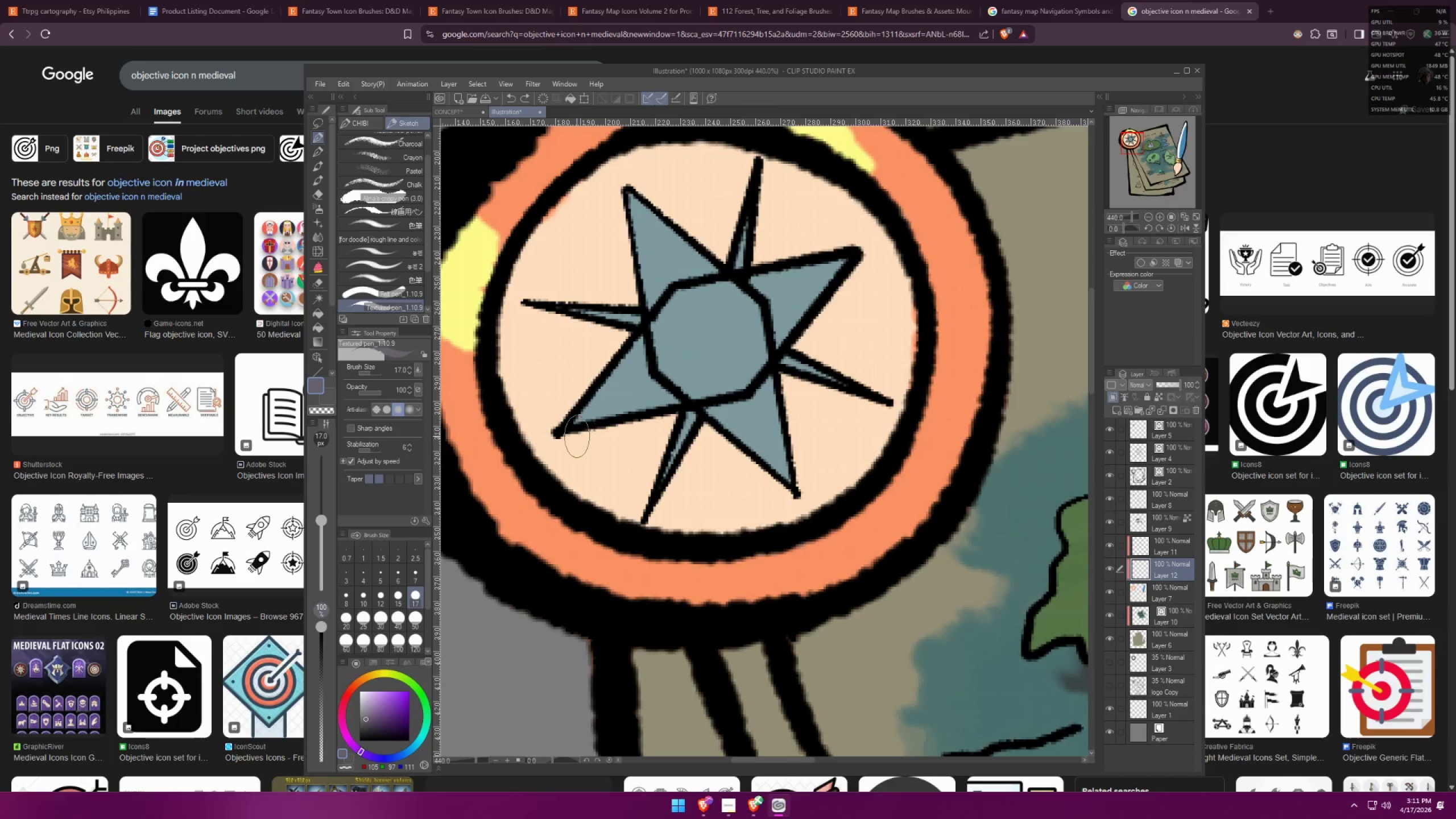 
left_click_drag(start_coordinate=[577, 436], to_coordinate=[671, 429])
 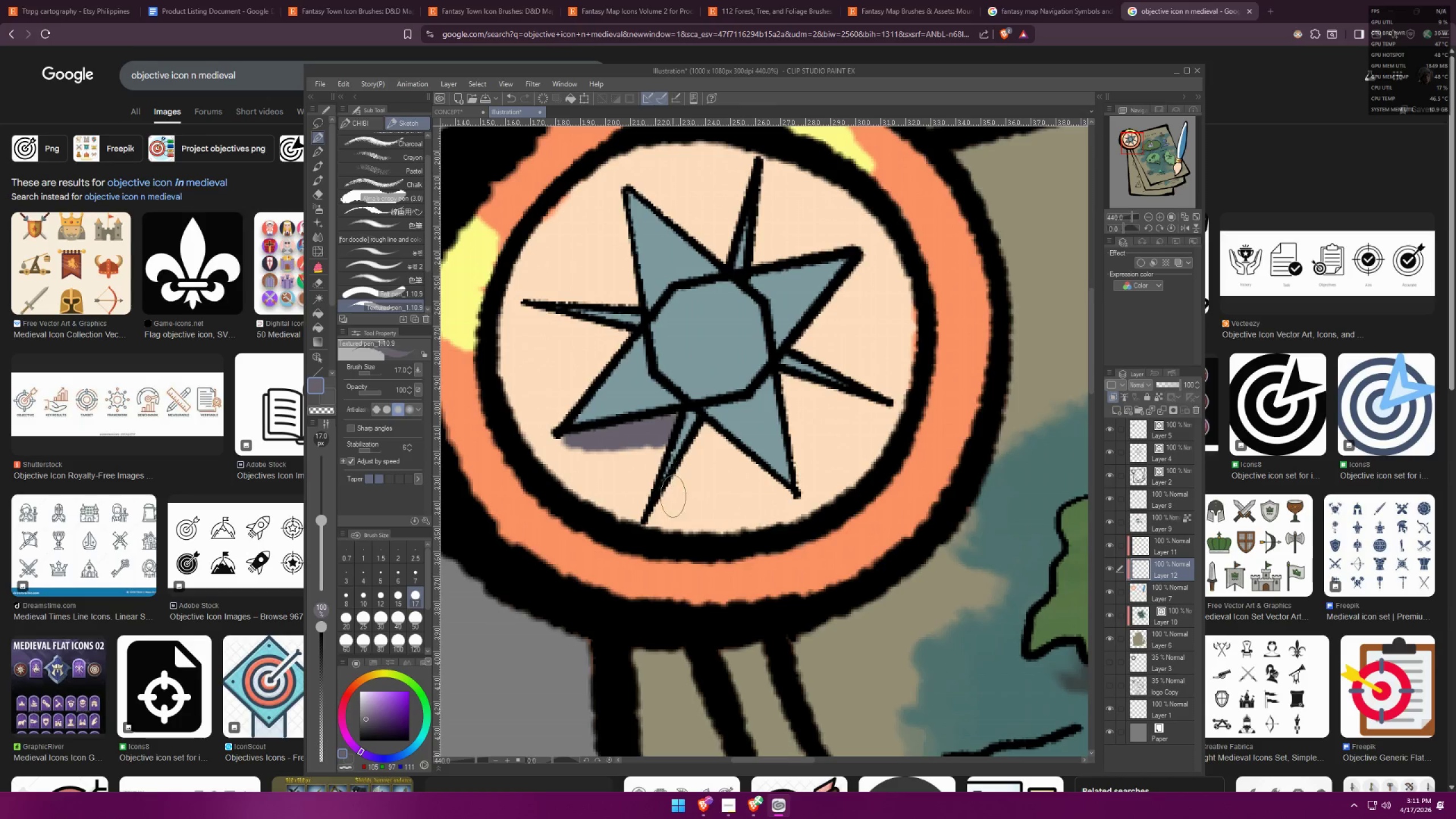 
left_click_drag(start_coordinate=[663, 507], to_coordinate=[709, 448])
 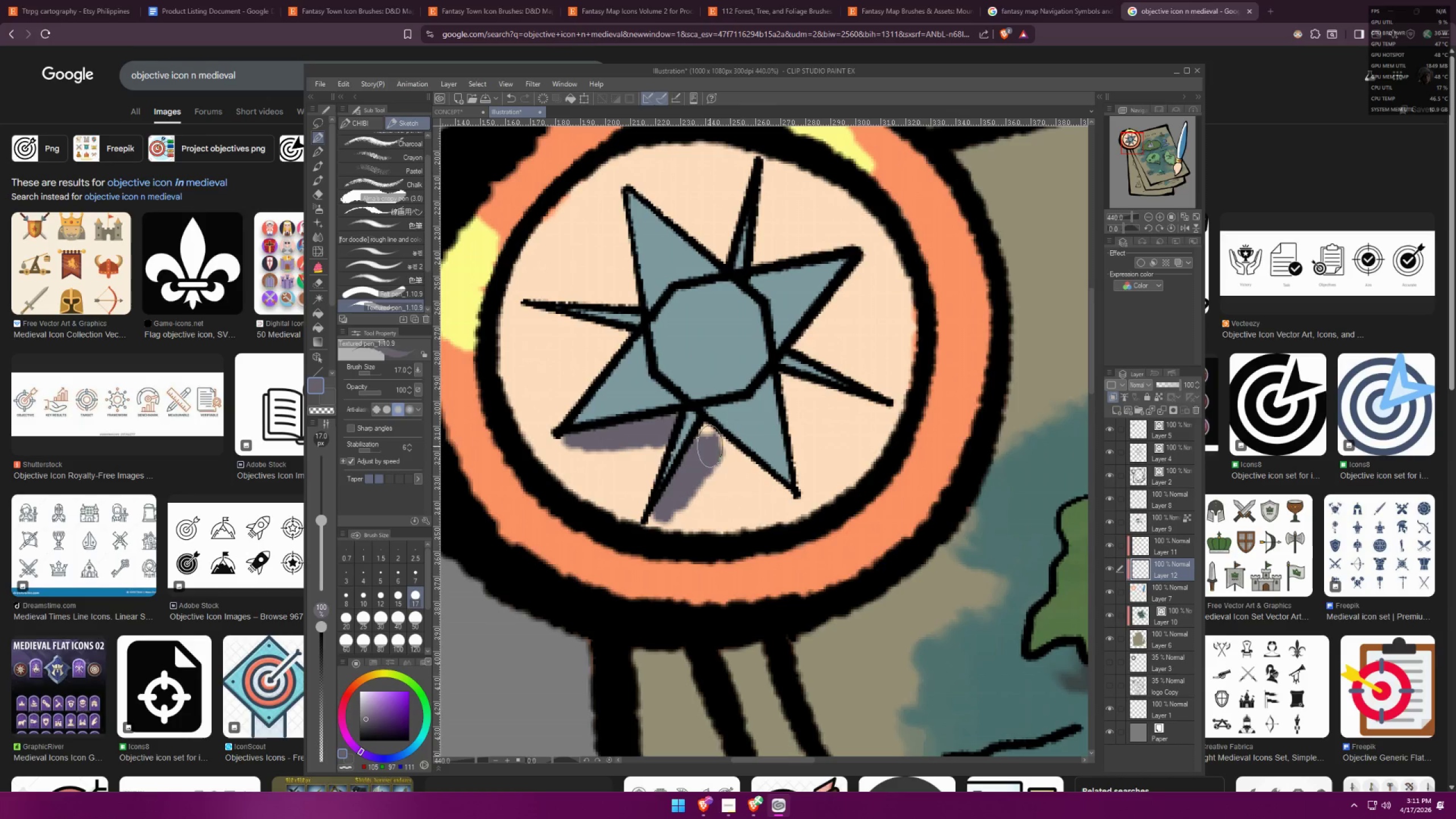 
left_click_drag(start_coordinate=[709, 438], to_coordinate=[773, 483])
 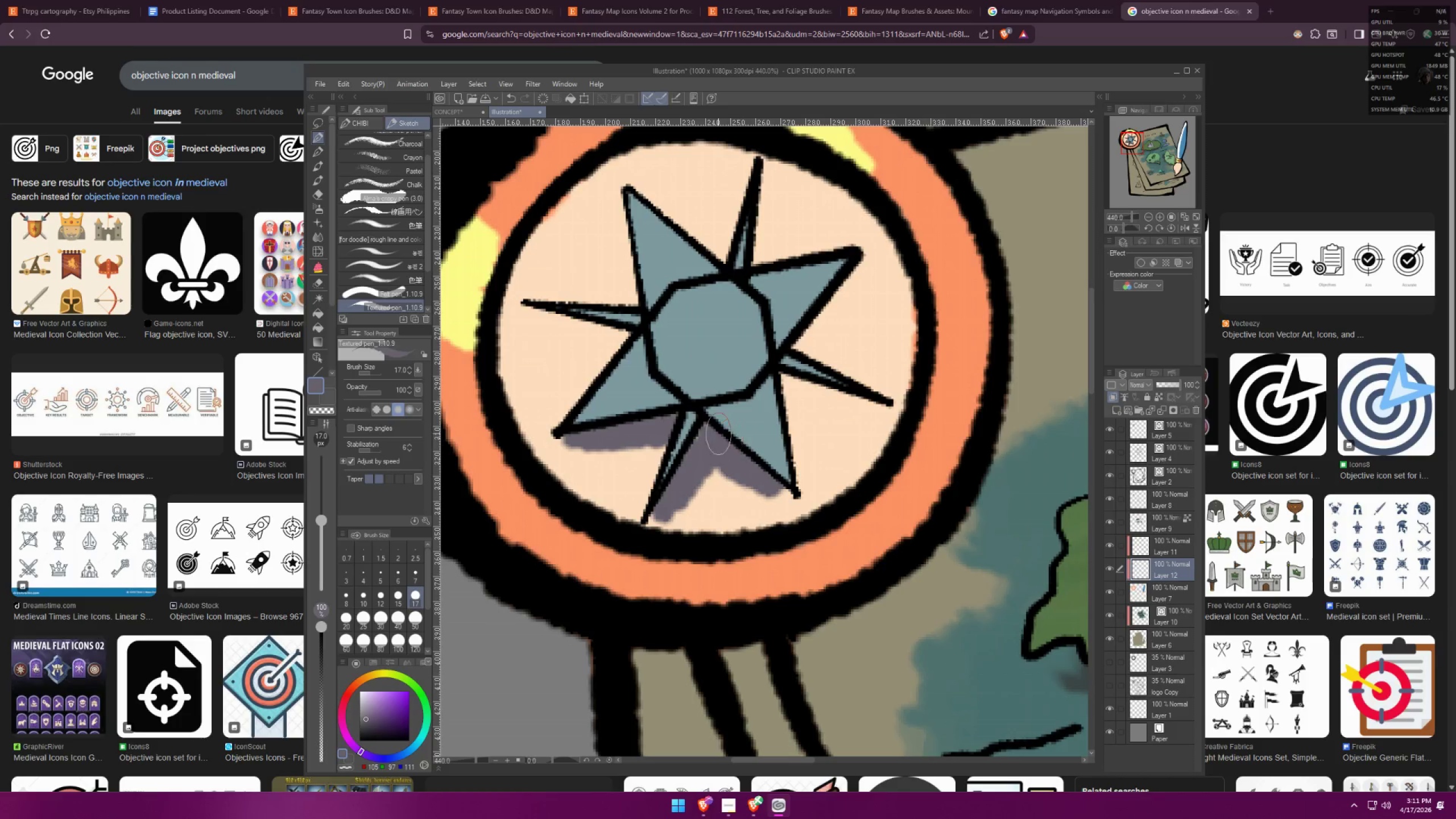 
hold_key(key=Space, duration=0.3)
 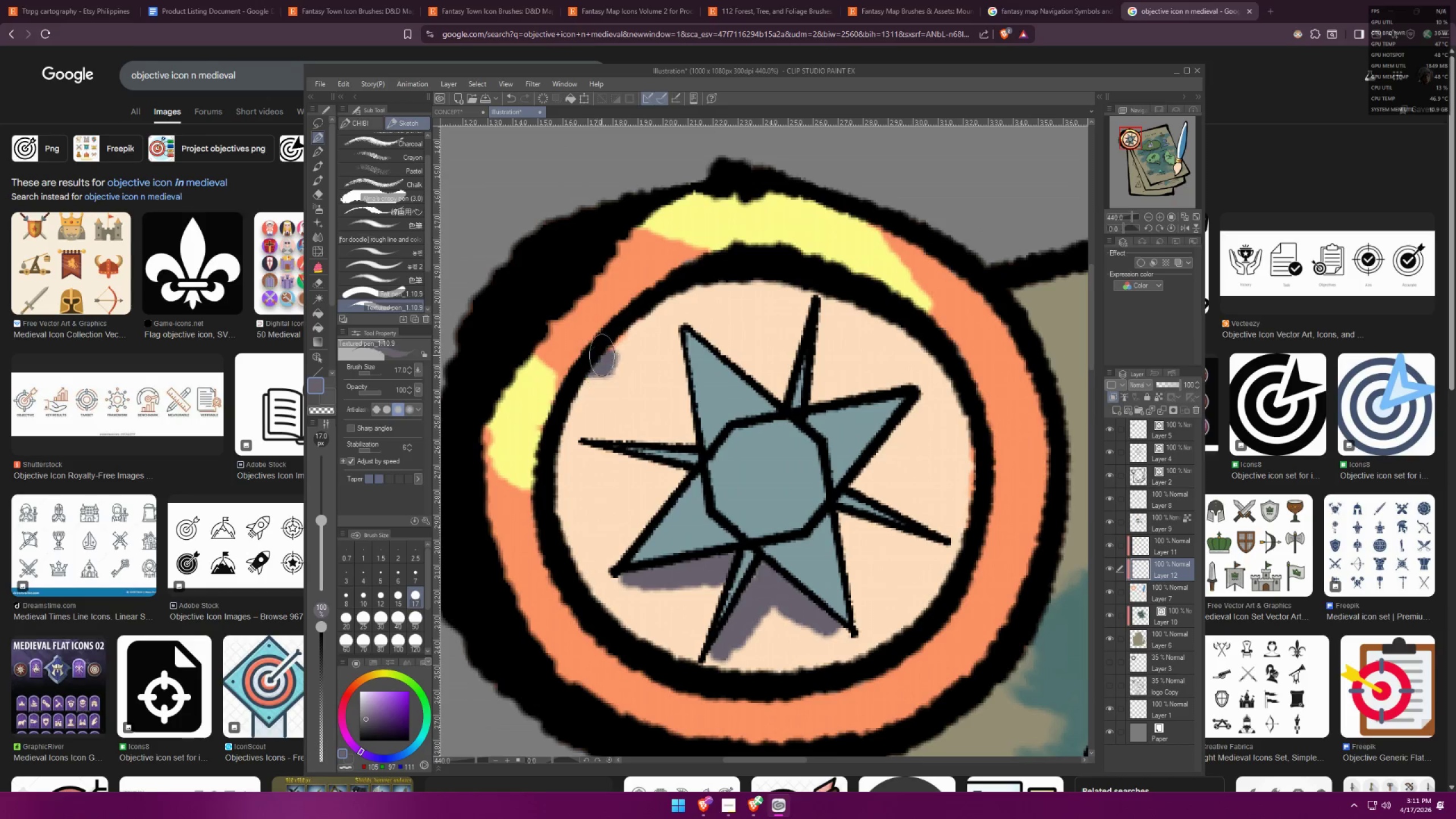 
left_click_drag(start_coordinate=[703, 369], to_coordinate=[760, 507])
 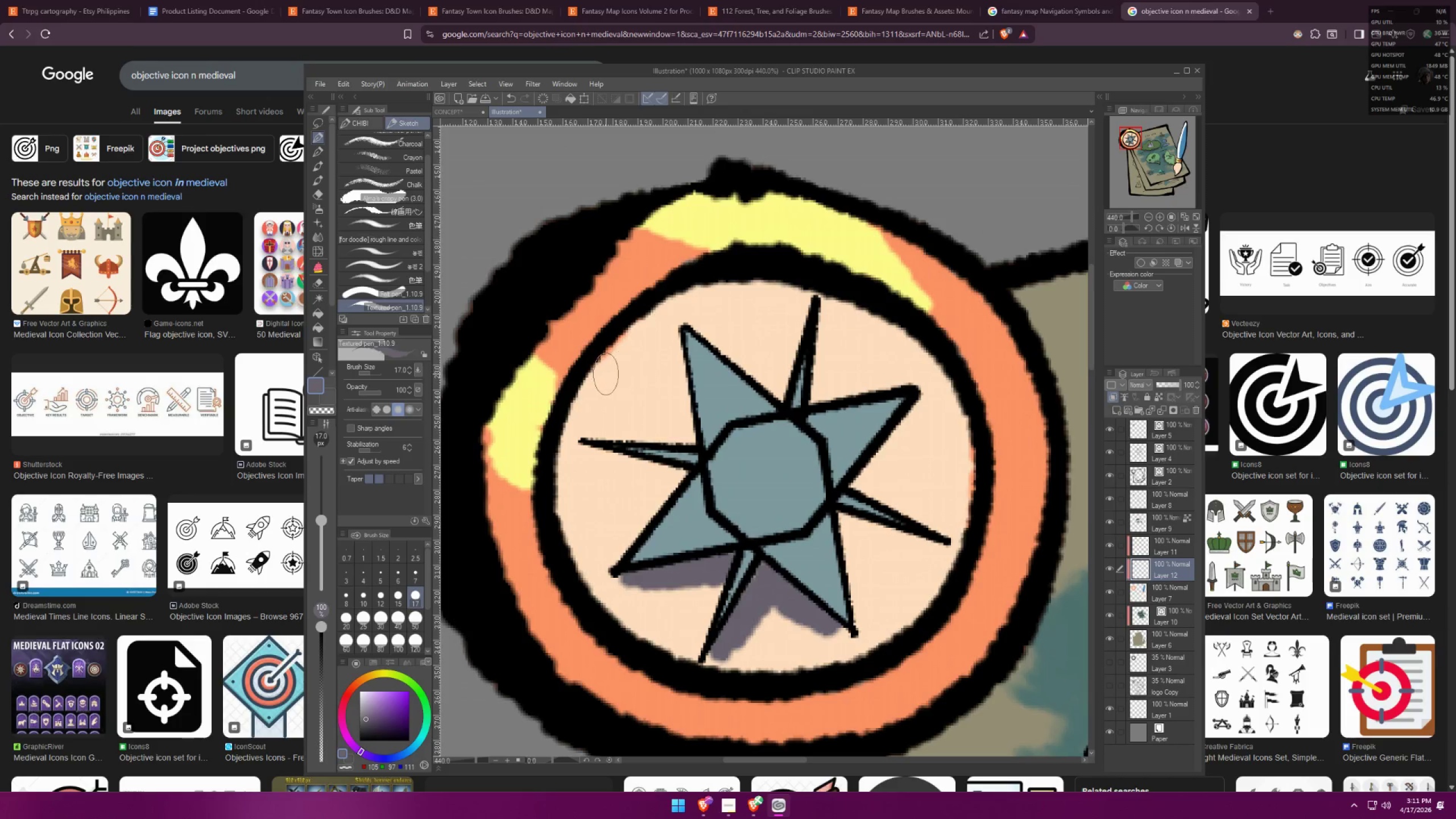 
left_click_drag(start_coordinate=[597, 368], to_coordinate=[775, 282])
 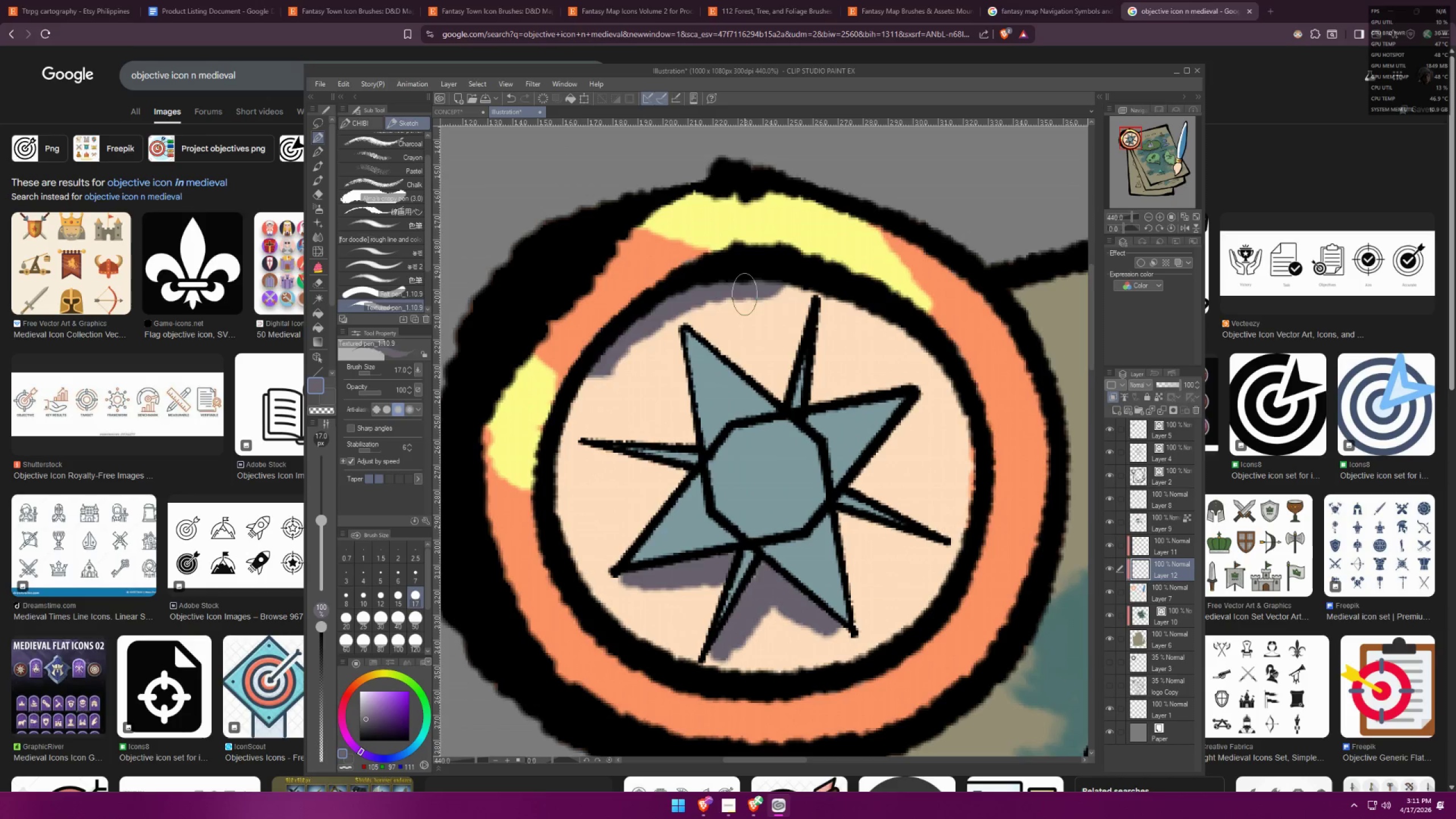 
key(Control+ControlLeft)
 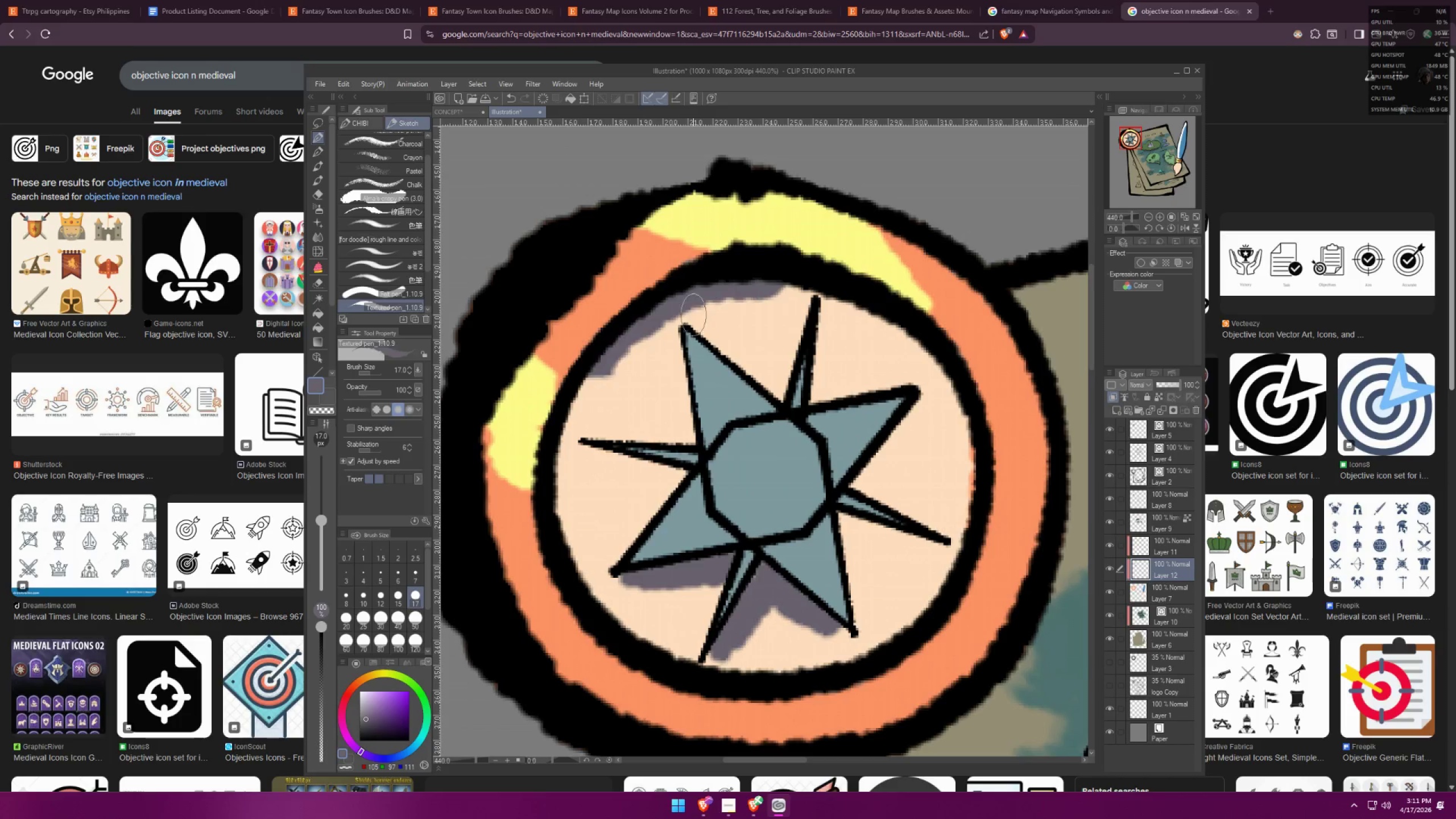 
key(Control+Z)
 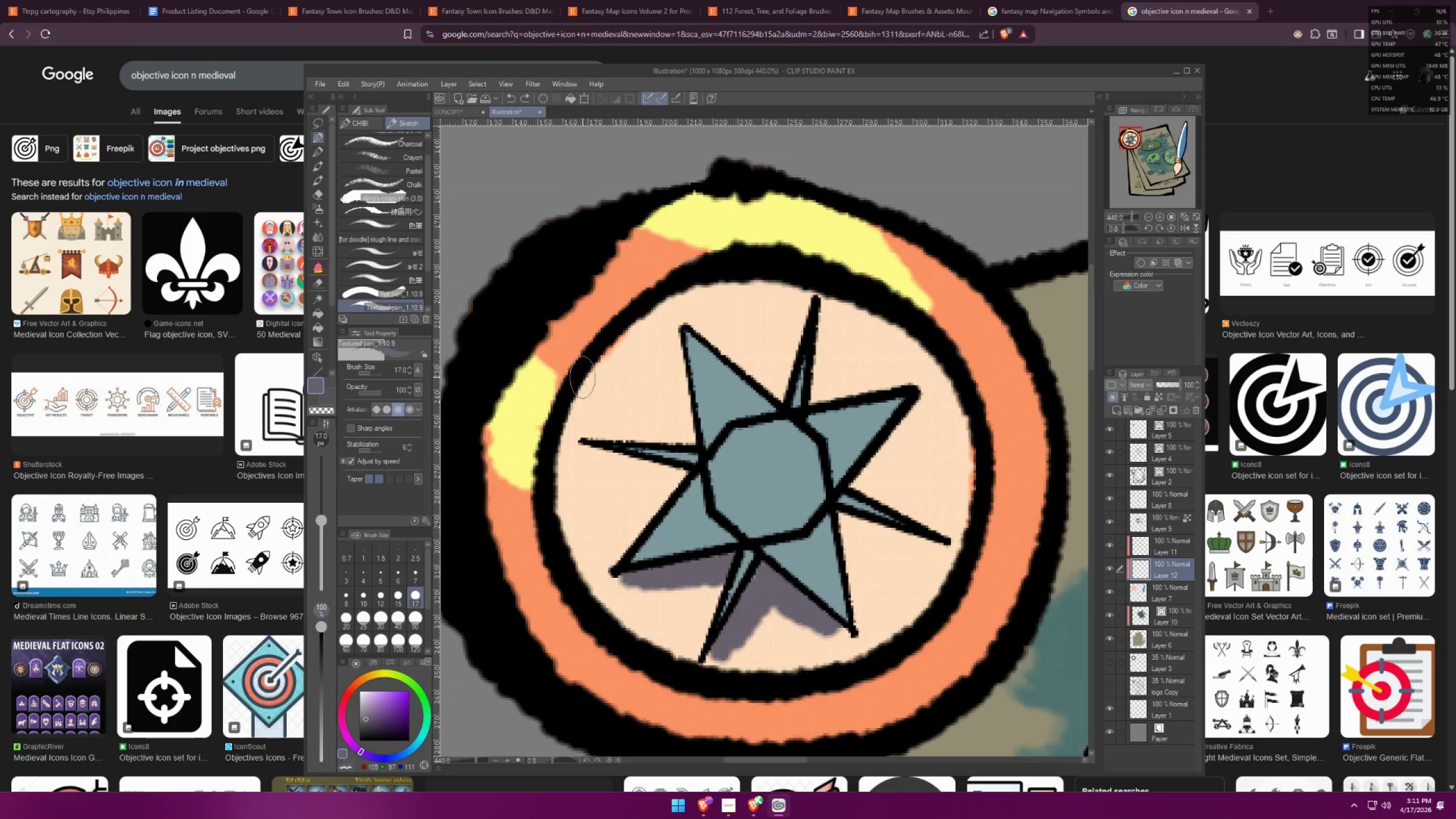 
left_click_drag(start_coordinate=[581, 378], to_coordinate=[850, 315])
 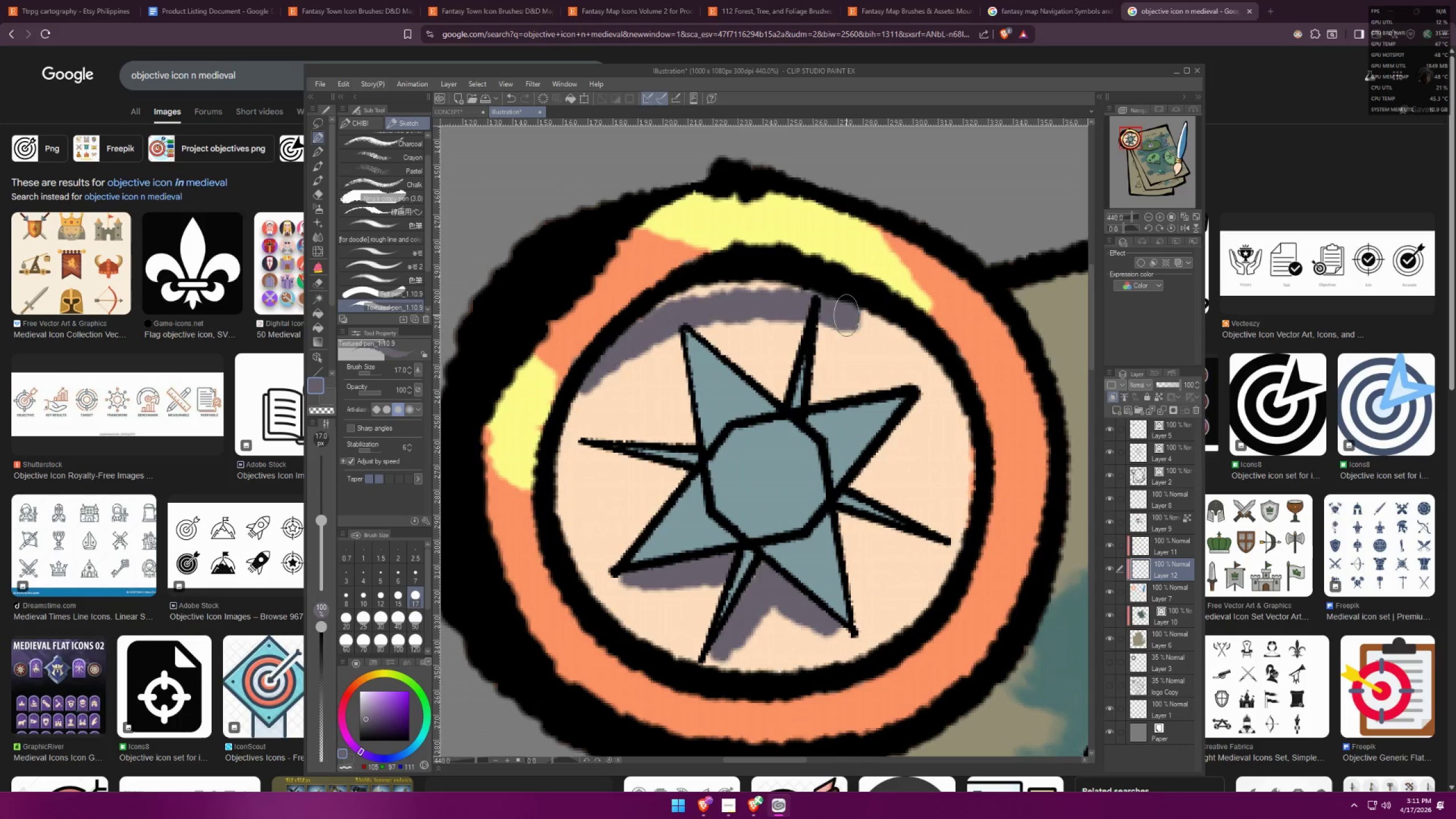 
key(Control+ControlLeft)
 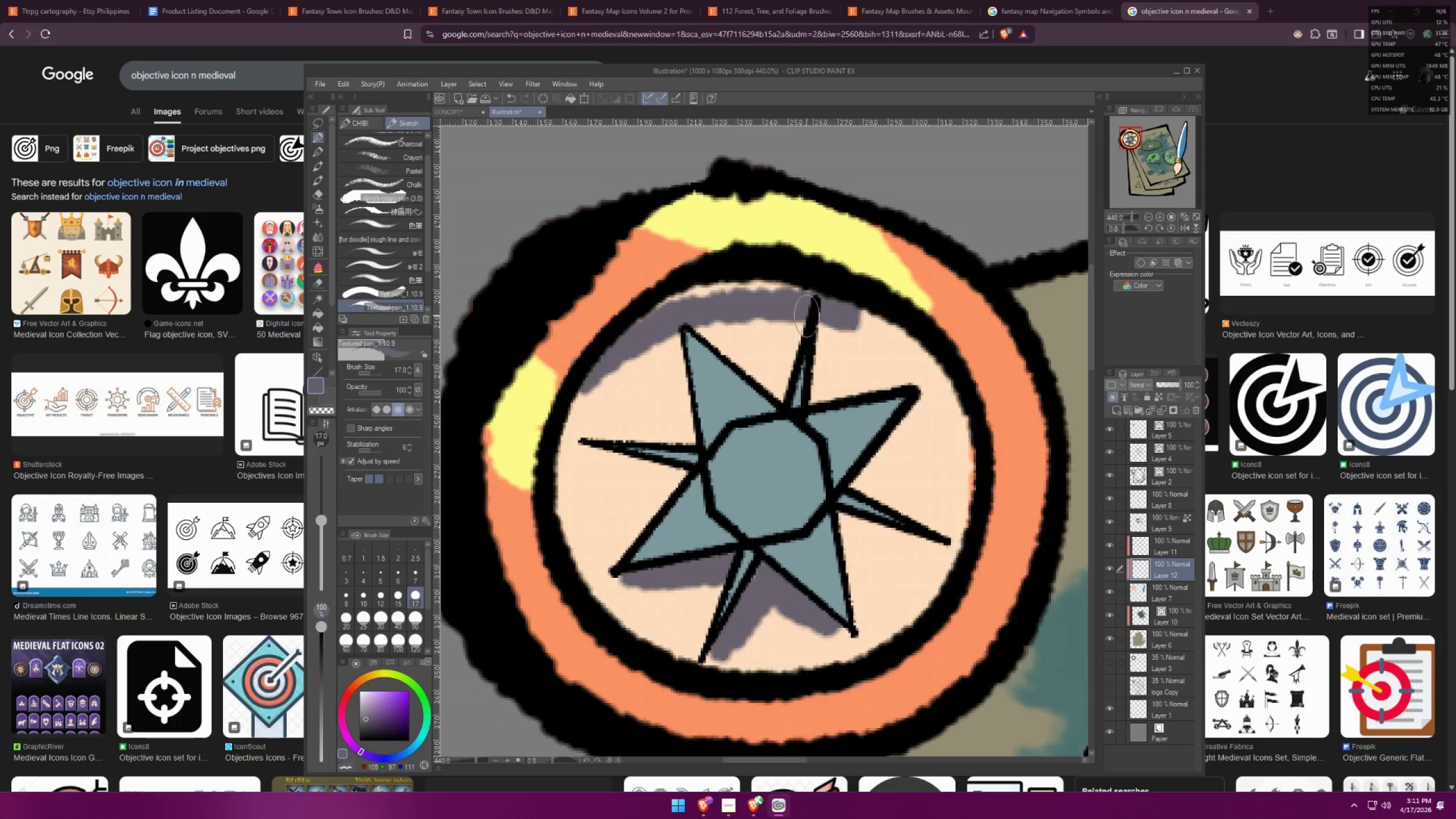 
key(Control+Z)
 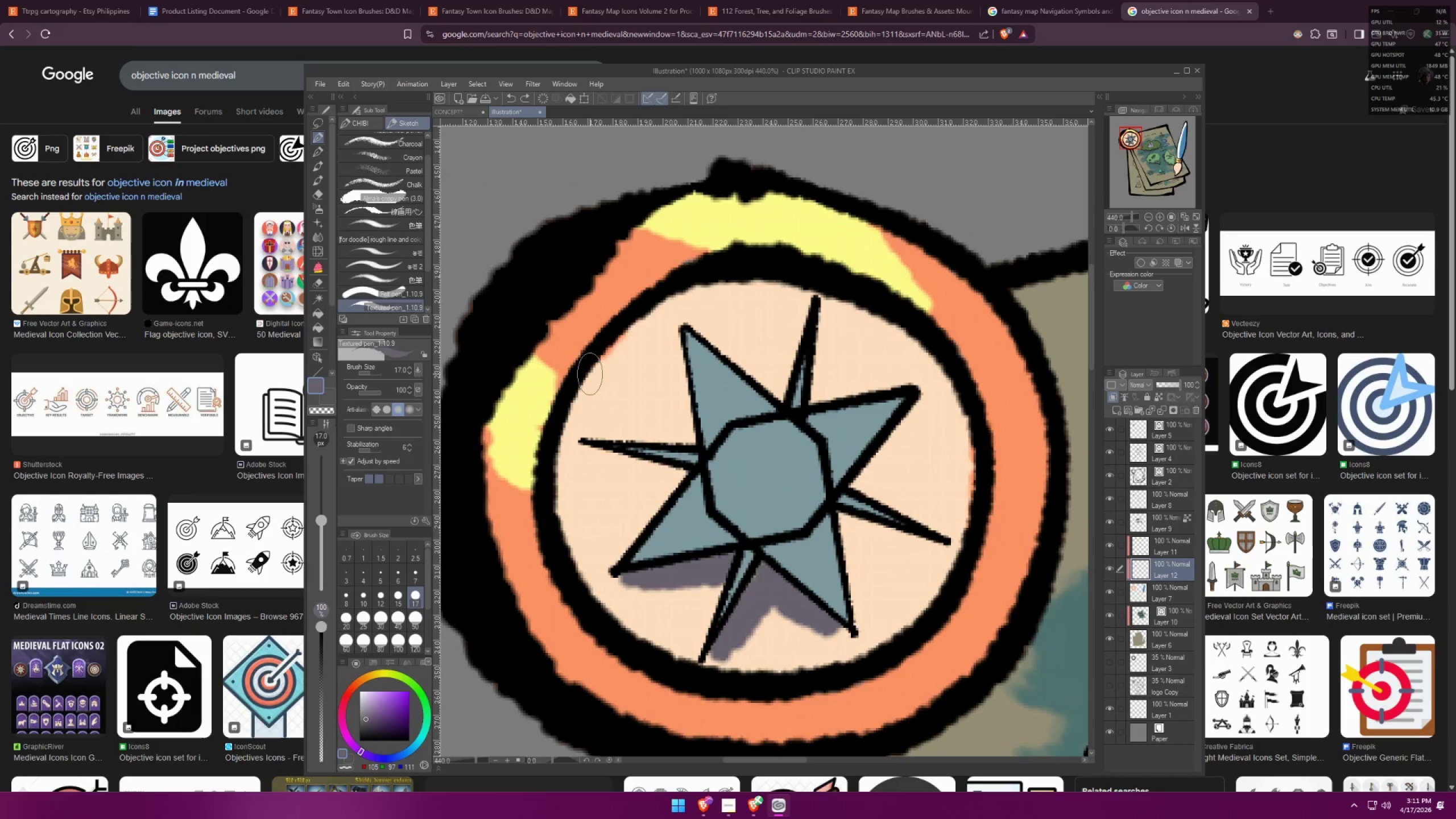 
left_click_drag(start_coordinate=[589, 374], to_coordinate=[556, 414])
 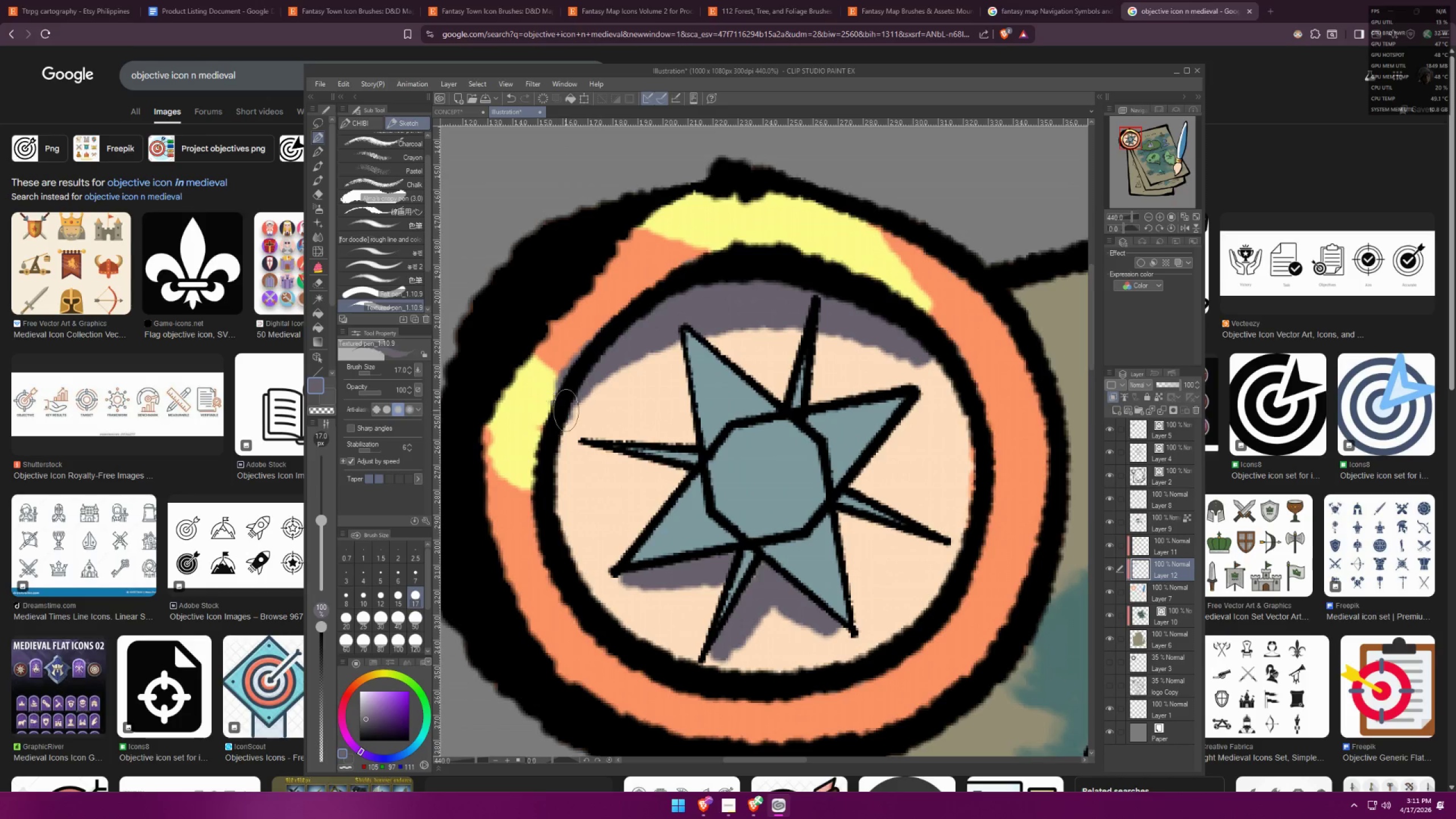 
key(Control+ControlLeft)
 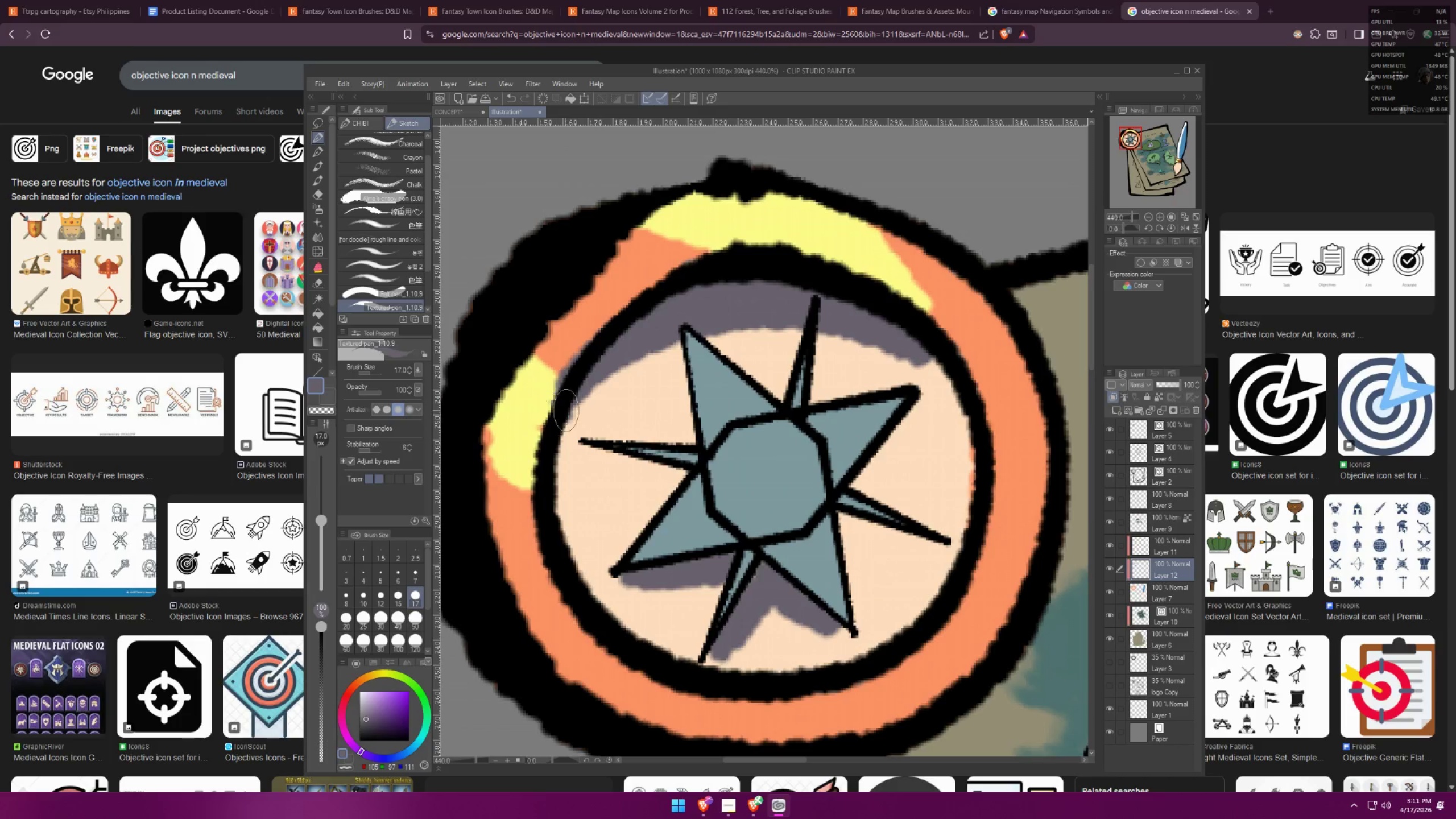 
key(Control+Z)
 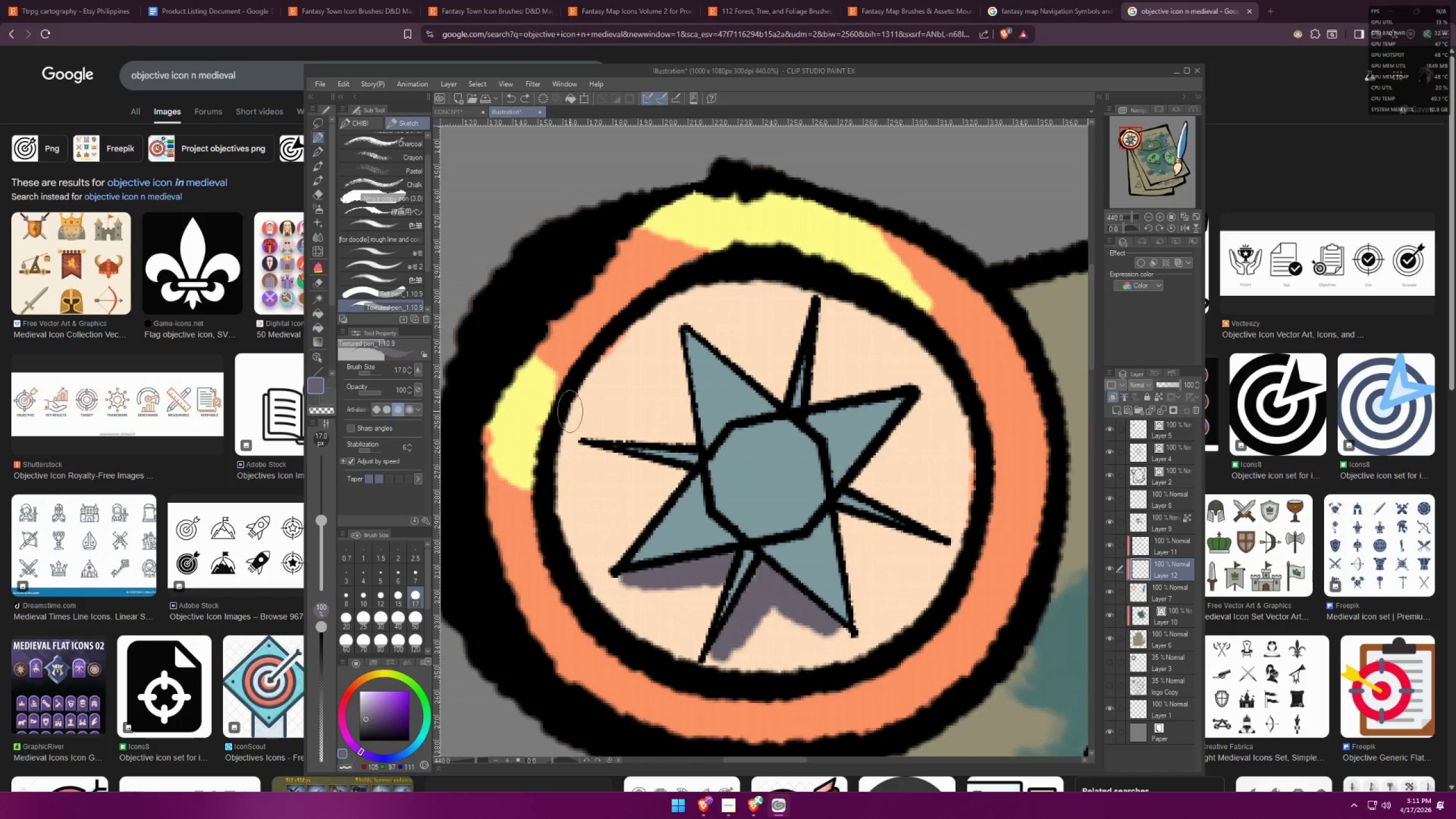 
left_click_drag(start_coordinate=[562, 421], to_coordinate=[970, 449])
 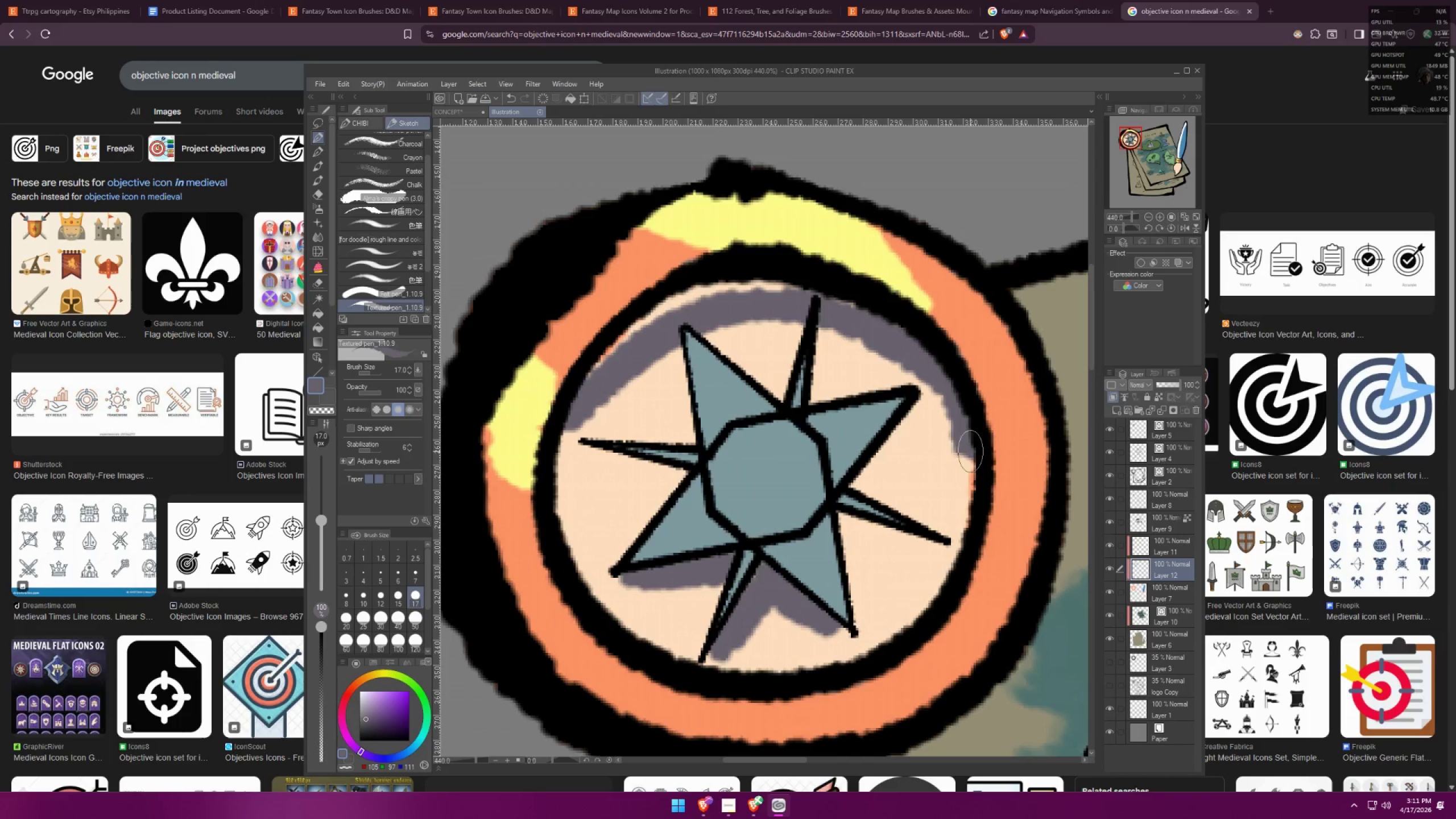 
left_click_drag(start_coordinate=[970, 451], to_coordinate=[971, 551])
 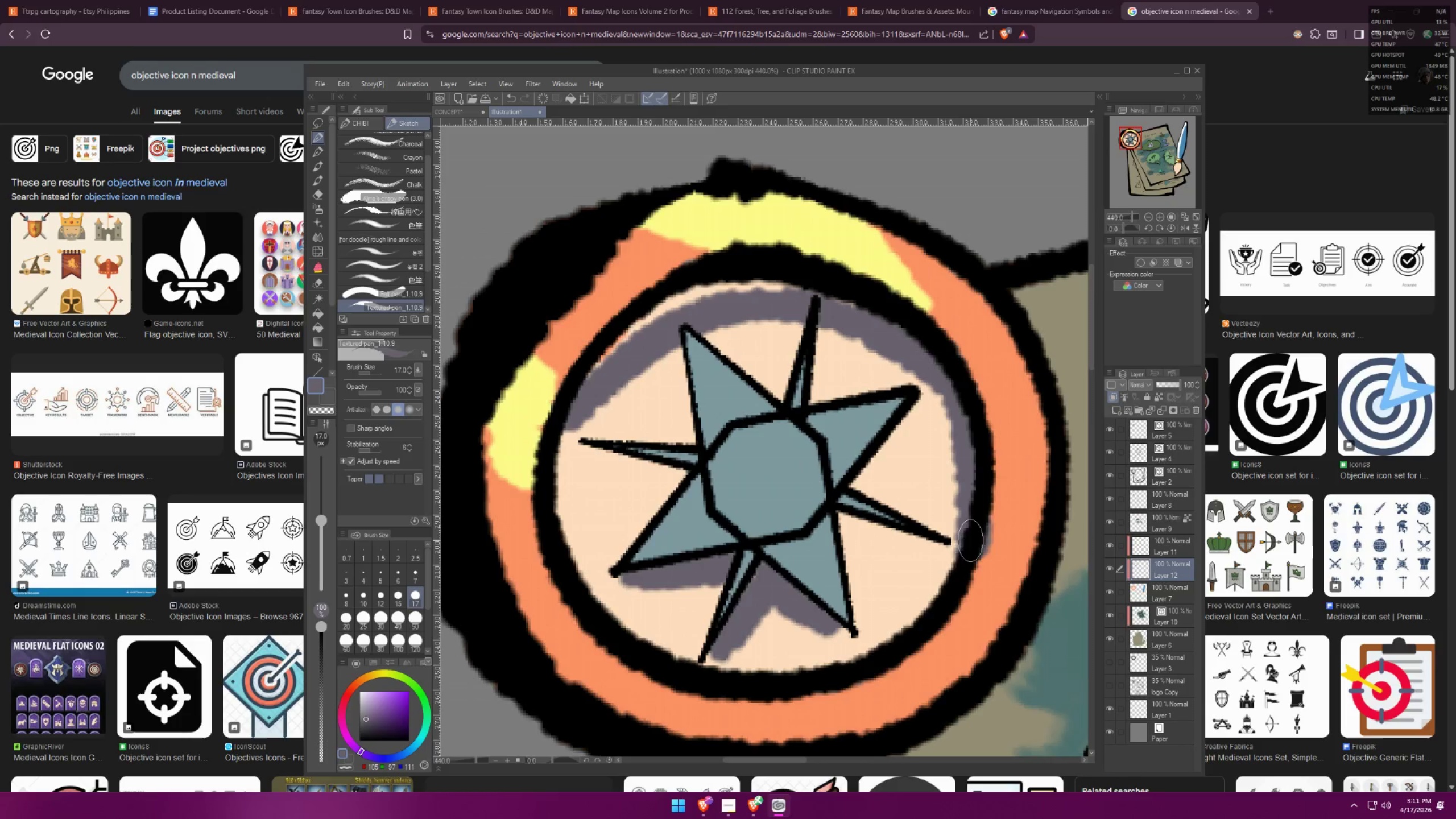 
left_click_drag(start_coordinate=[975, 527], to_coordinate=[567, 422])
 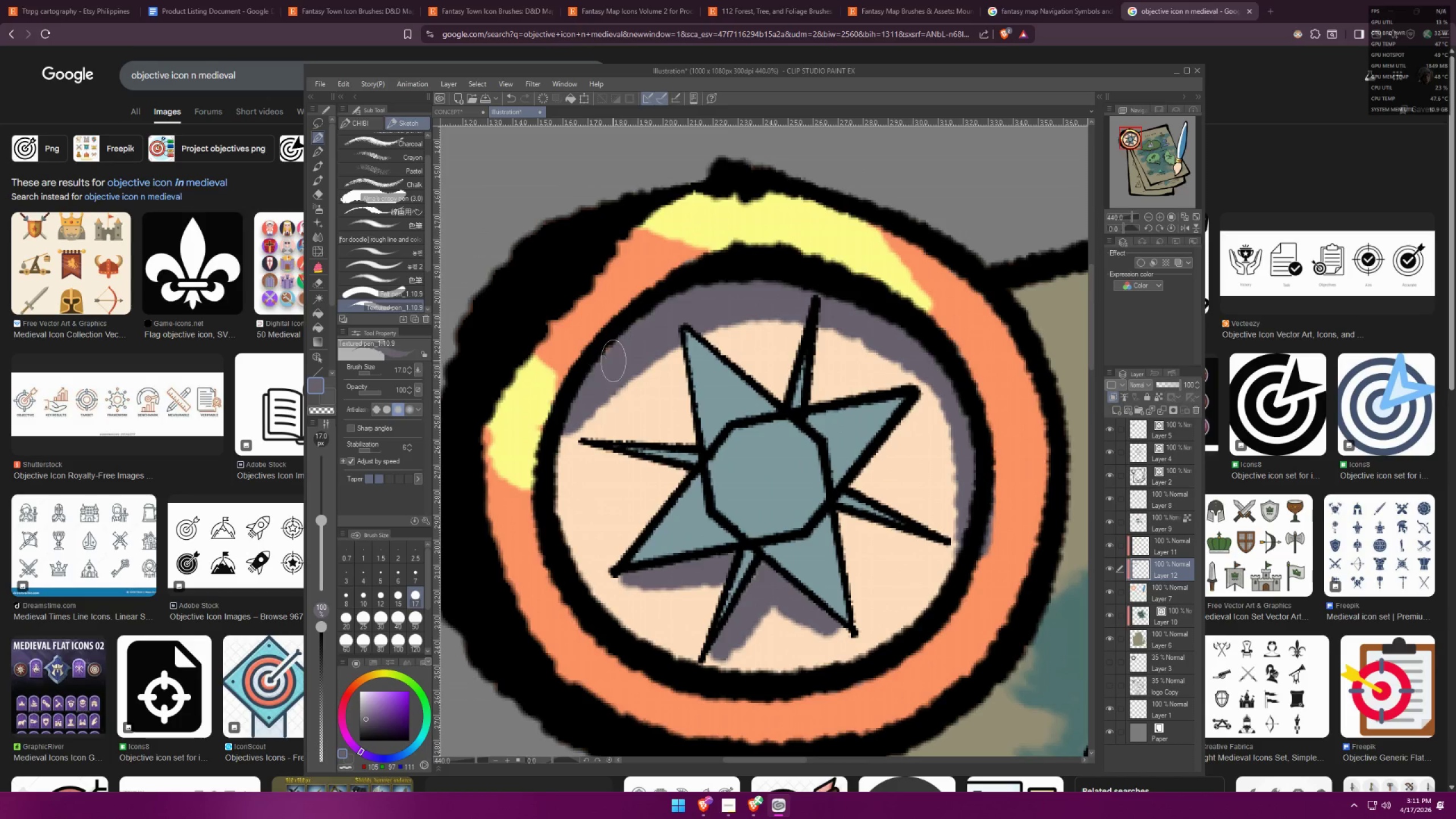 
left_click_drag(start_coordinate=[619, 349], to_coordinate=[552, 433])
 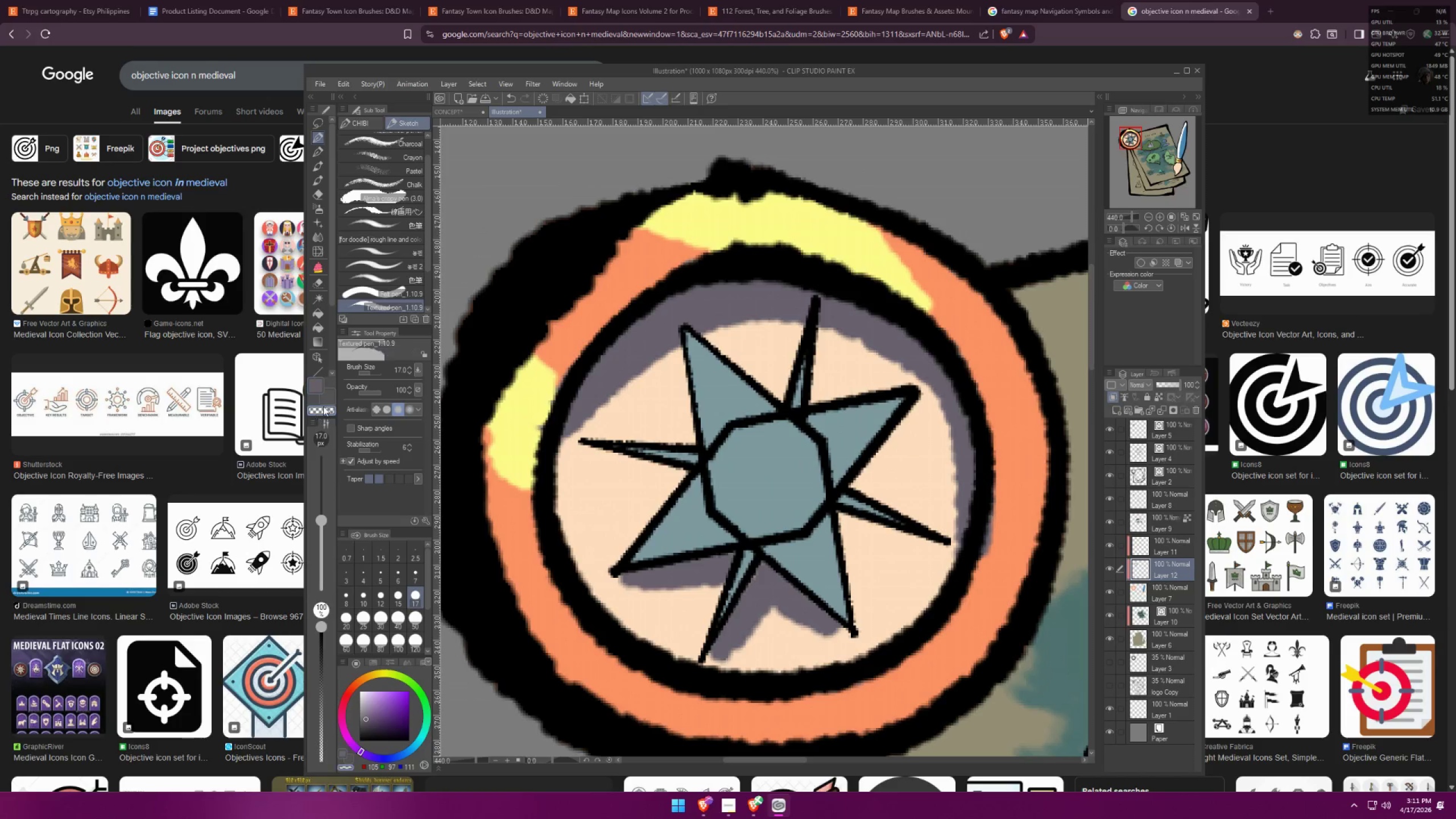 
left_click_drag(start_coordinate=[555, 382], to_coordinate=[527, 437])
 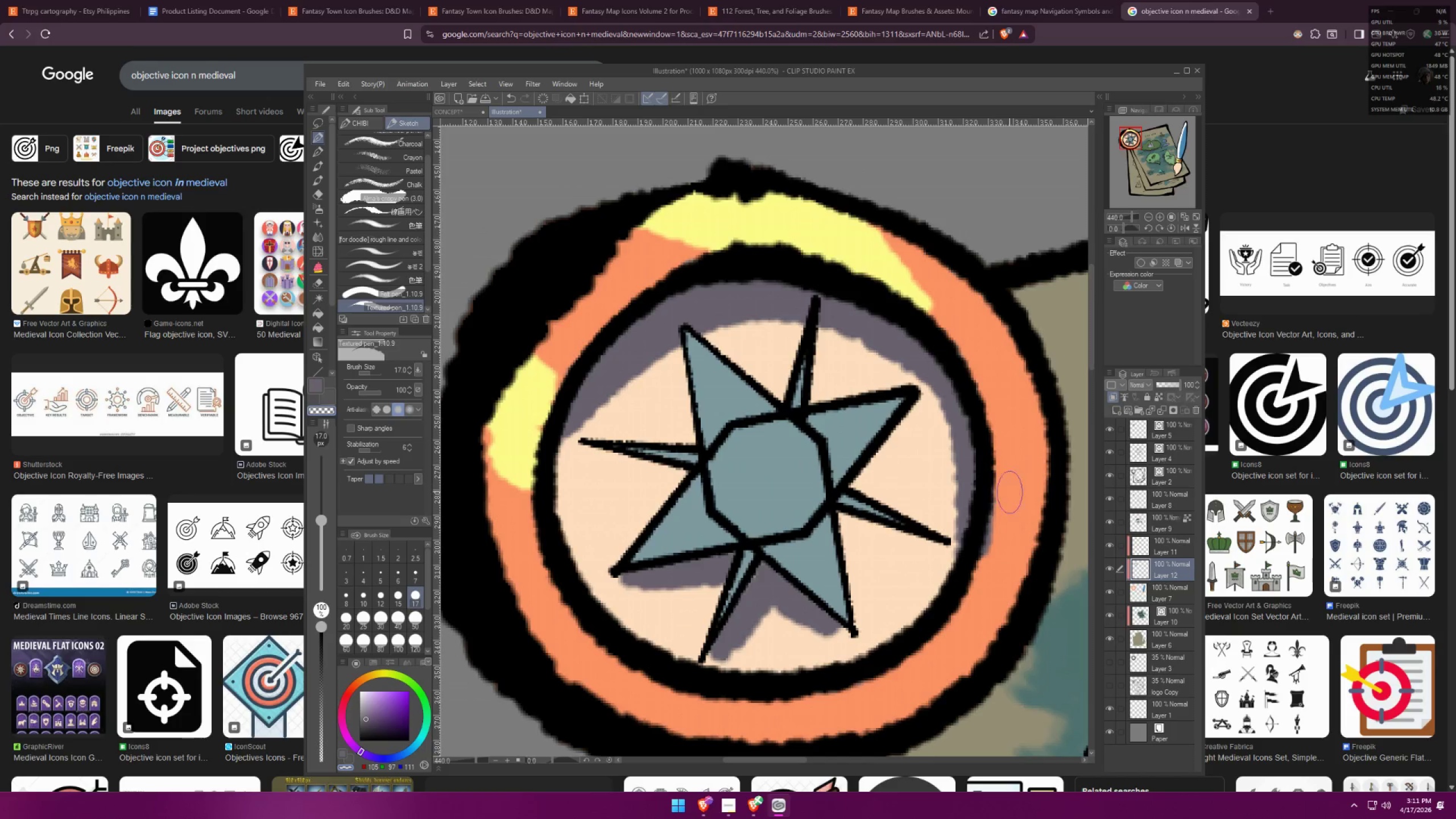 
left_click_drag(start_coordinate=[1006, 474], to_coordinate=[977, 583])
 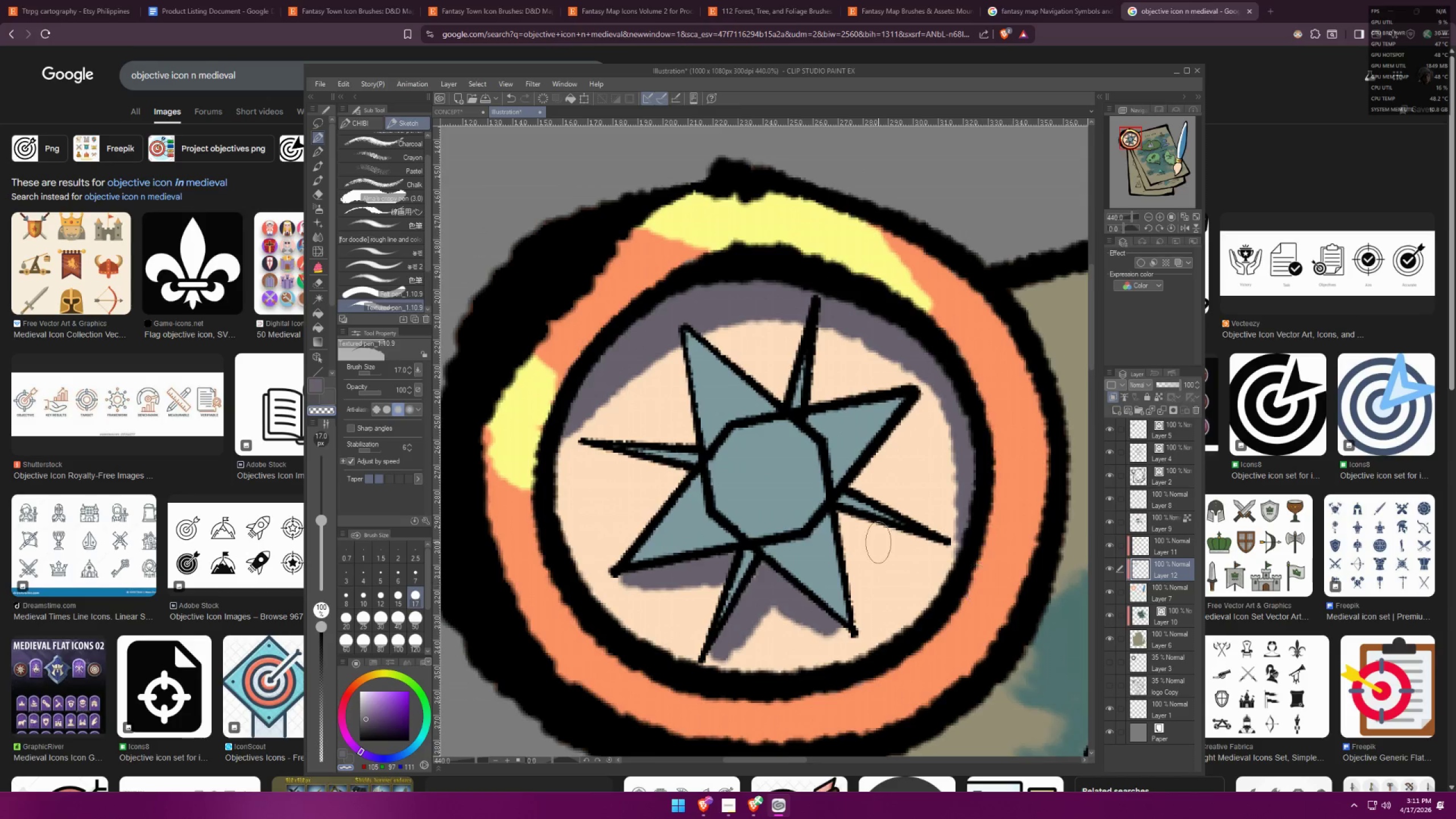 
type(ff)
 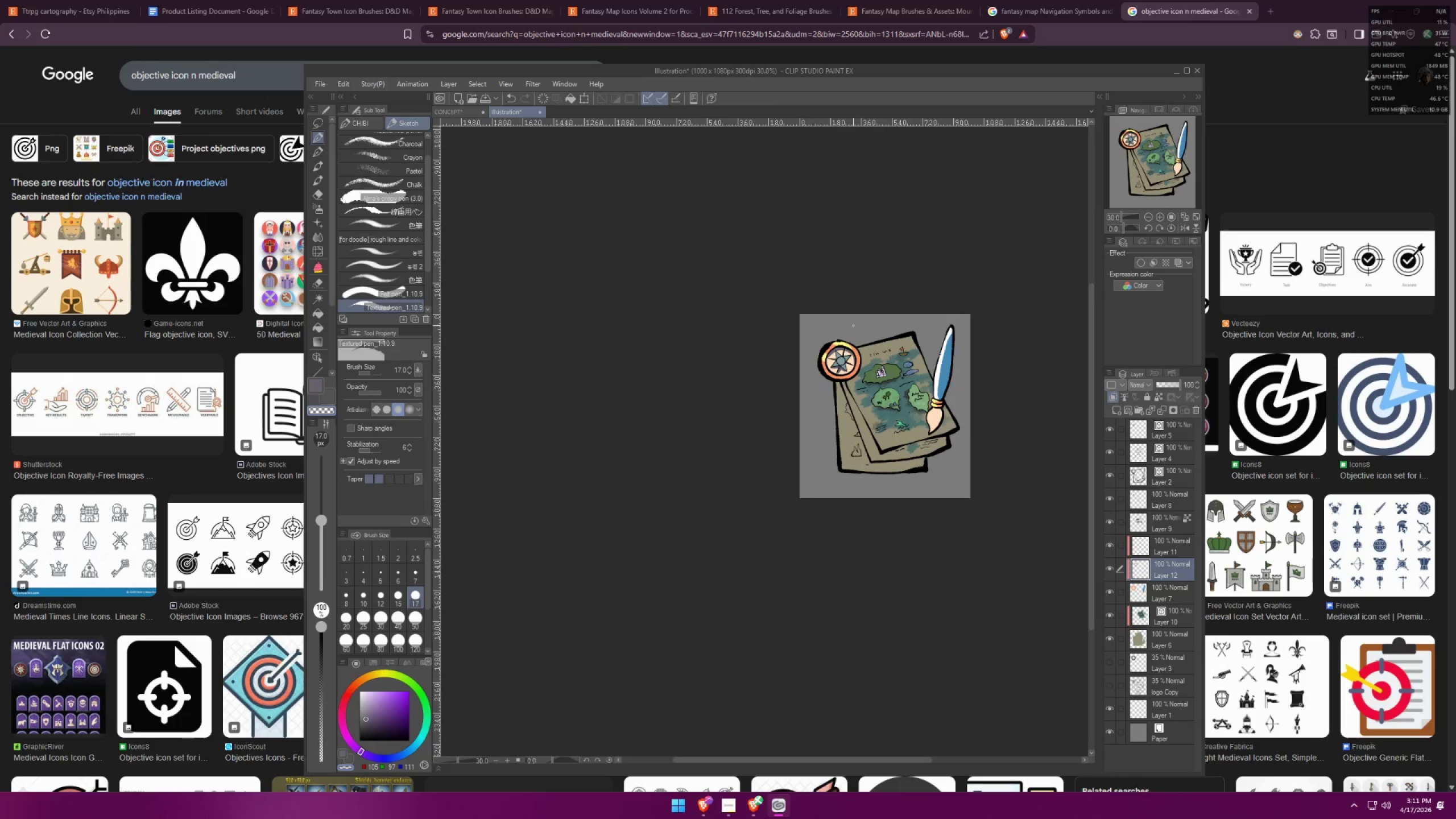 
scroll: coordinate [851, 329], scroll_direction: down, amount: 27.0
 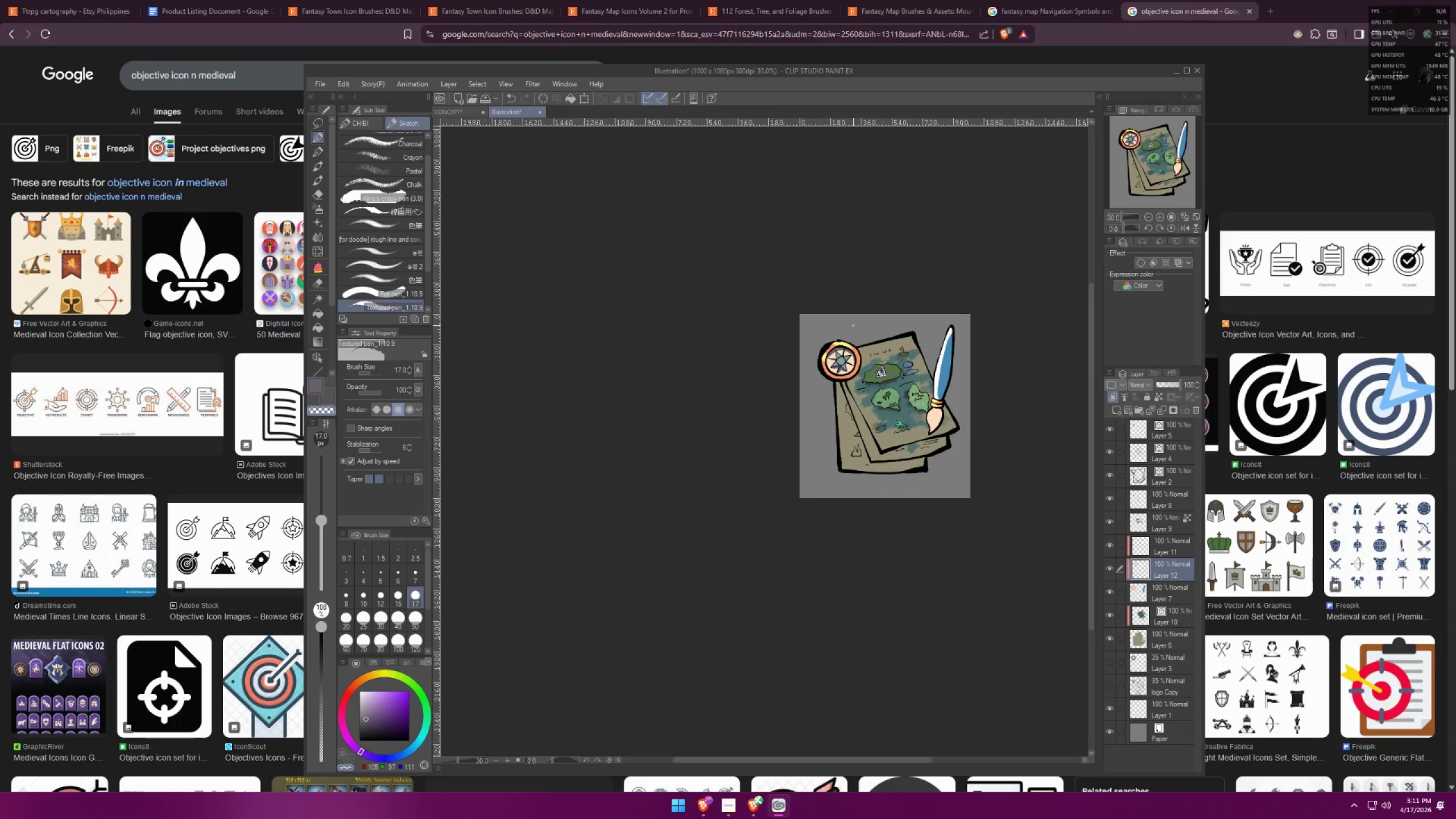 
scroll: coordinate [838, 374], scroll_direction: up, amount: 18.0
 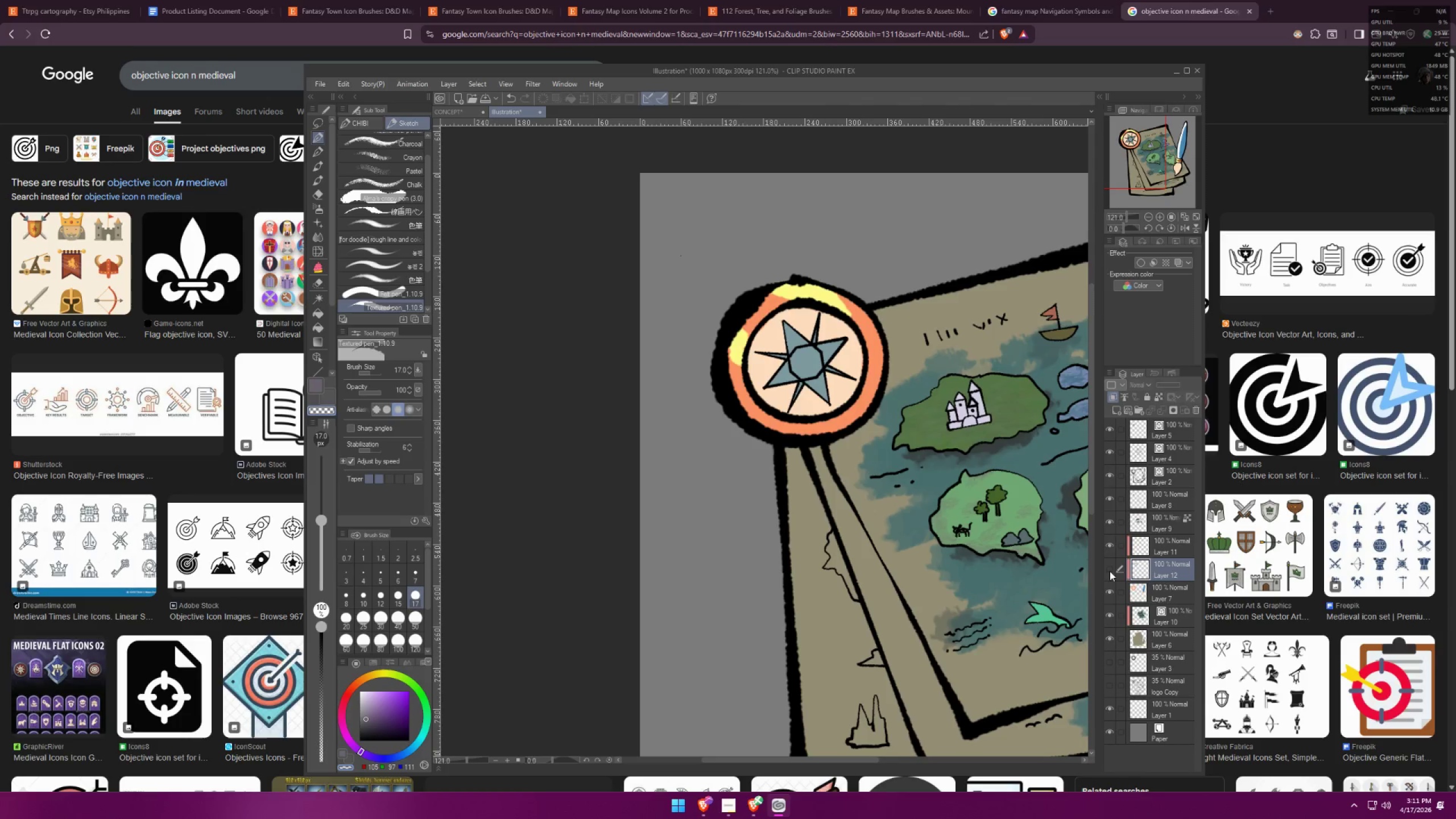 
scroll: coordinate [631, 349], scroll_direction: down, amount: 5.0
 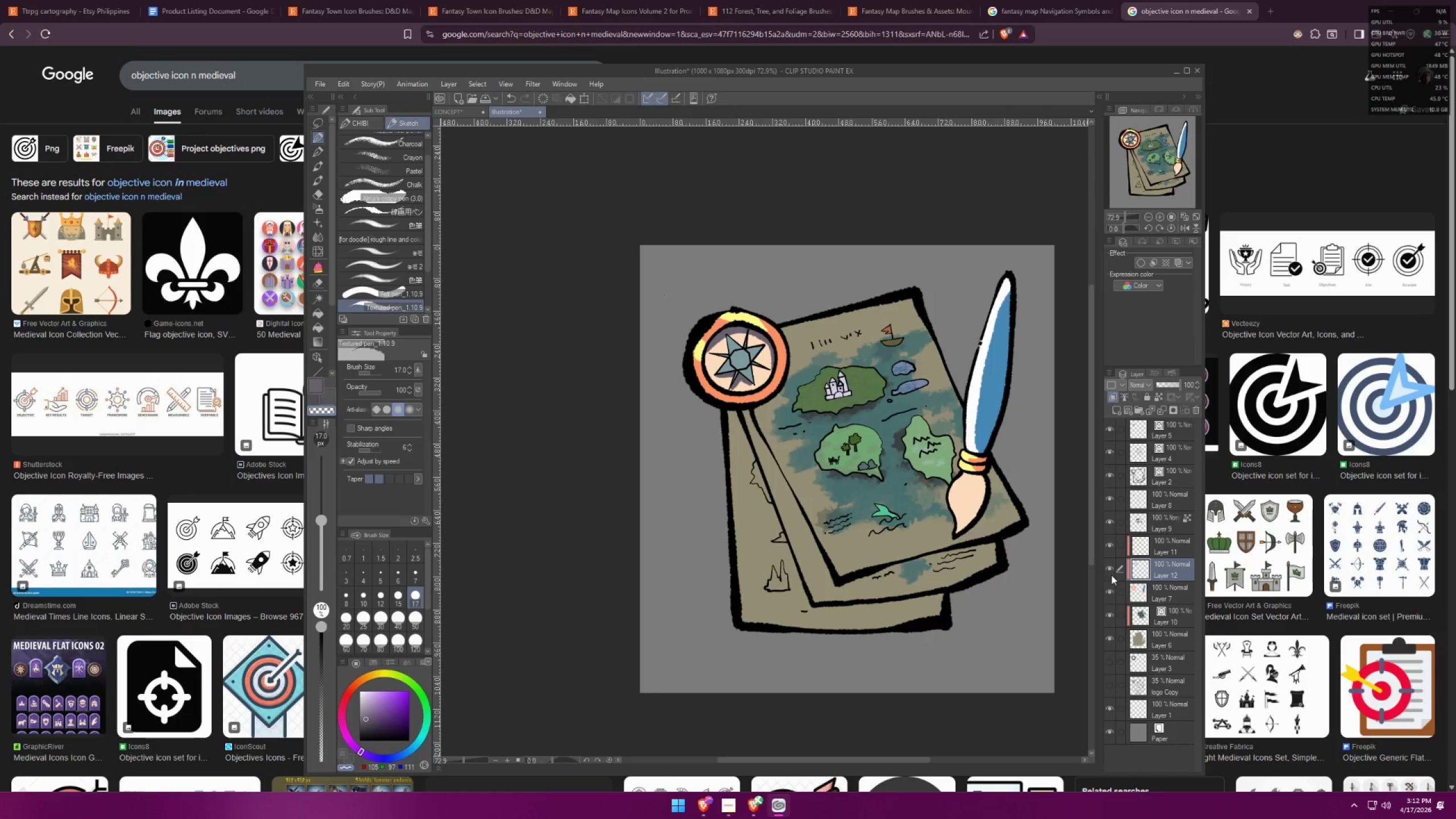 
double_click([1116, 569])
 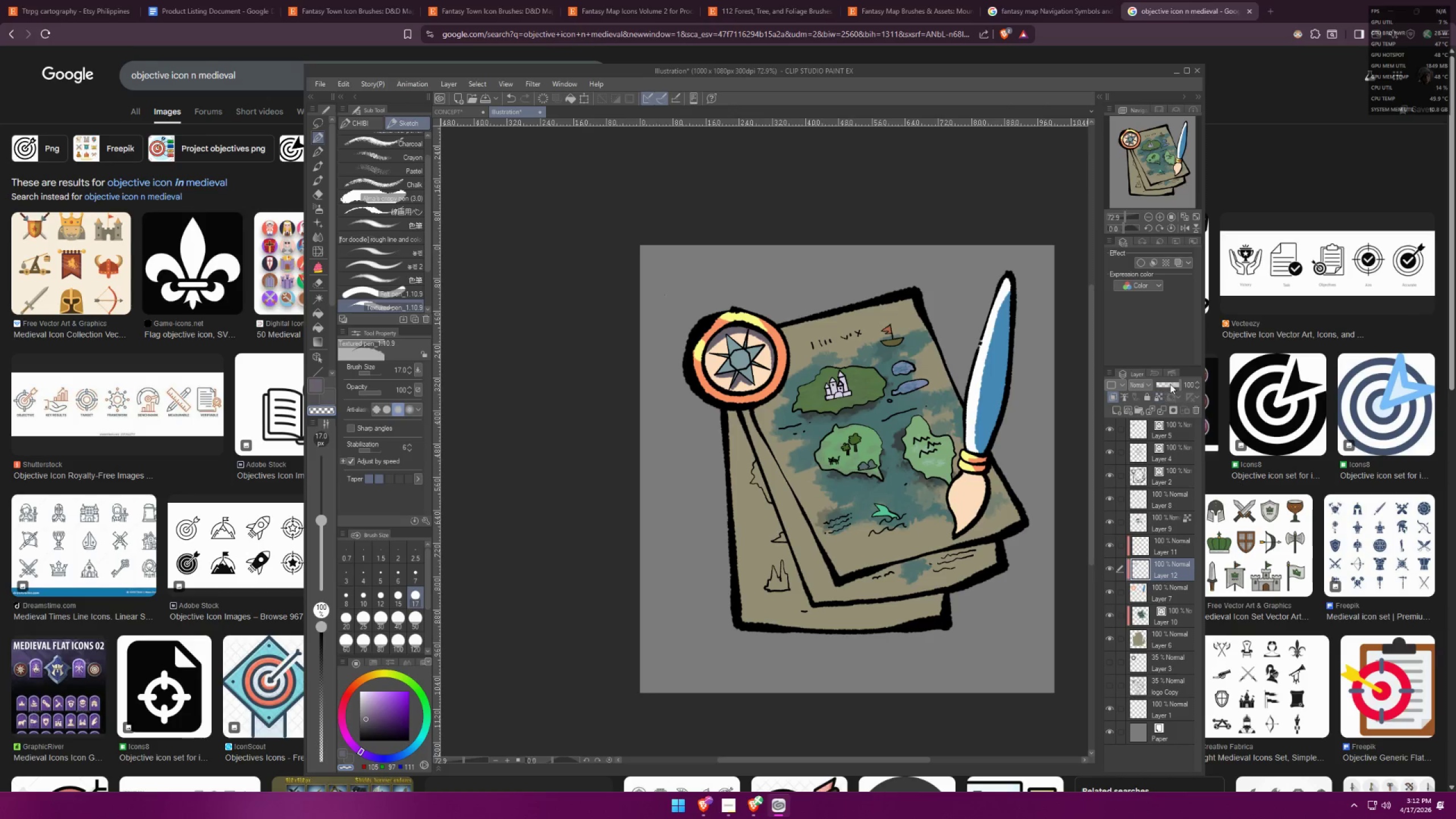 
double_click([1175, 383])
 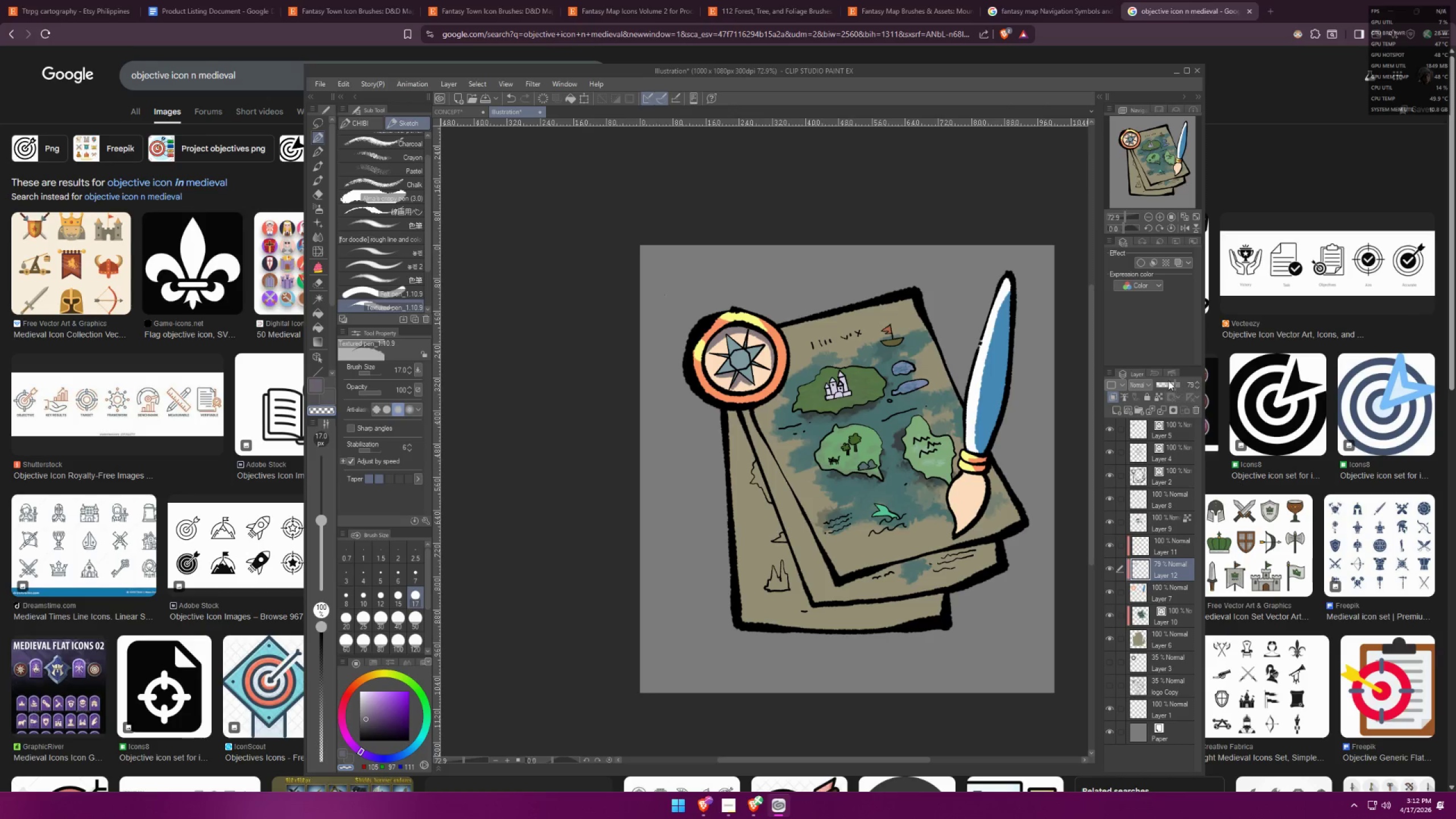 
triple_click([1165, 380])
 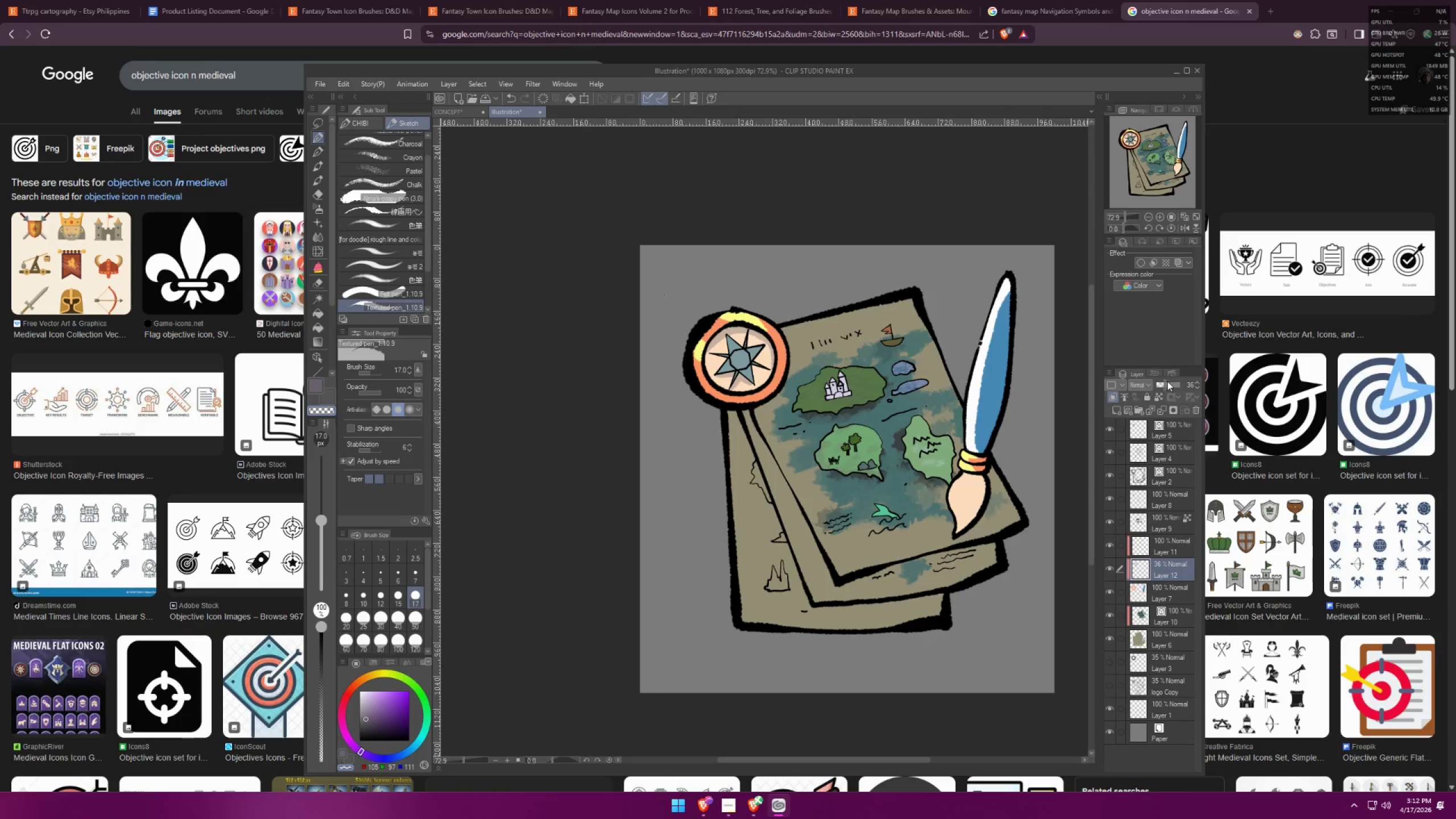 
triple_click([1170, 382])
 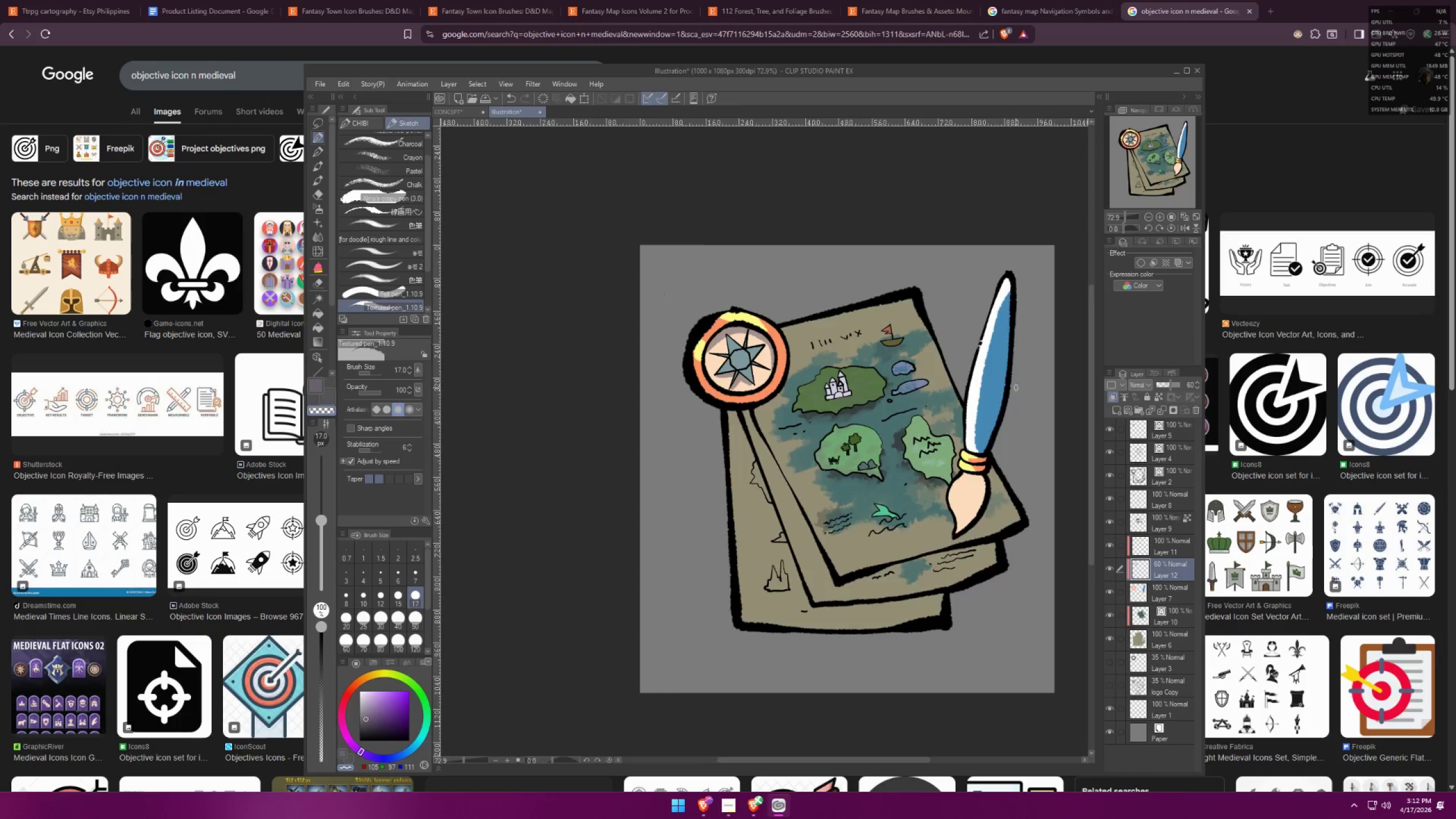 
key(F)
 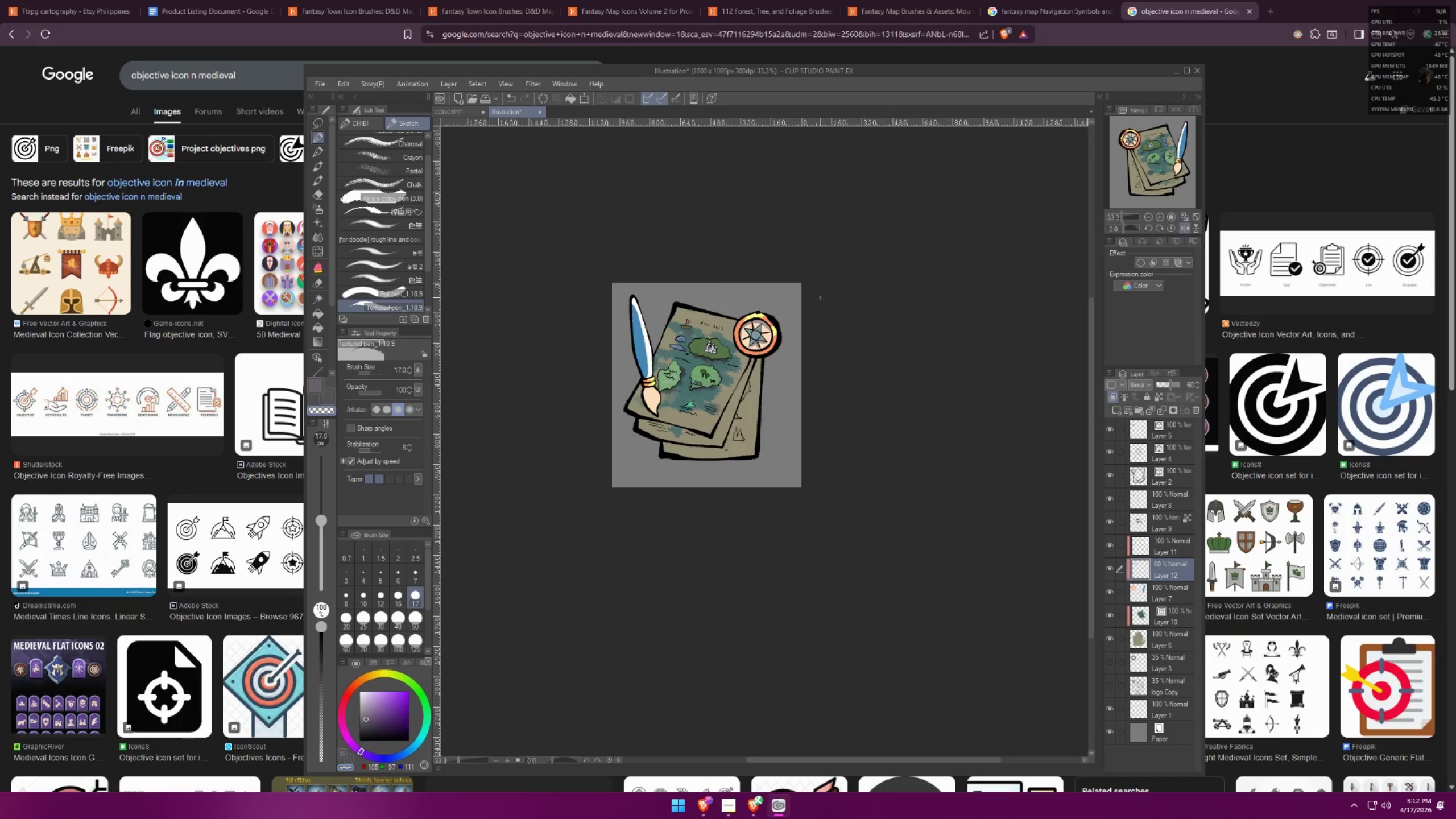 
scroll: coordinate [824, 300], scroll_direction: down, amount: 8.0
 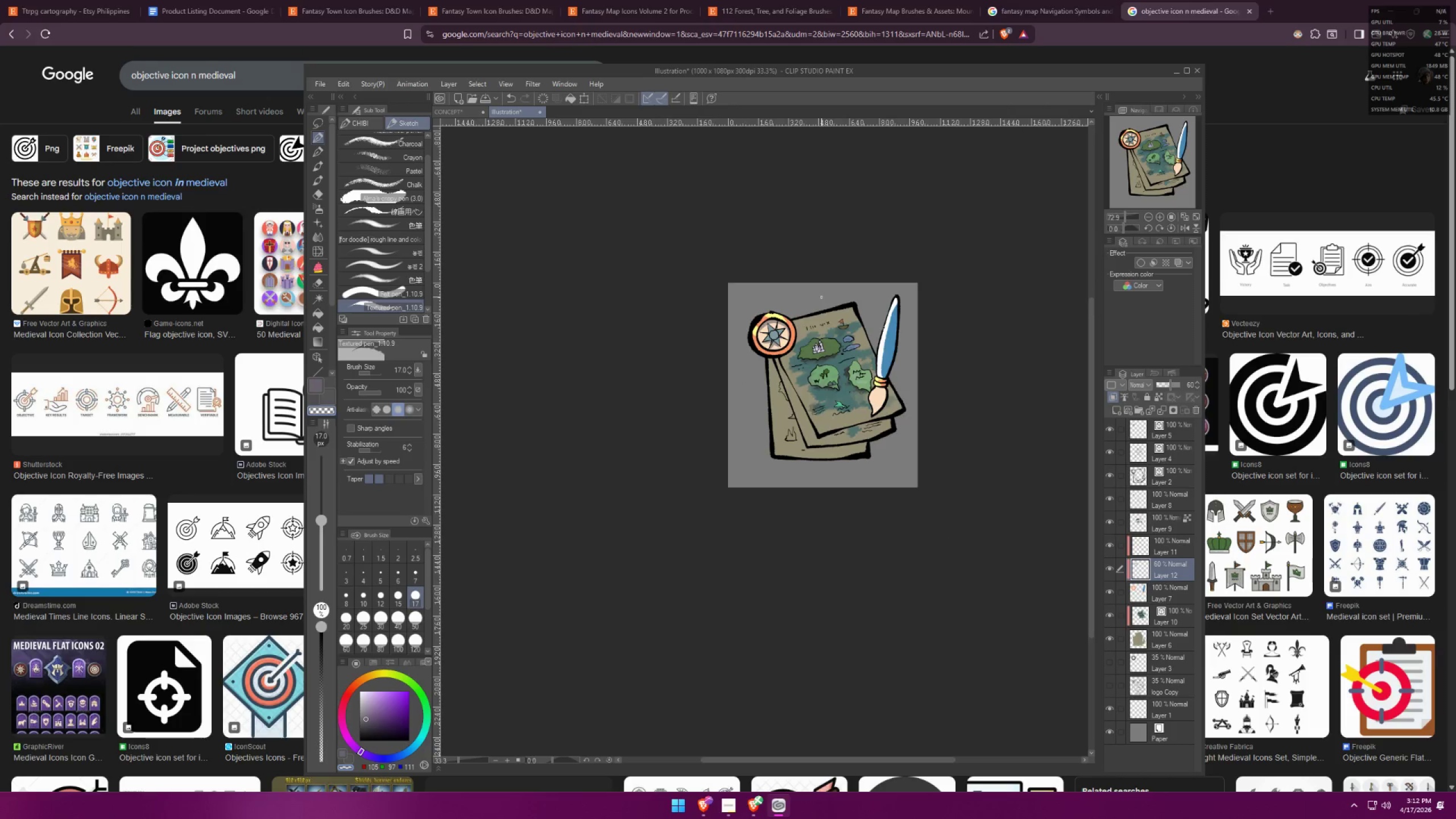 
key(F)
 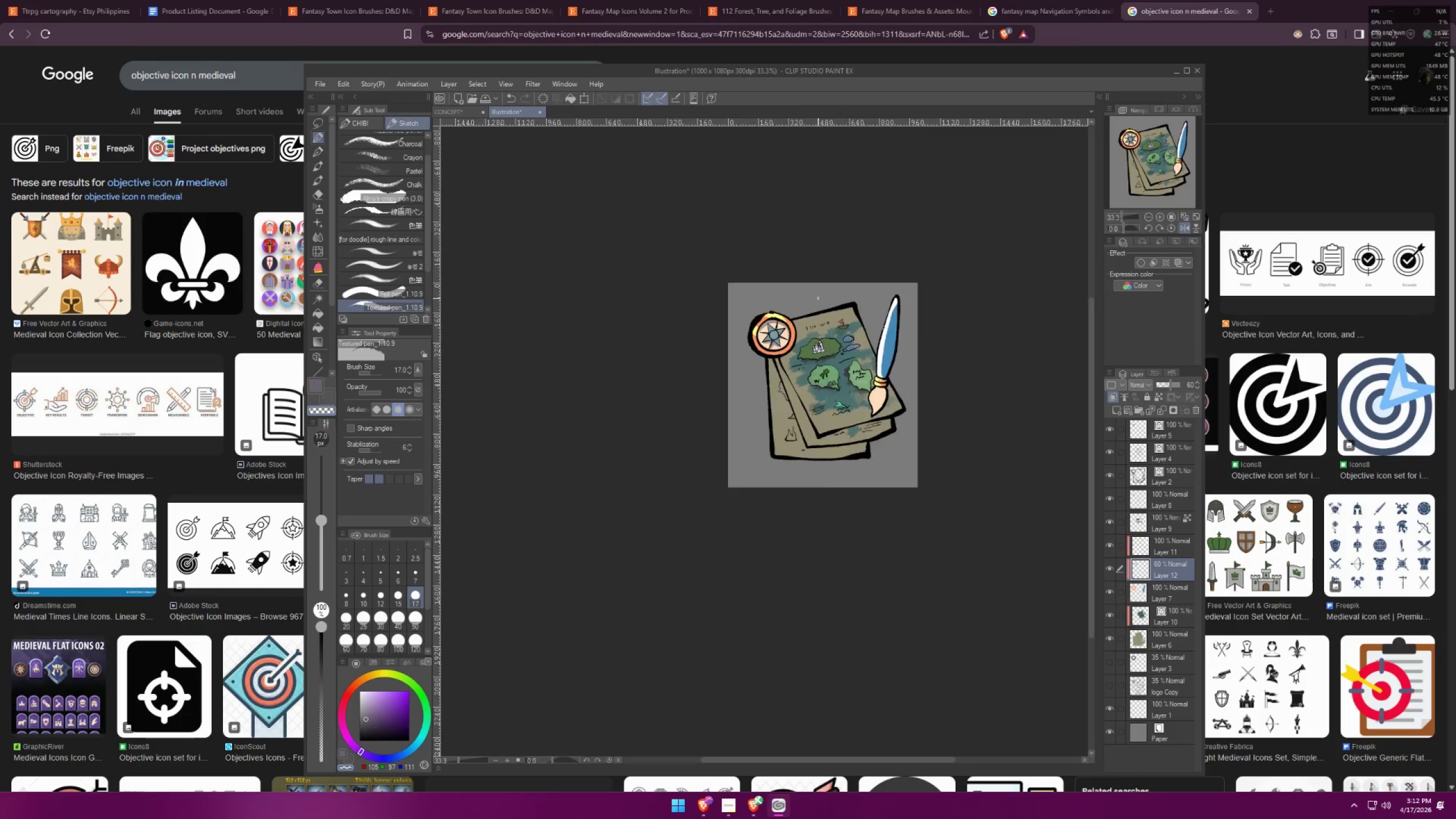 
scroll: coordinate [689, 365], scroll_direction: up, amount: 28.0
 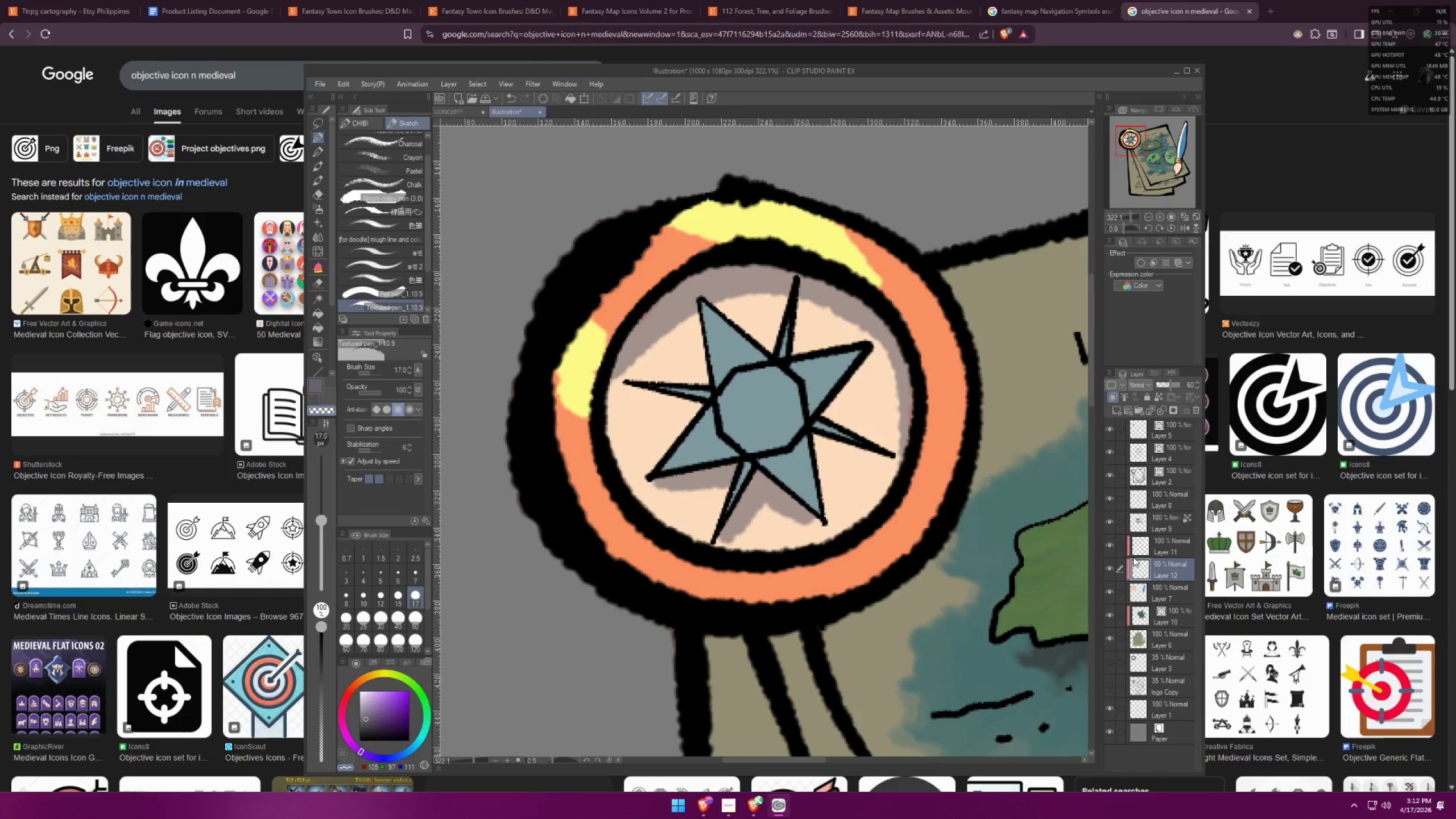 
double_click([1110, 545])
 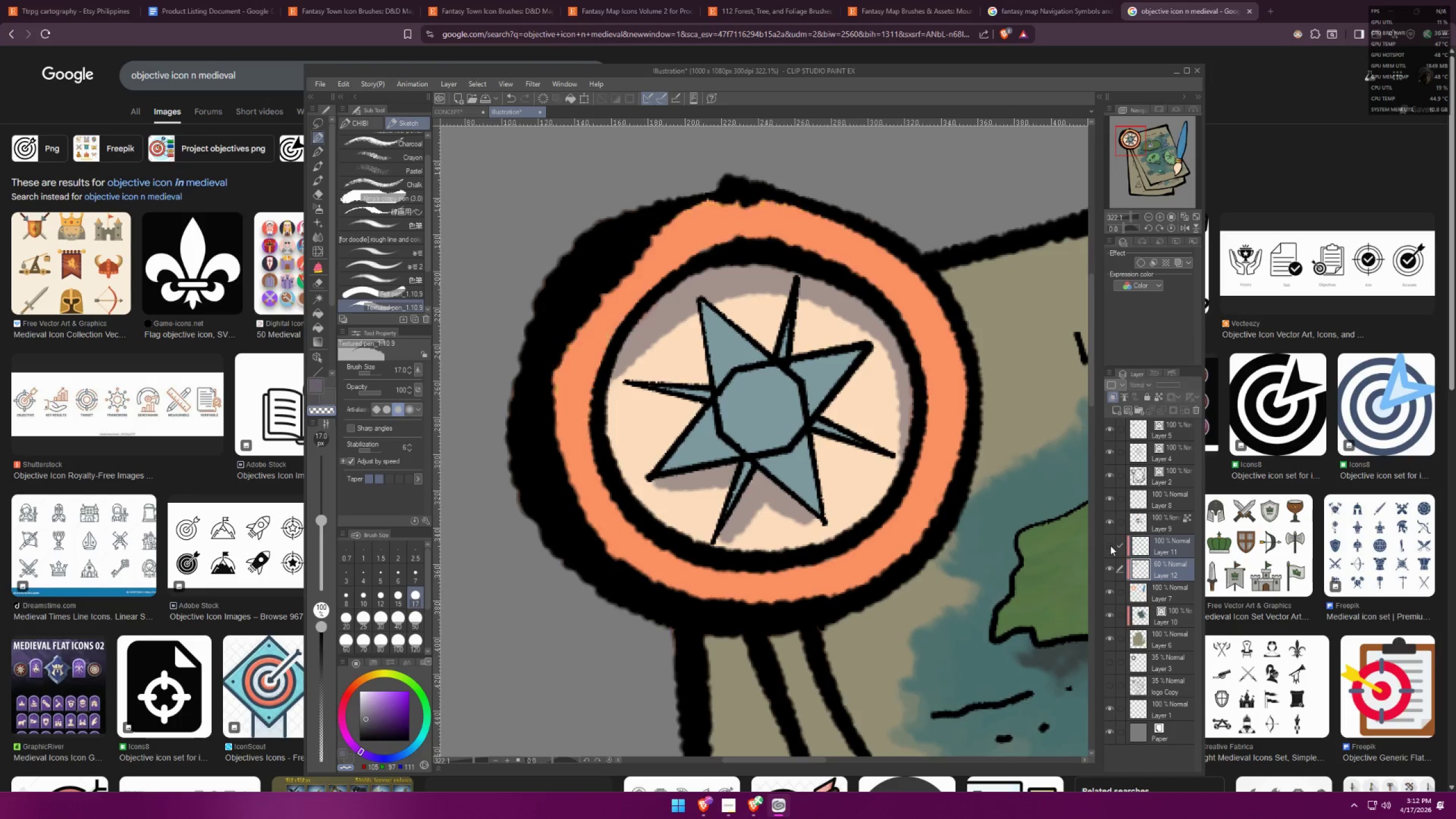 
triple_click([1108, 545])
 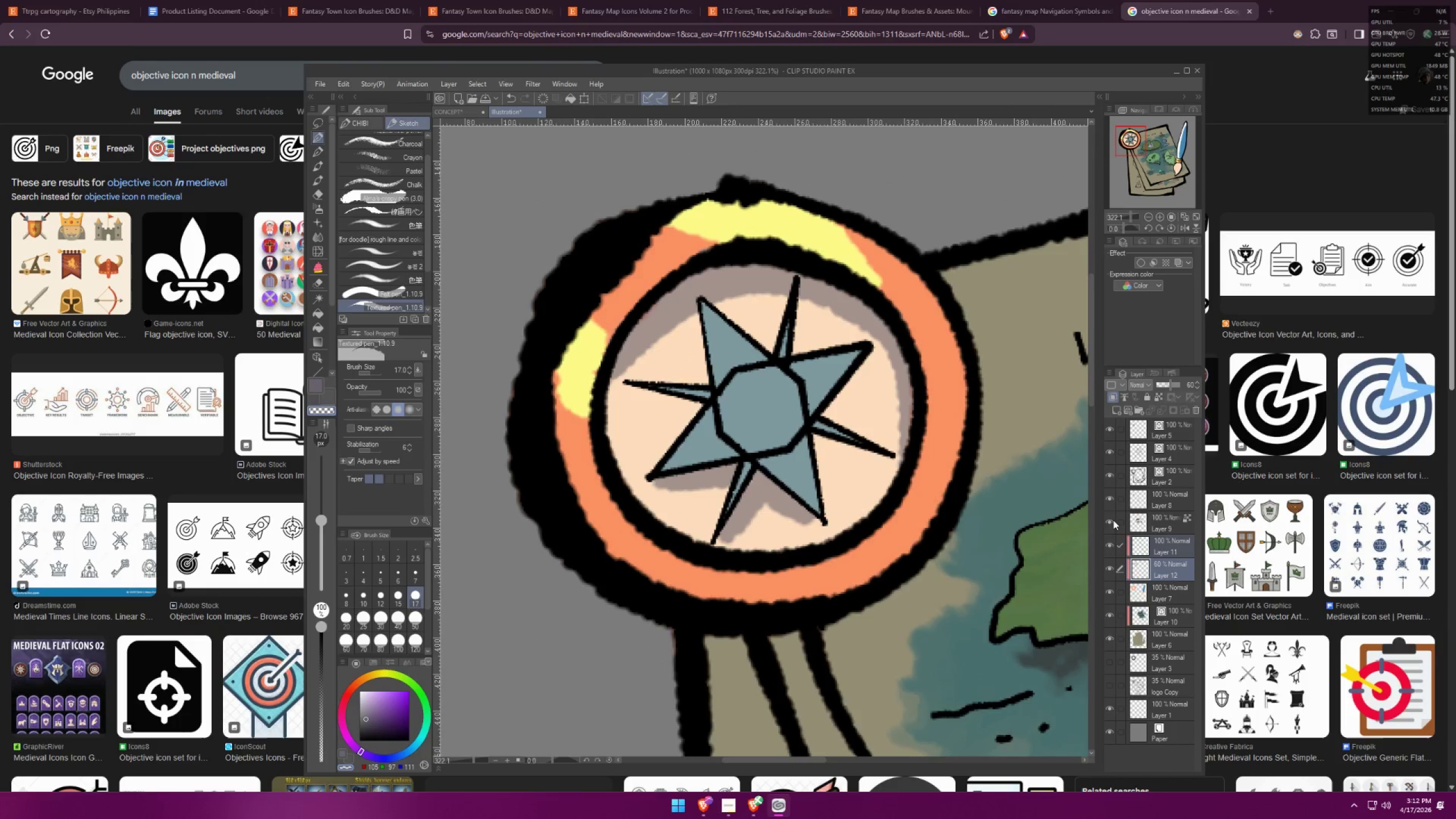 
double_click([1112, 520])
 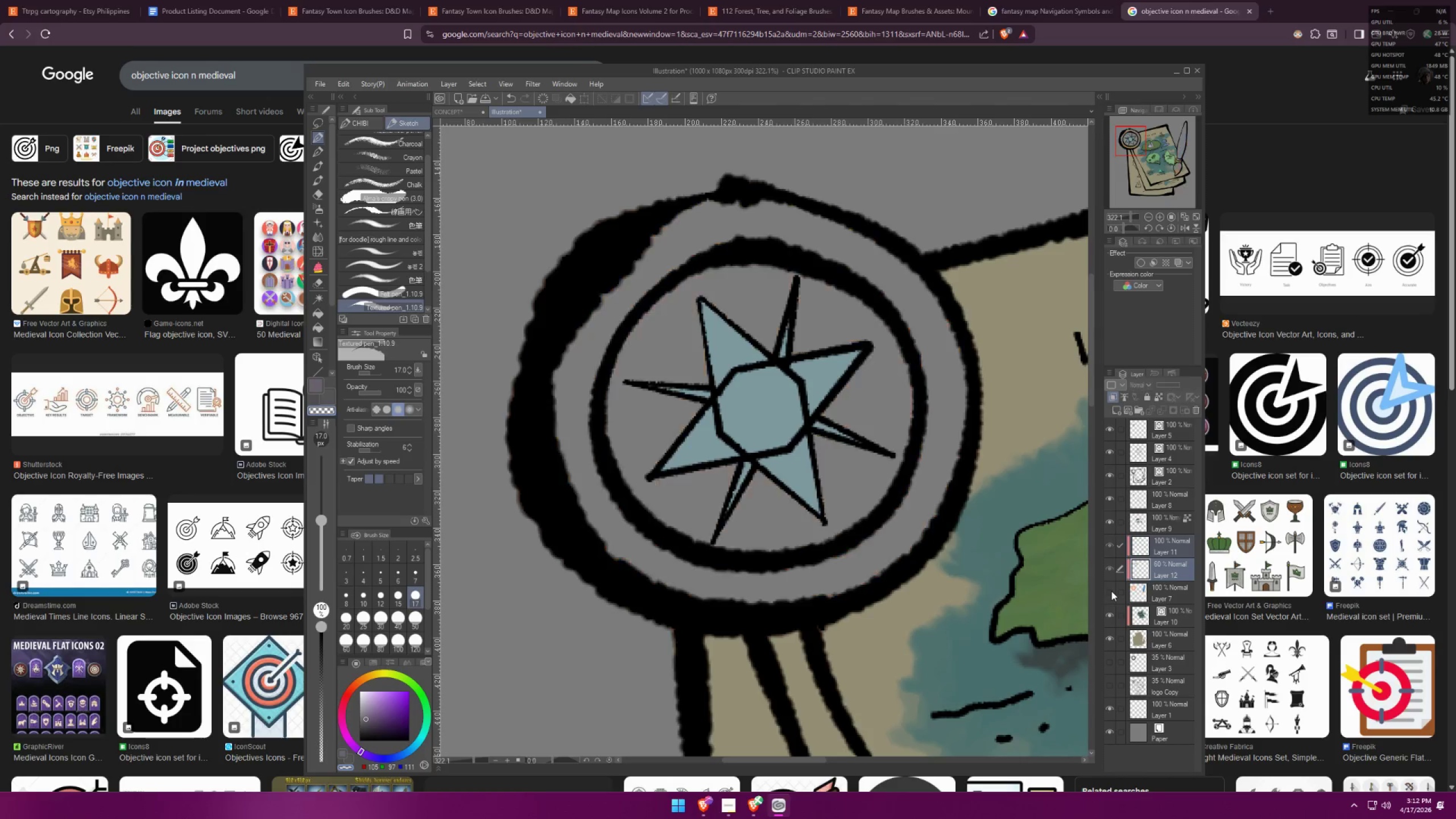 
left_click([1111, 591])
 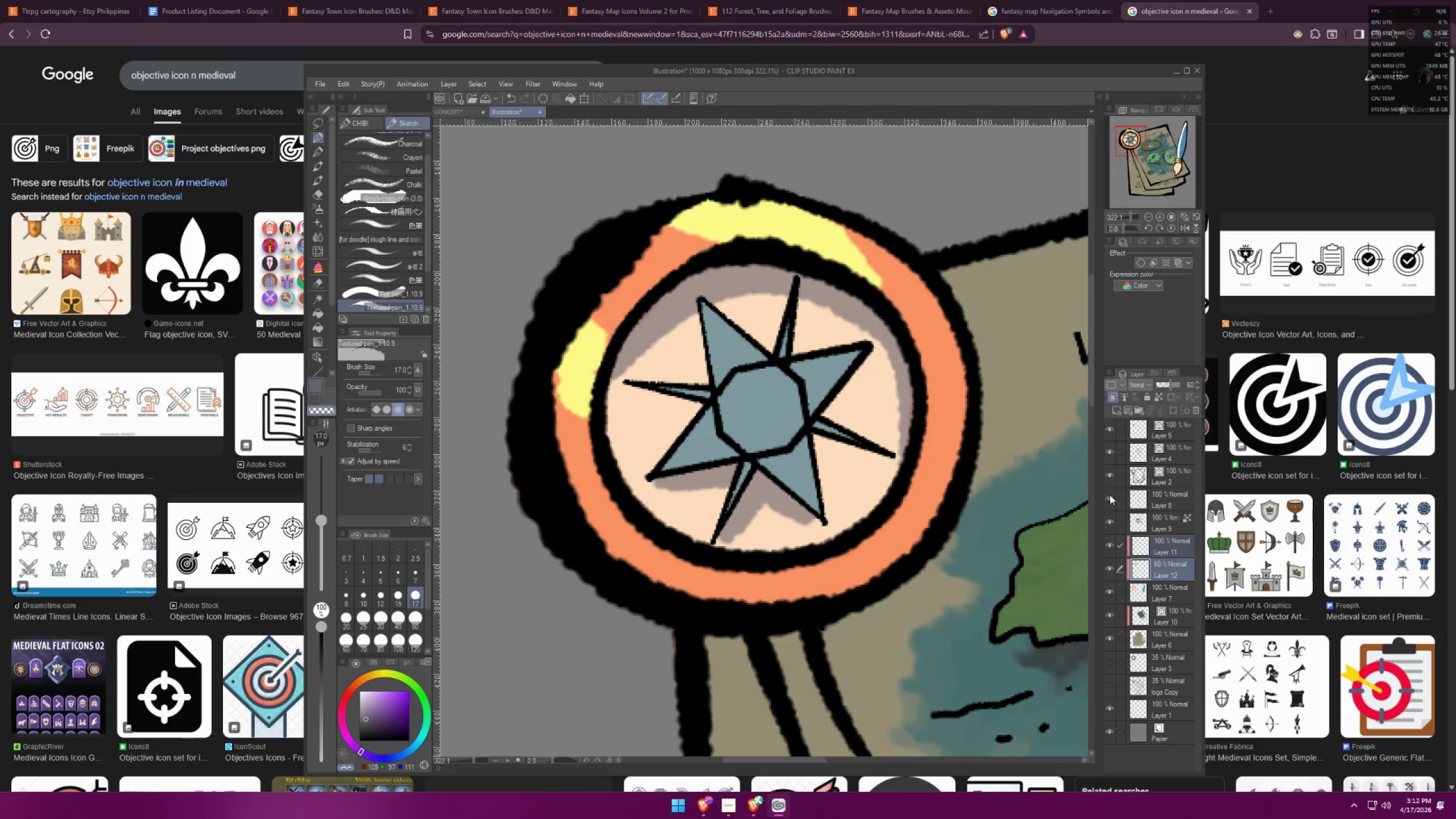 
double_click([1110, 499])
 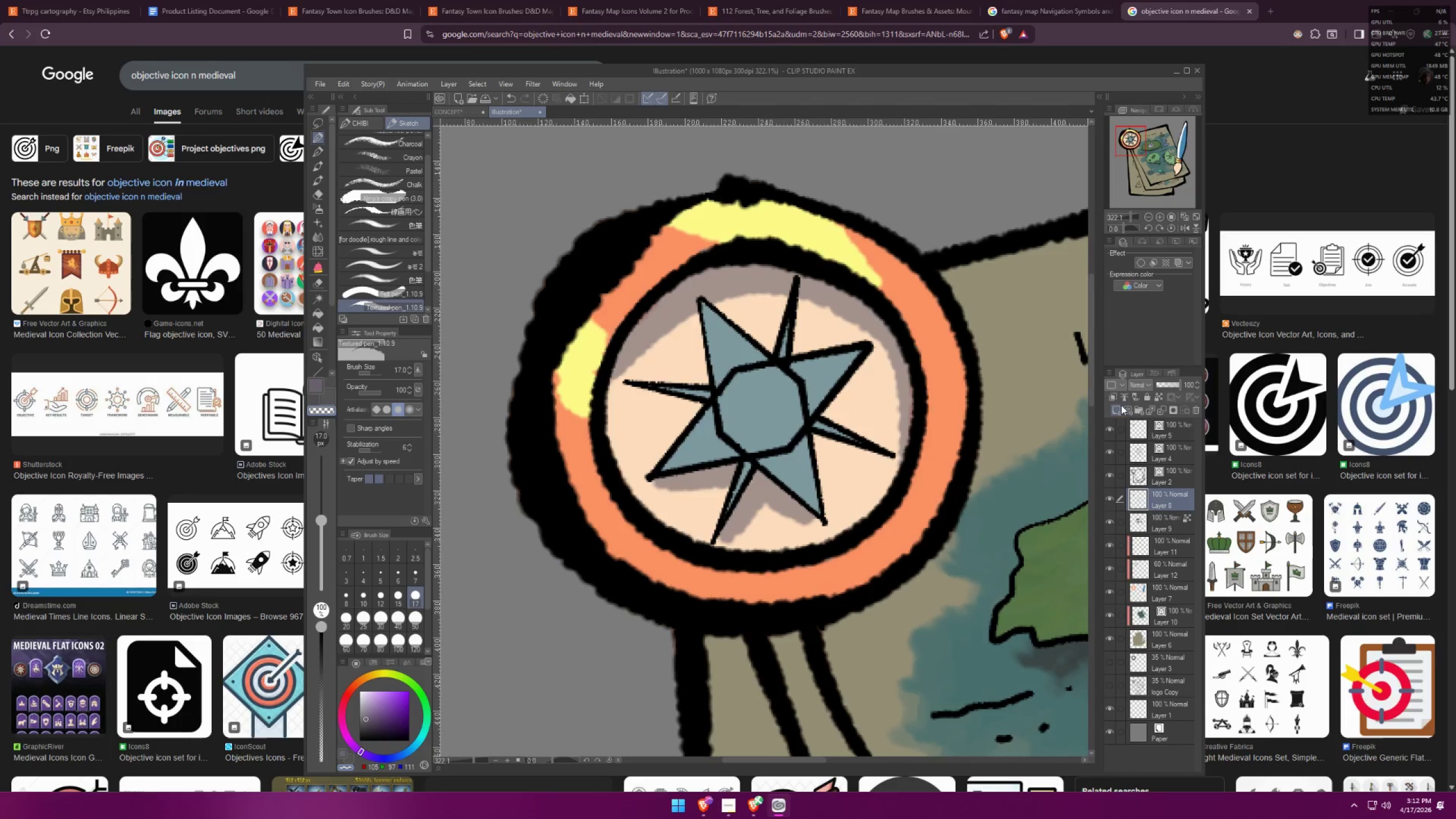 
double_click([1112, 397])
 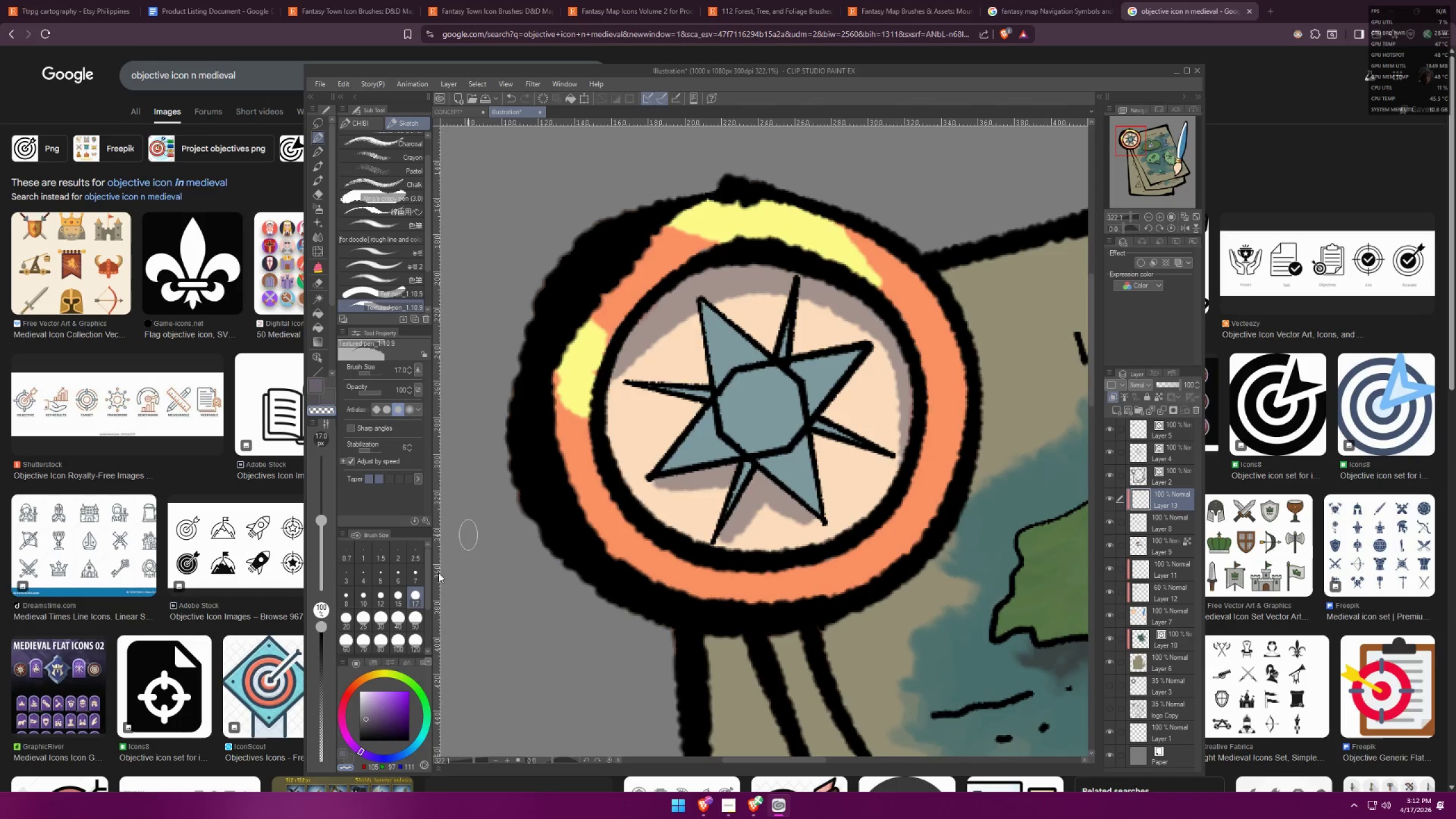 
left_click_drag(start_coordinate=[371, 697], to_coordinate=[371, 681])
 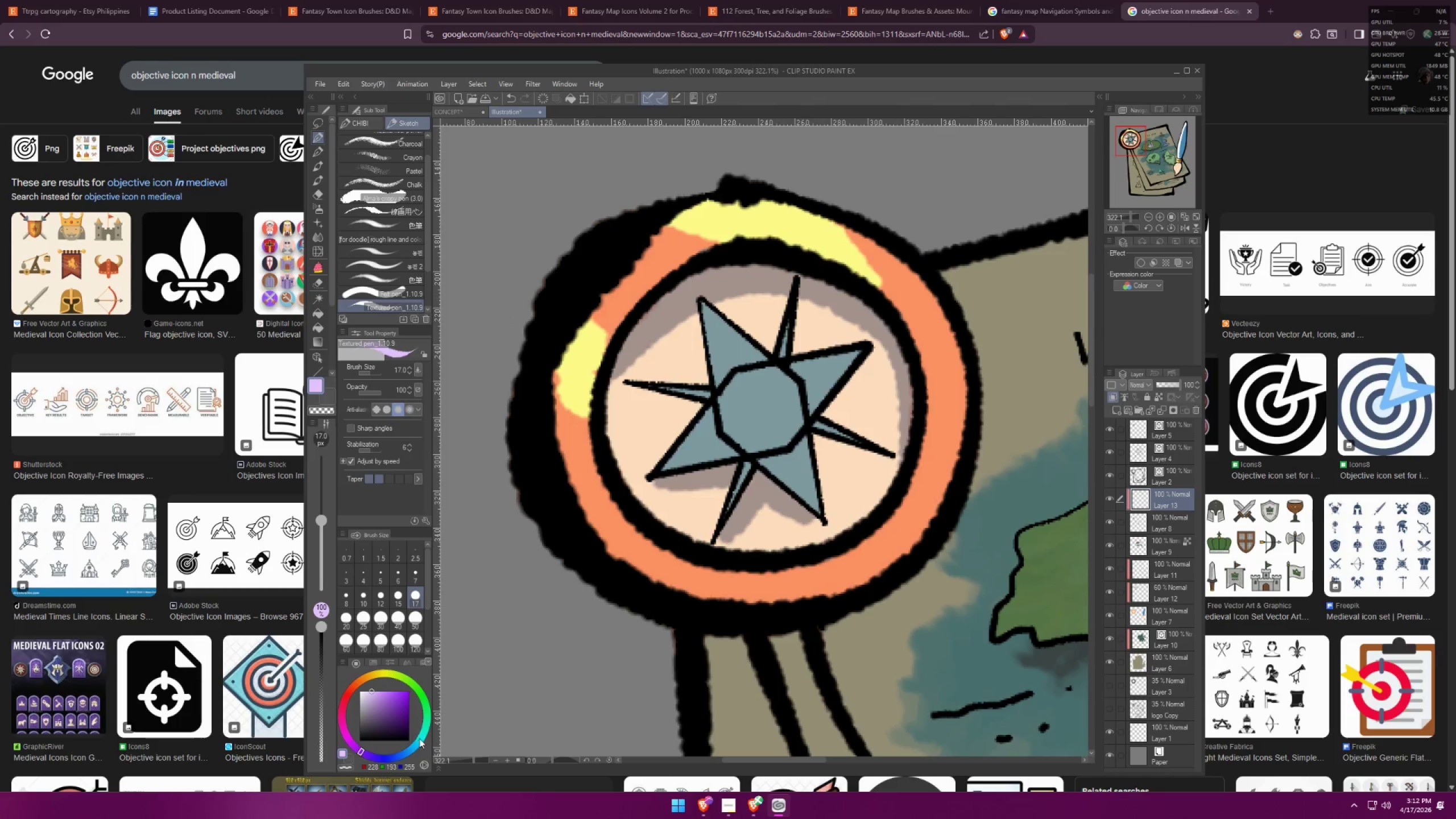 
left_click([424, 740])
 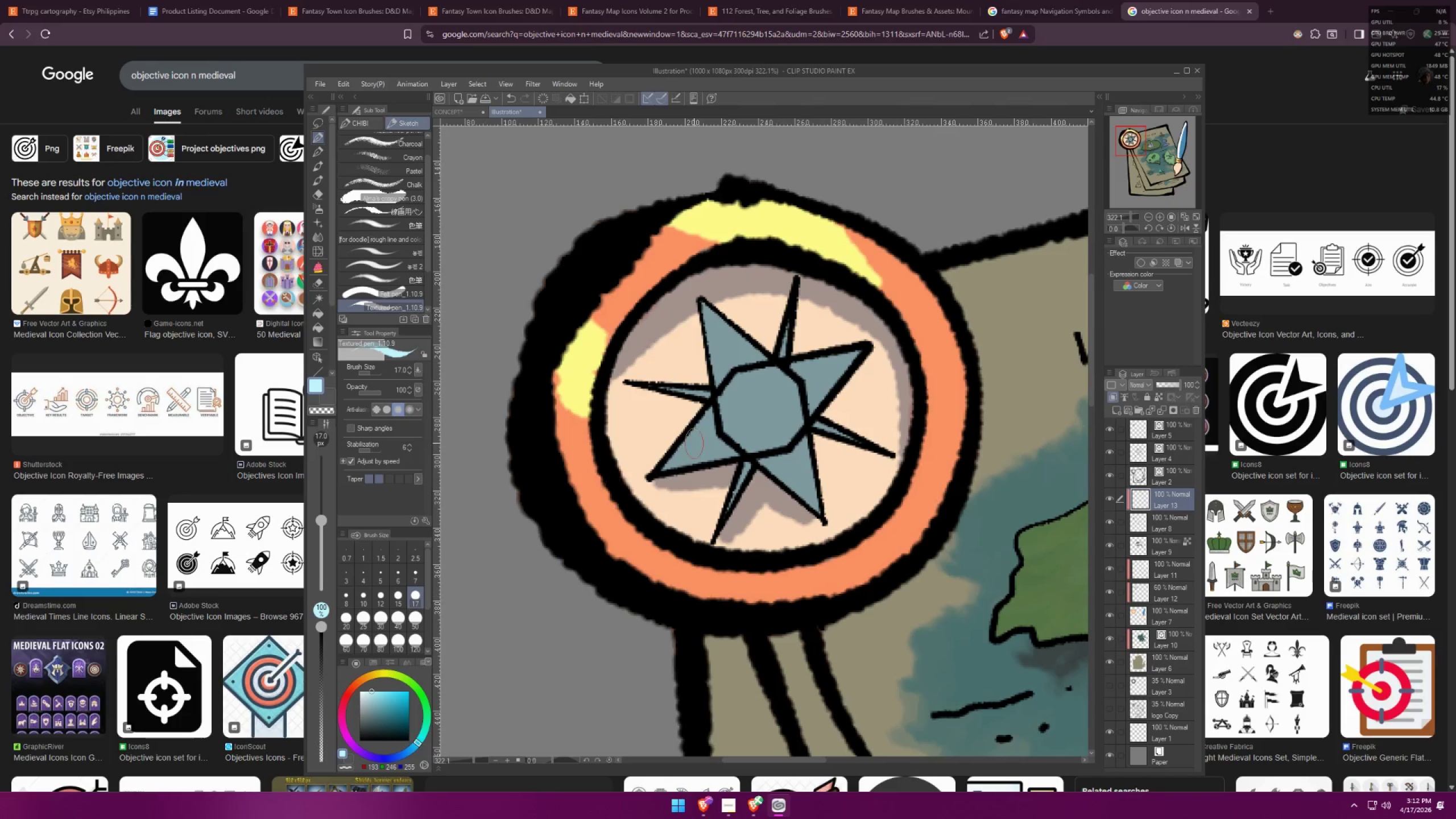 
left_click_drag(start_coordinate=[764, 407], to_coordinate=[773, 403])
 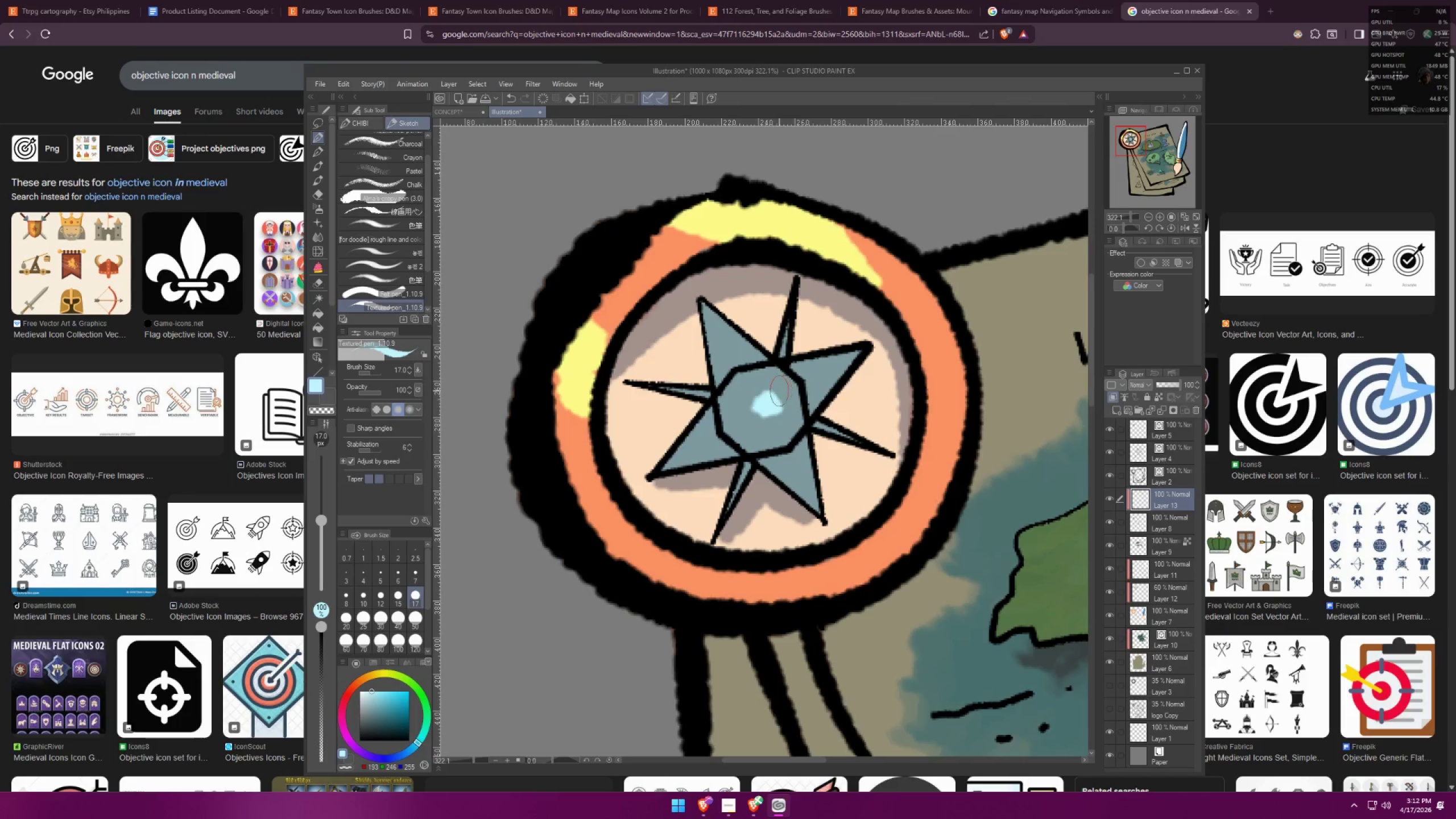 
left_click_drag(start_coordinate=[771, 392], to_coordinate=[765, 410])
 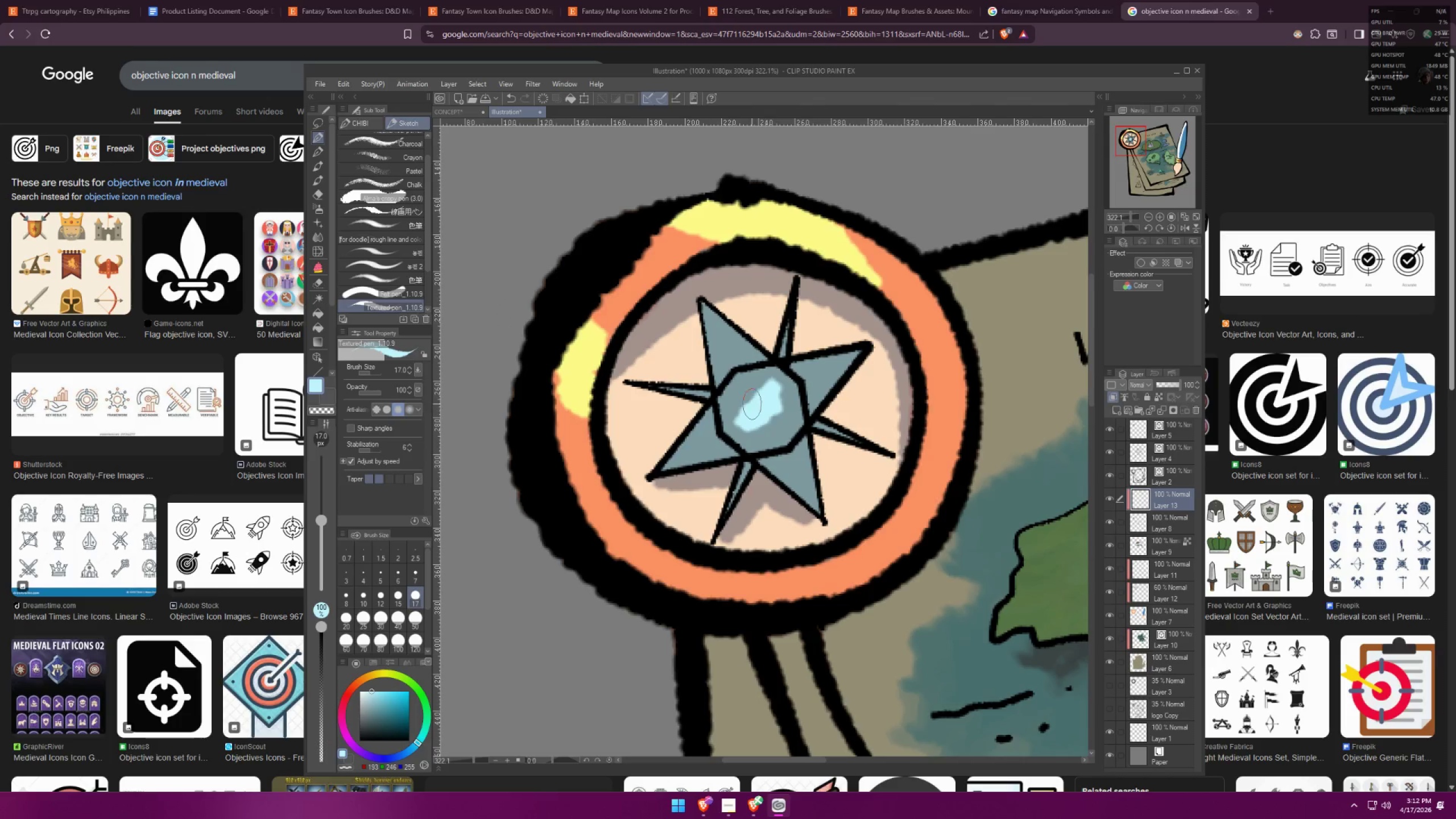 
left_click_drag(start_coordinate=[735, 396], to_coordinate=[770, 414])
 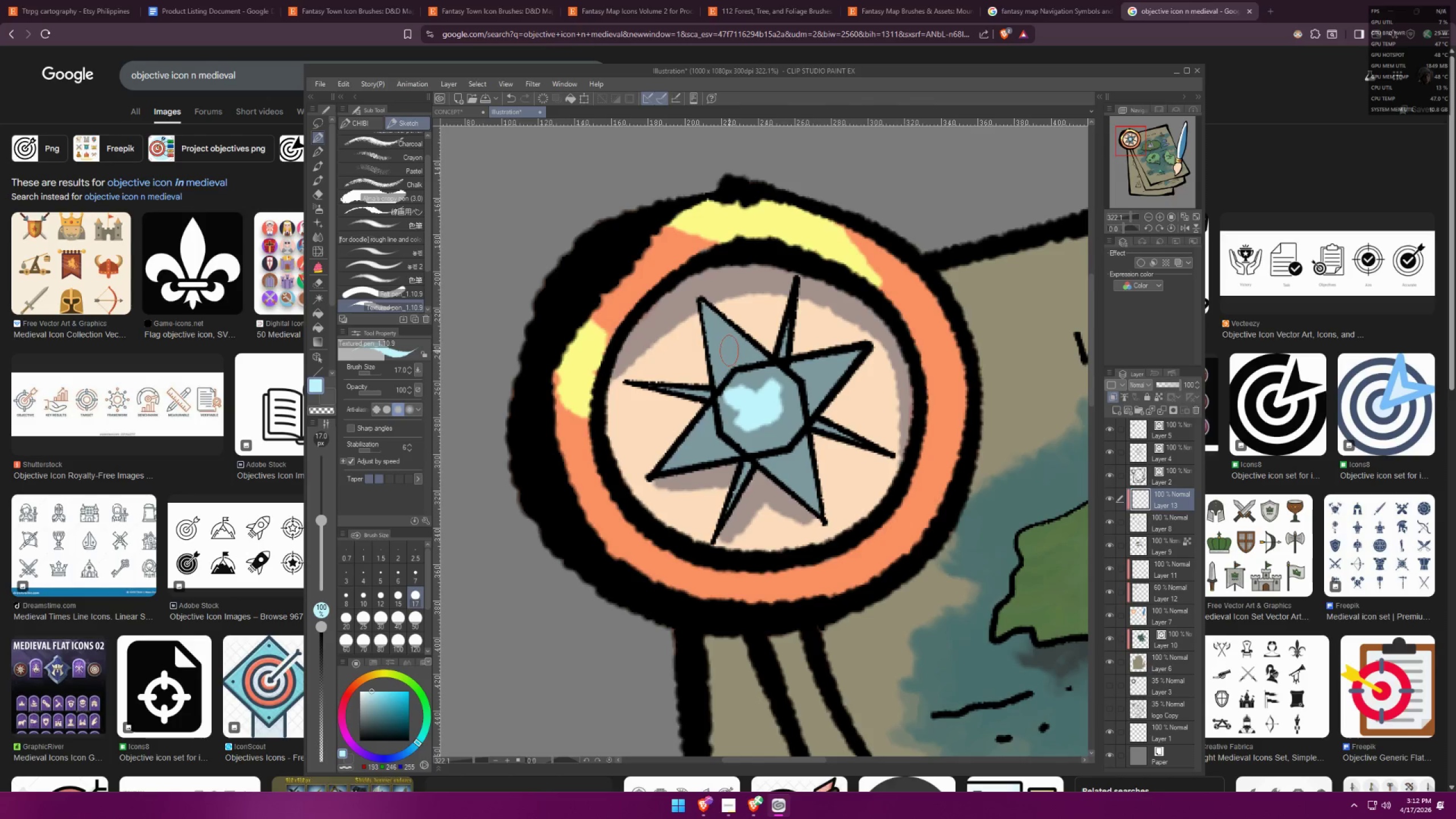 
left_click_drag(start_coordinate=[770, 410], to_coordinate=[781, 418])
 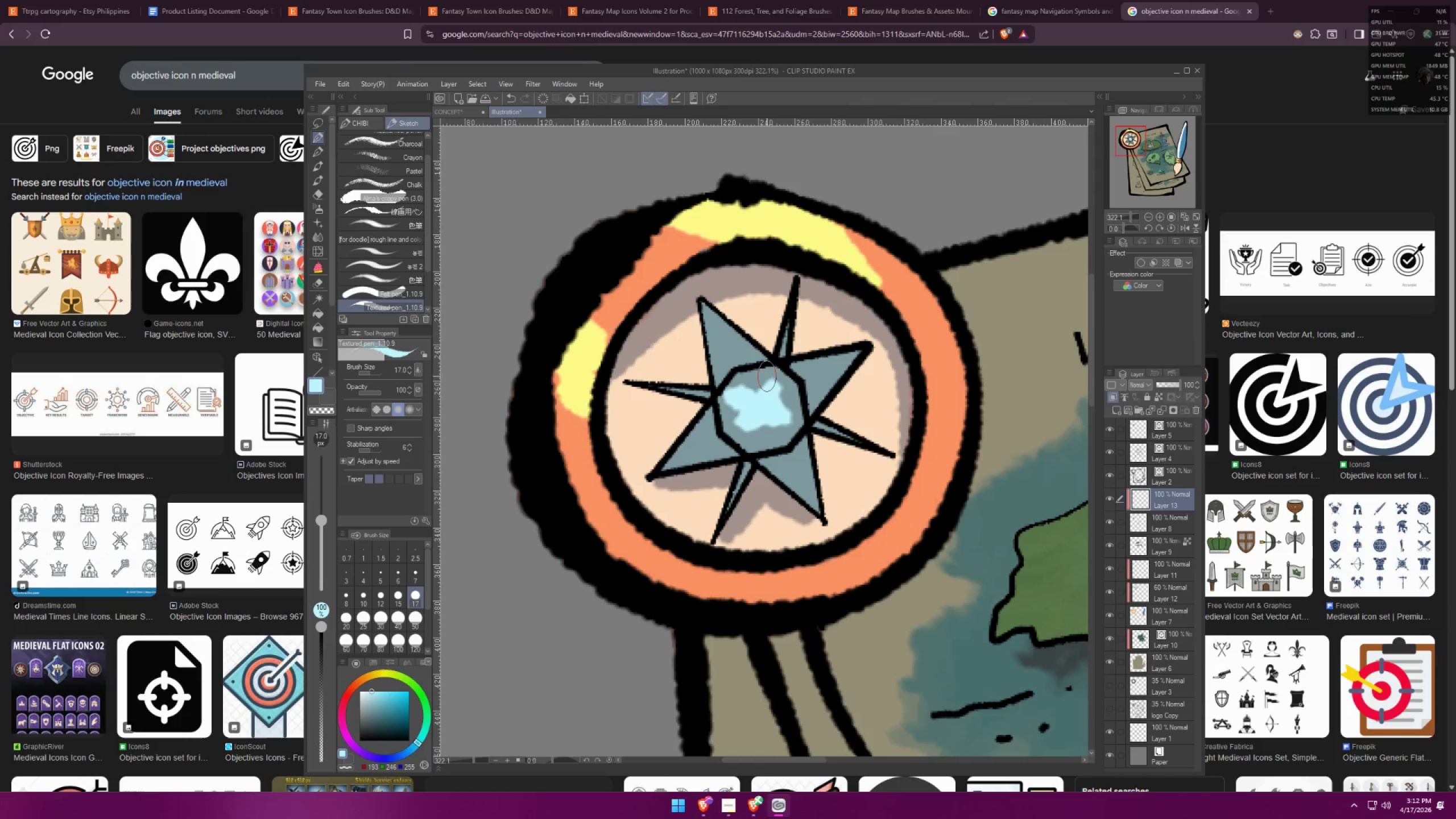 
key(BracketLeft)
 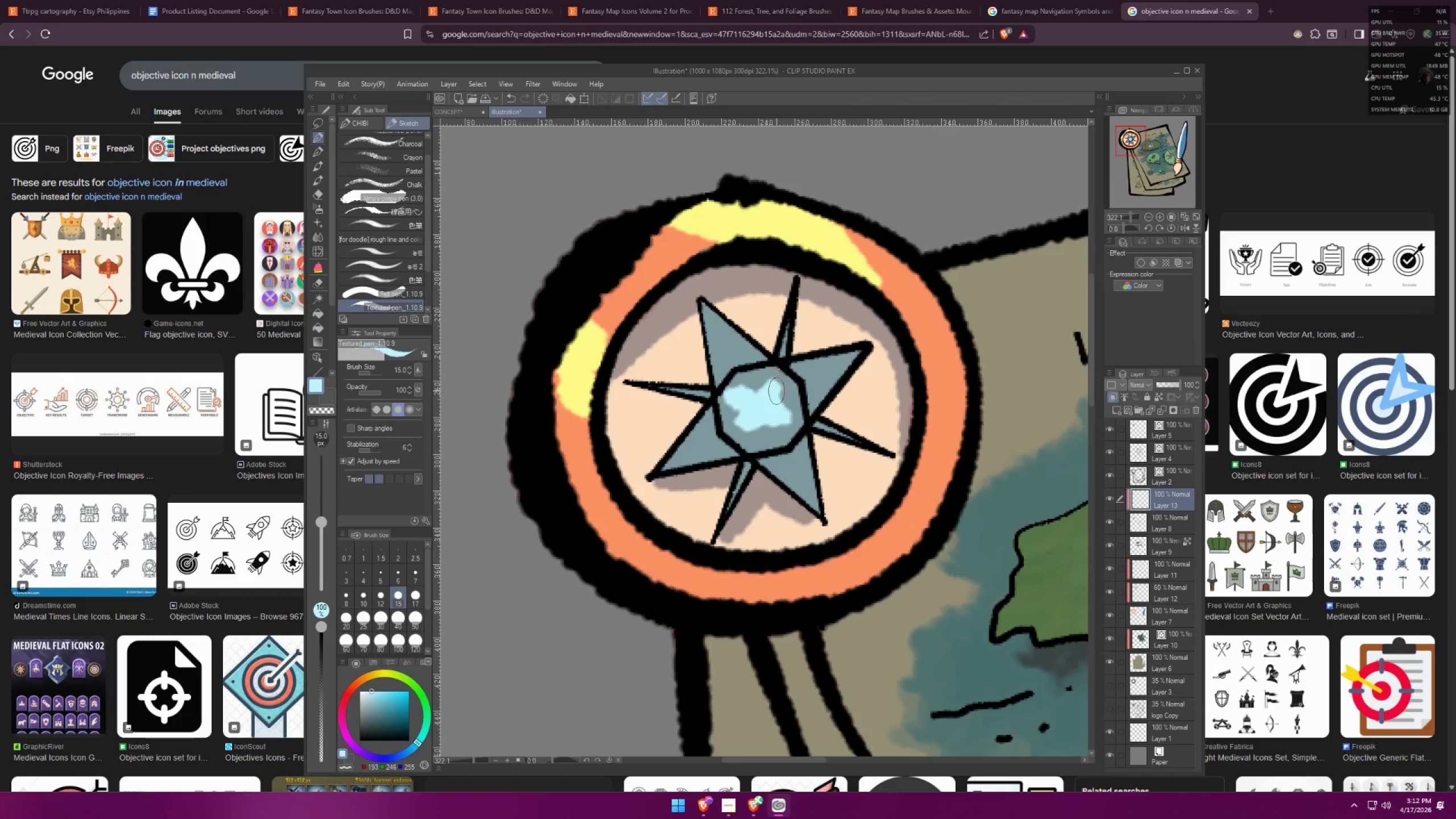 
key(BracketLeft)
 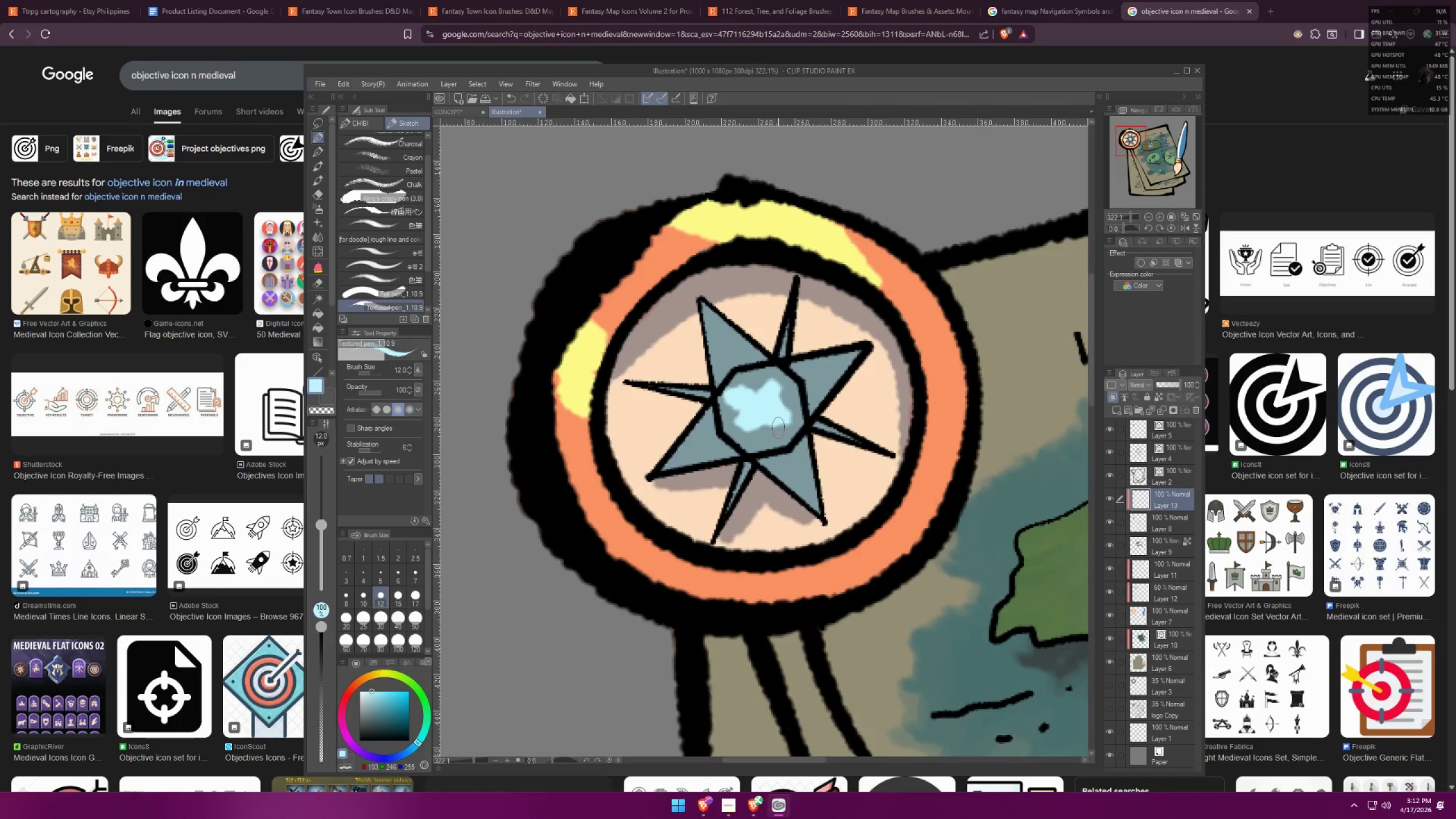 
key(BracketLeft)
 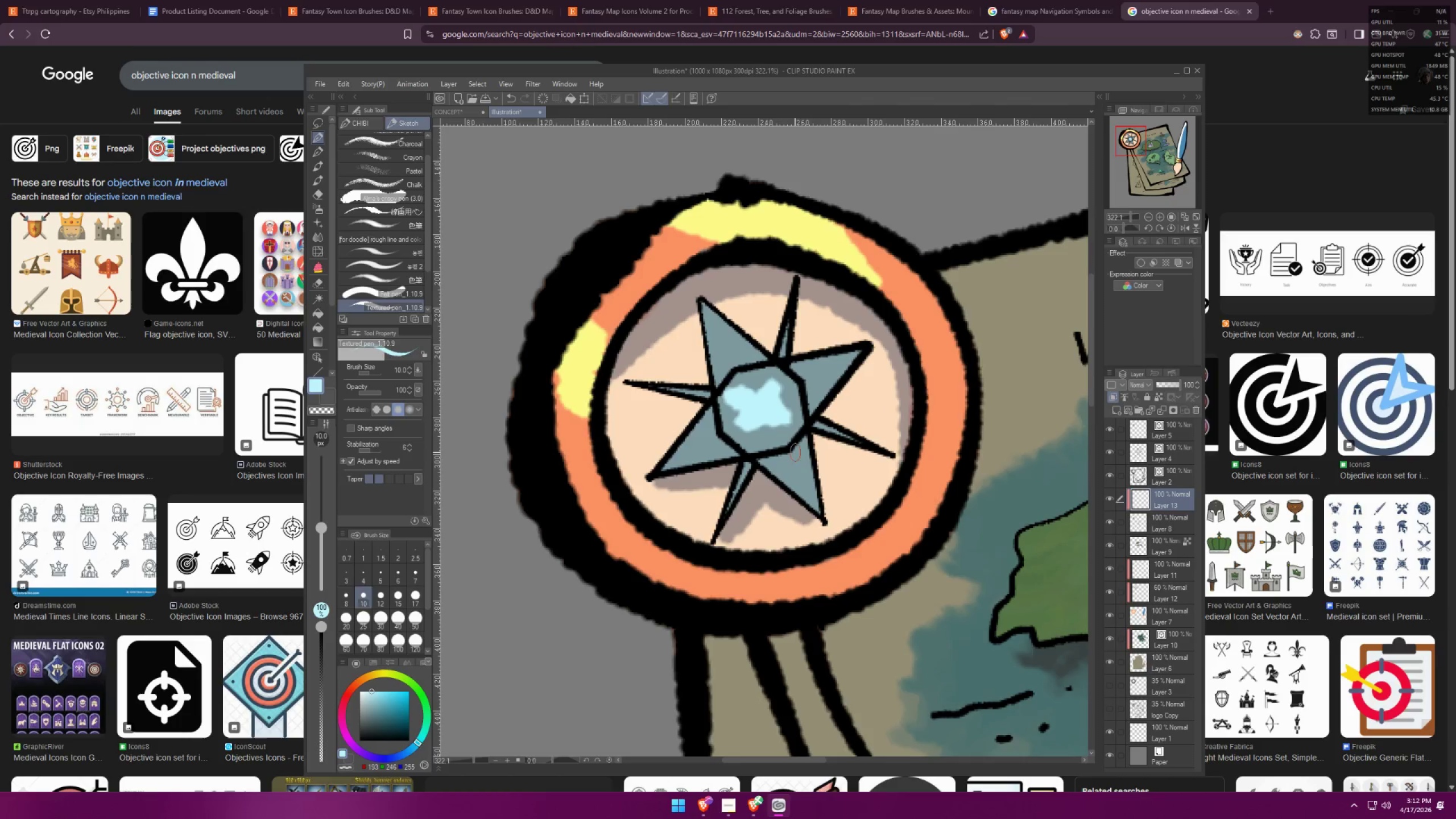 
key(BracketLeft)
 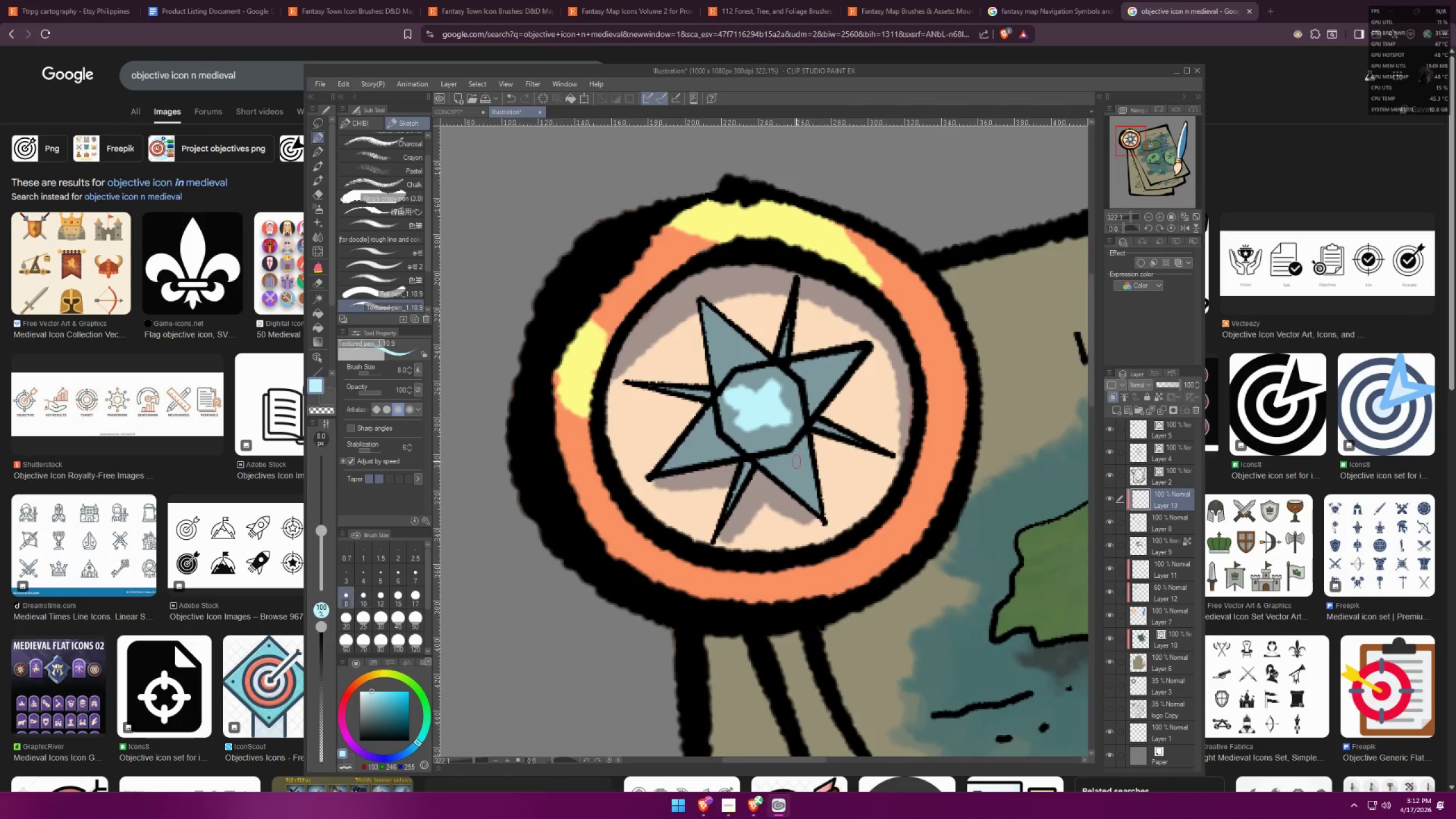 
key(BracketLeft)
 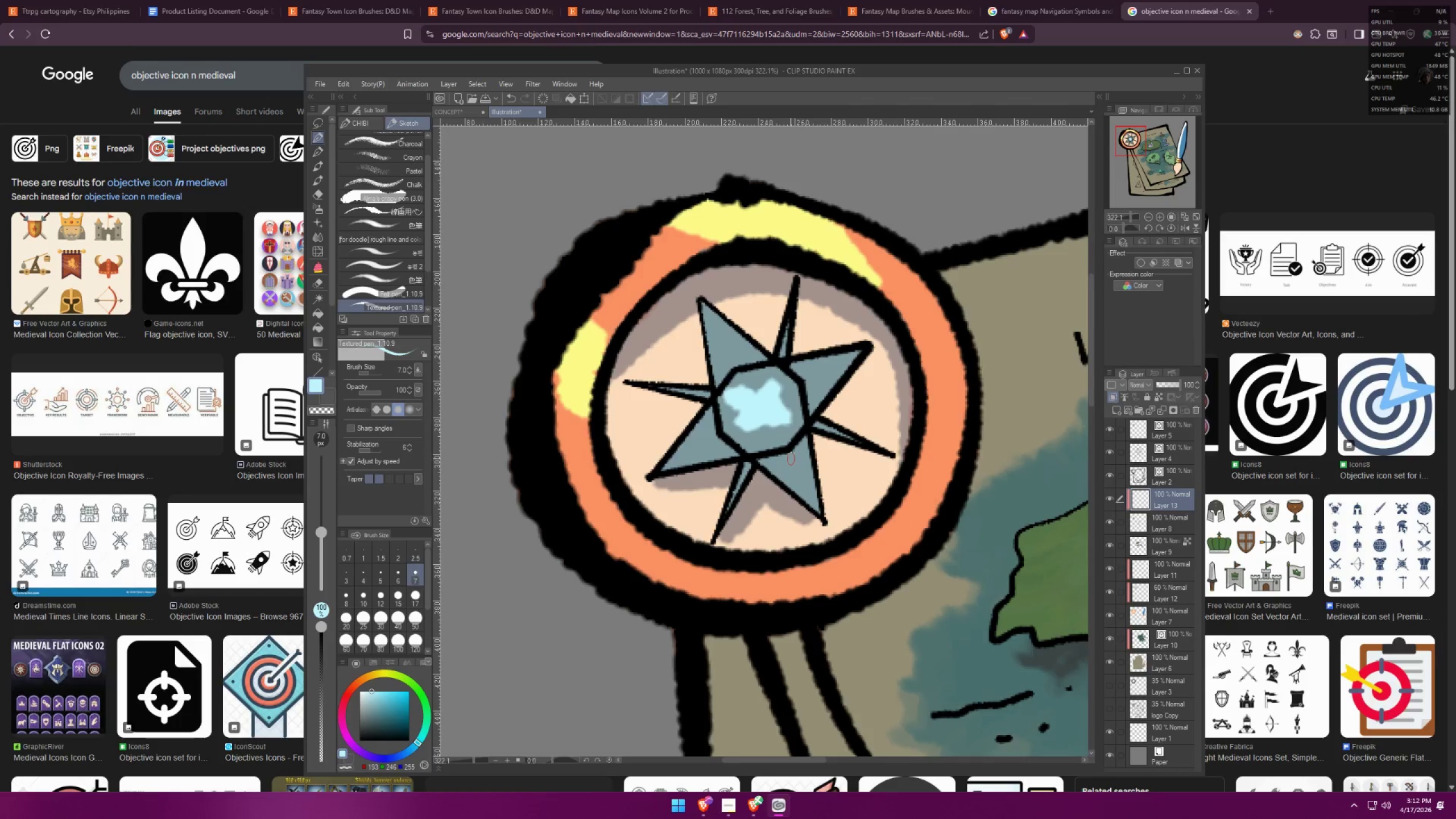 
hold_key(key=ShiftLeft, duration=0.4)
 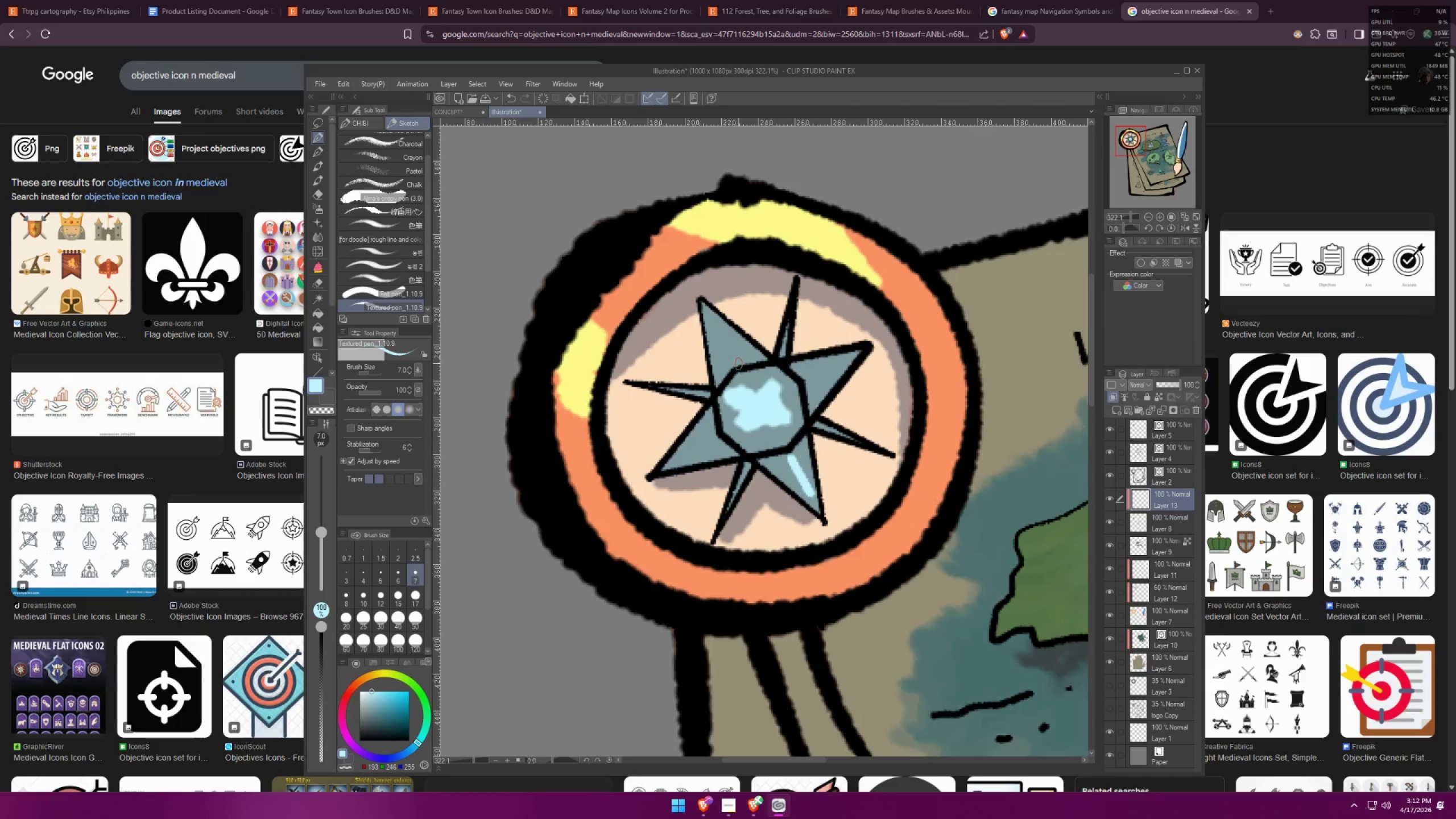 
hold_key(key=ShiftLeft, duration=0.38)
double_click([718, 328])
 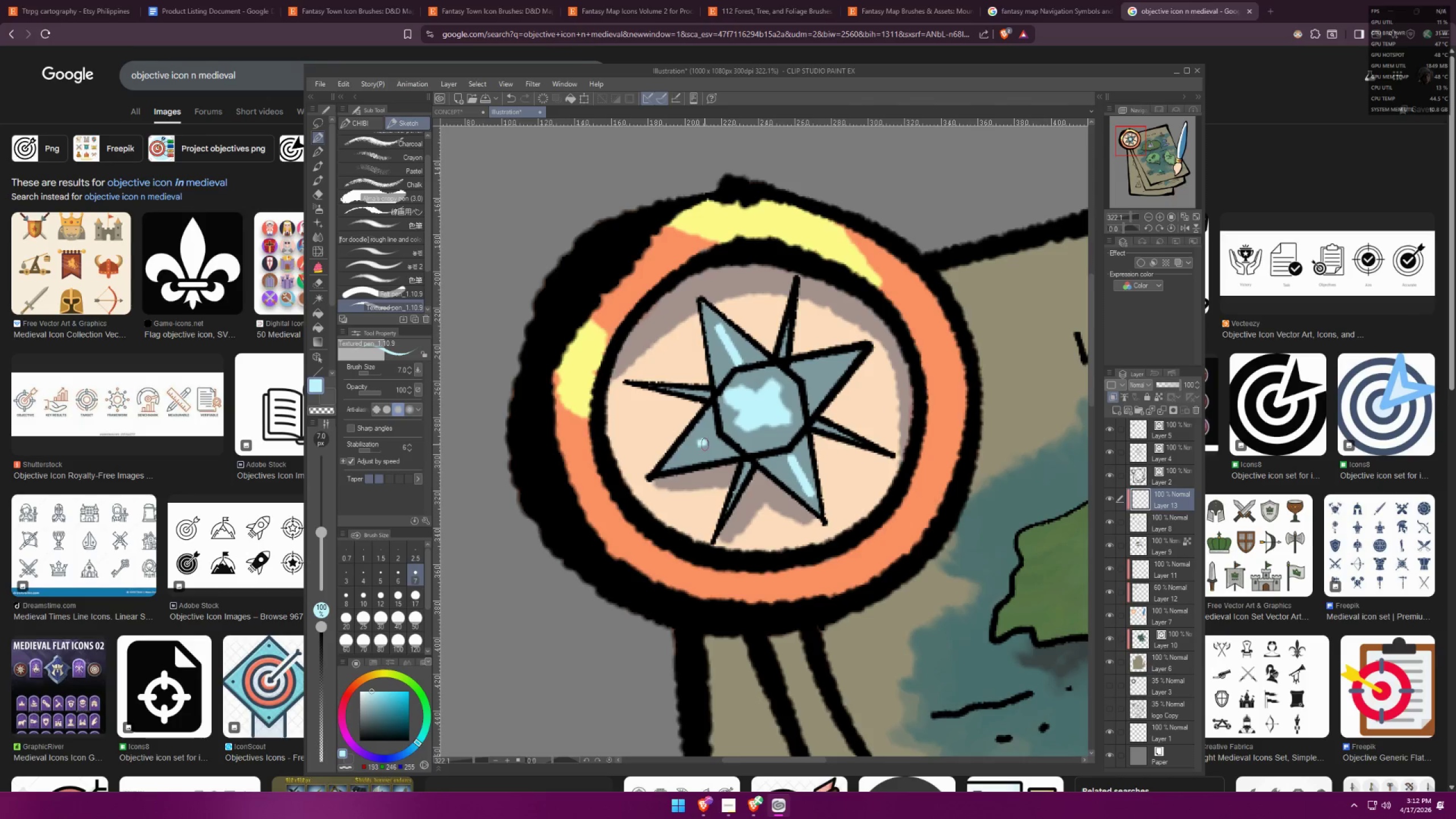 
left_click([681, 452])
 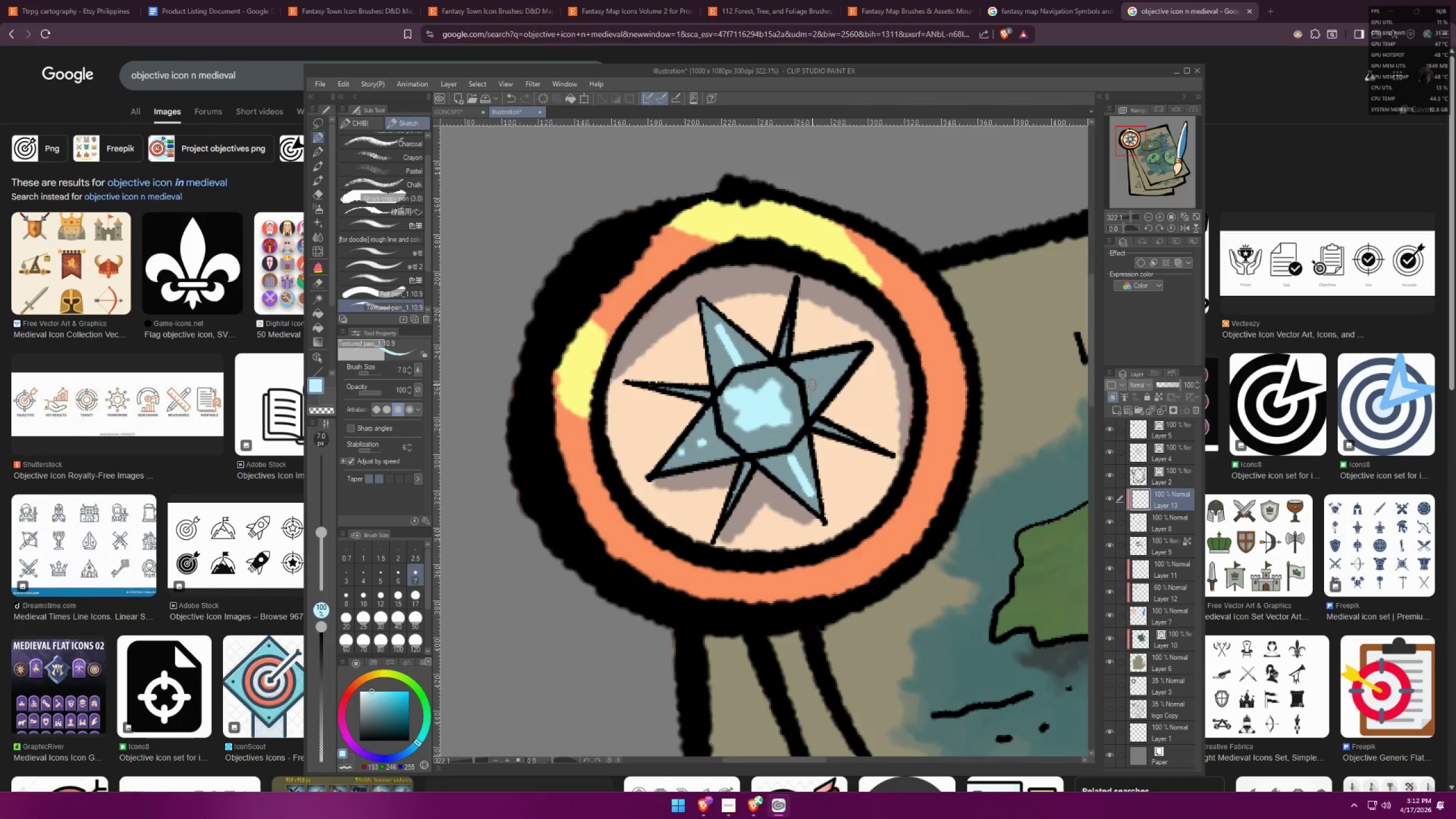 
left_click_drag(start_coordinate=[807, 379], to_coordinate=[823, 375])
 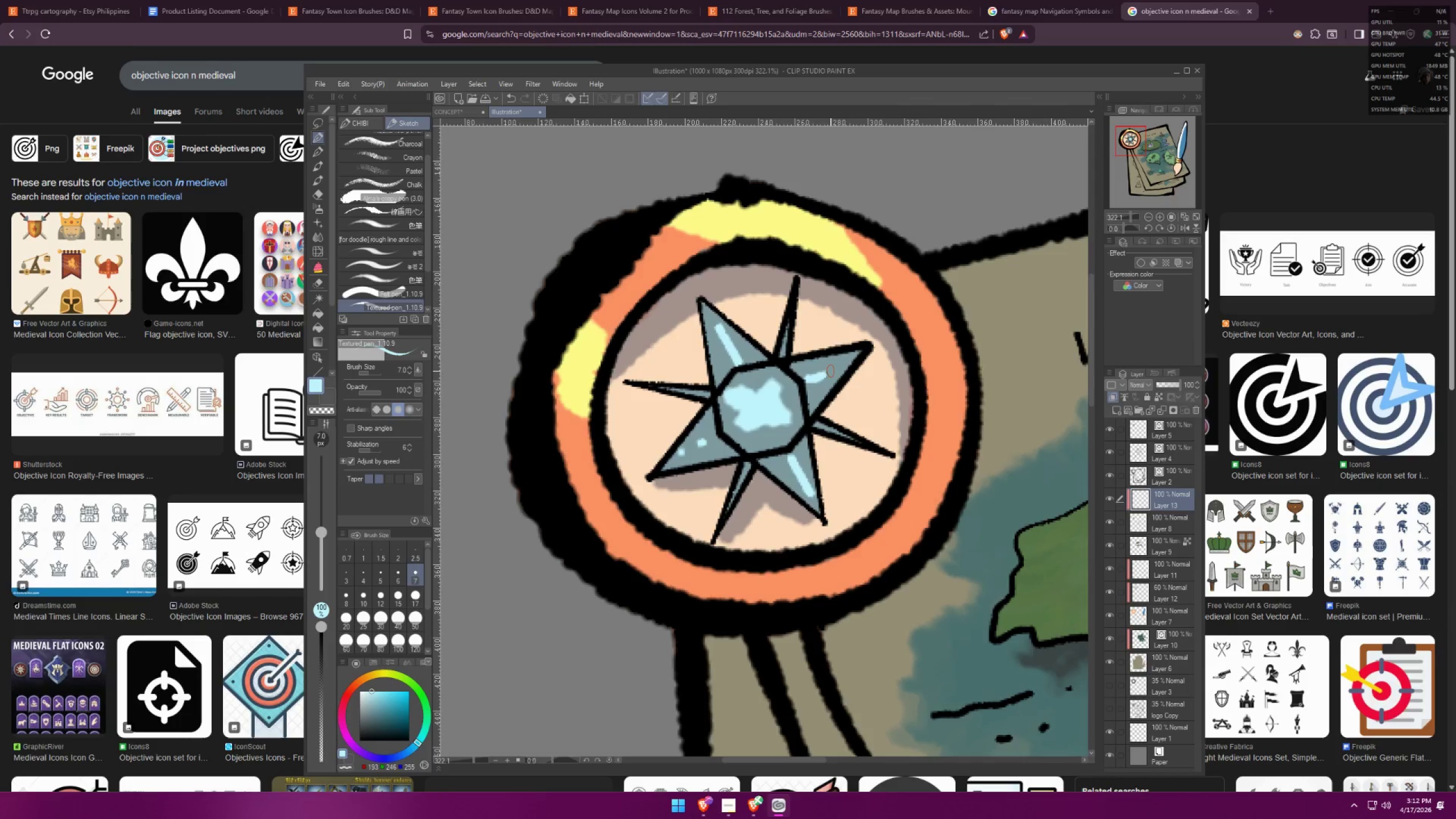 
key(Control+ControlLeft)
 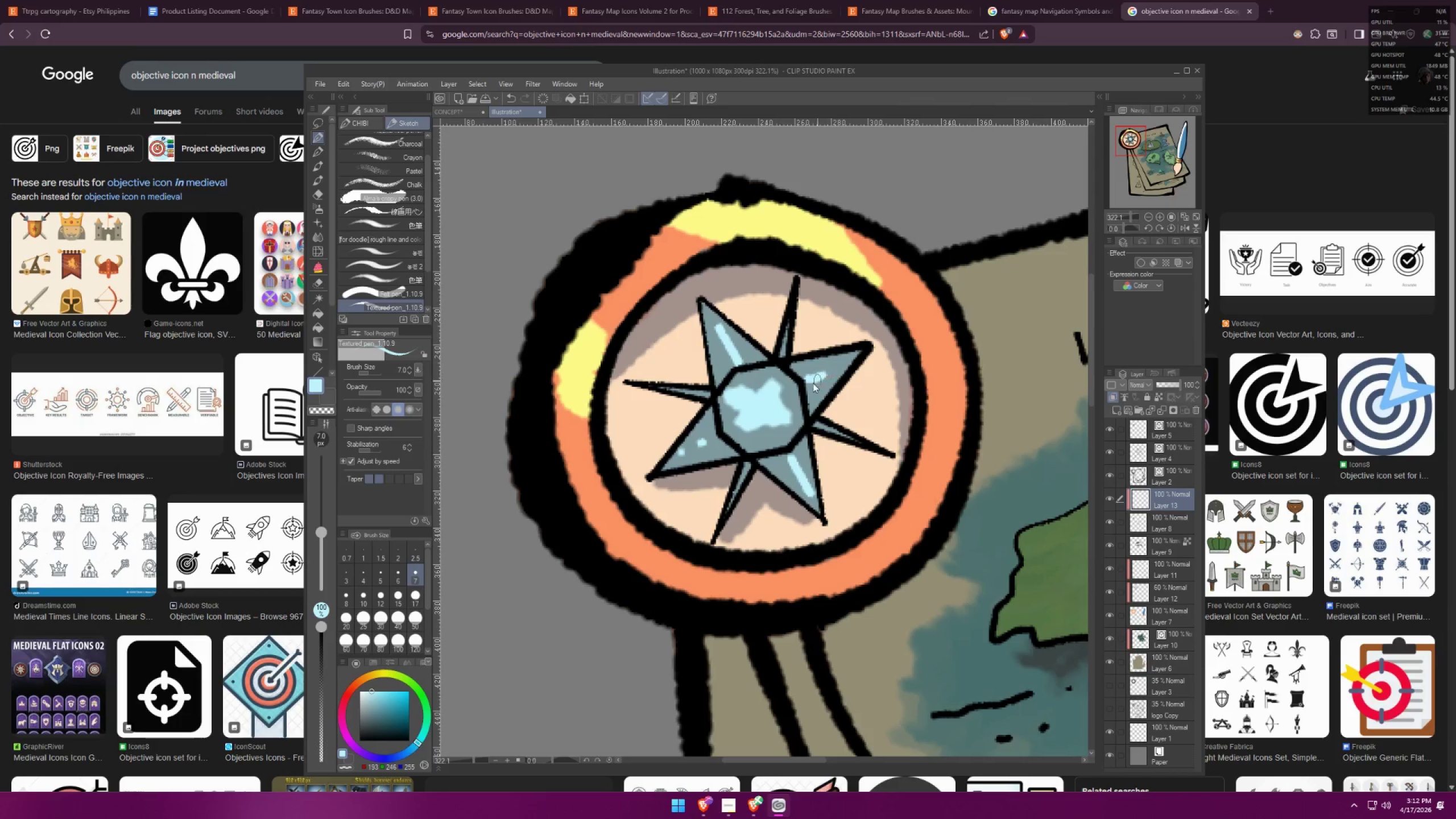 
key(Control+Z)
 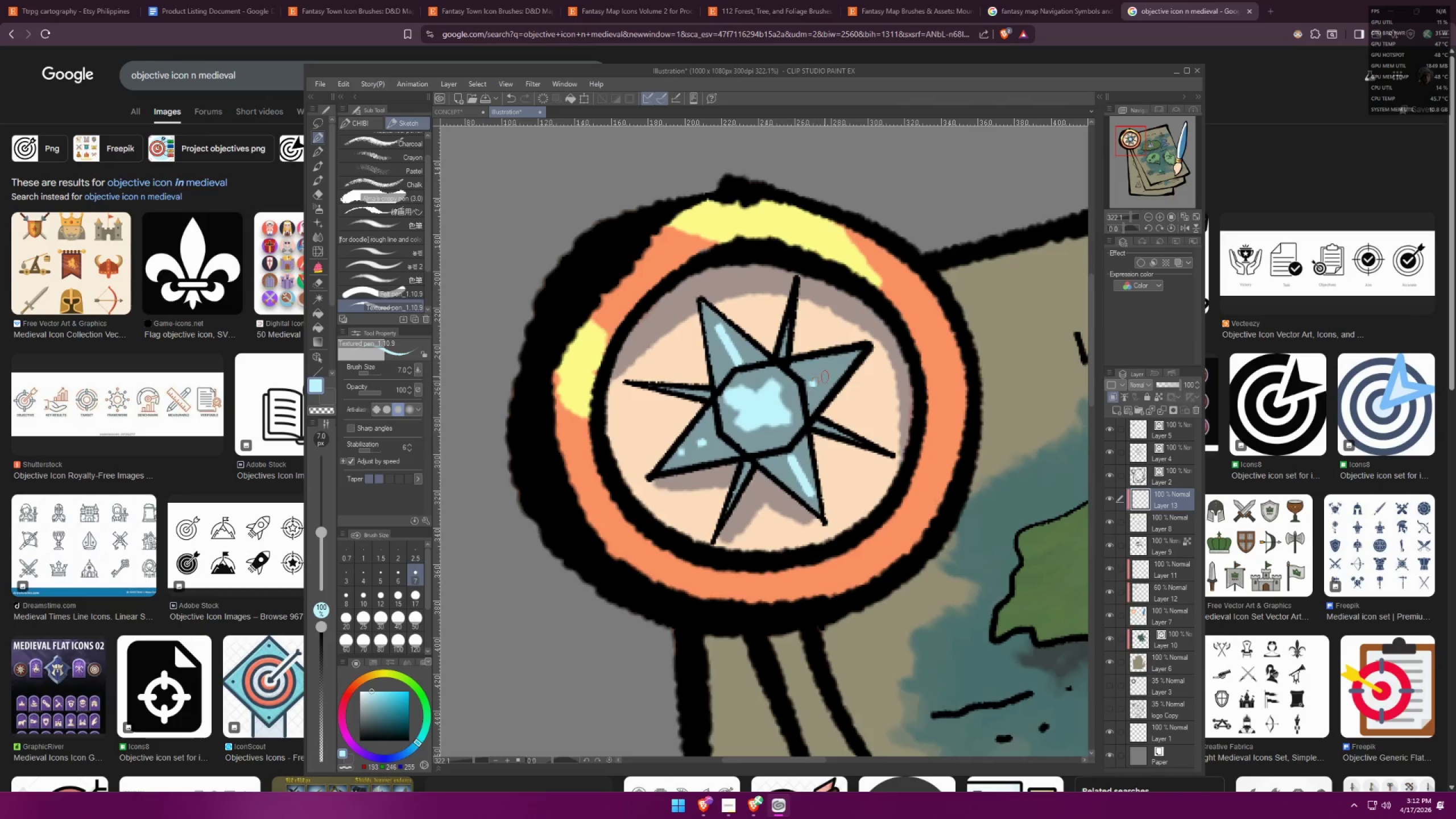 
hold_key(key=ShiftLeft, duration=0.33)
 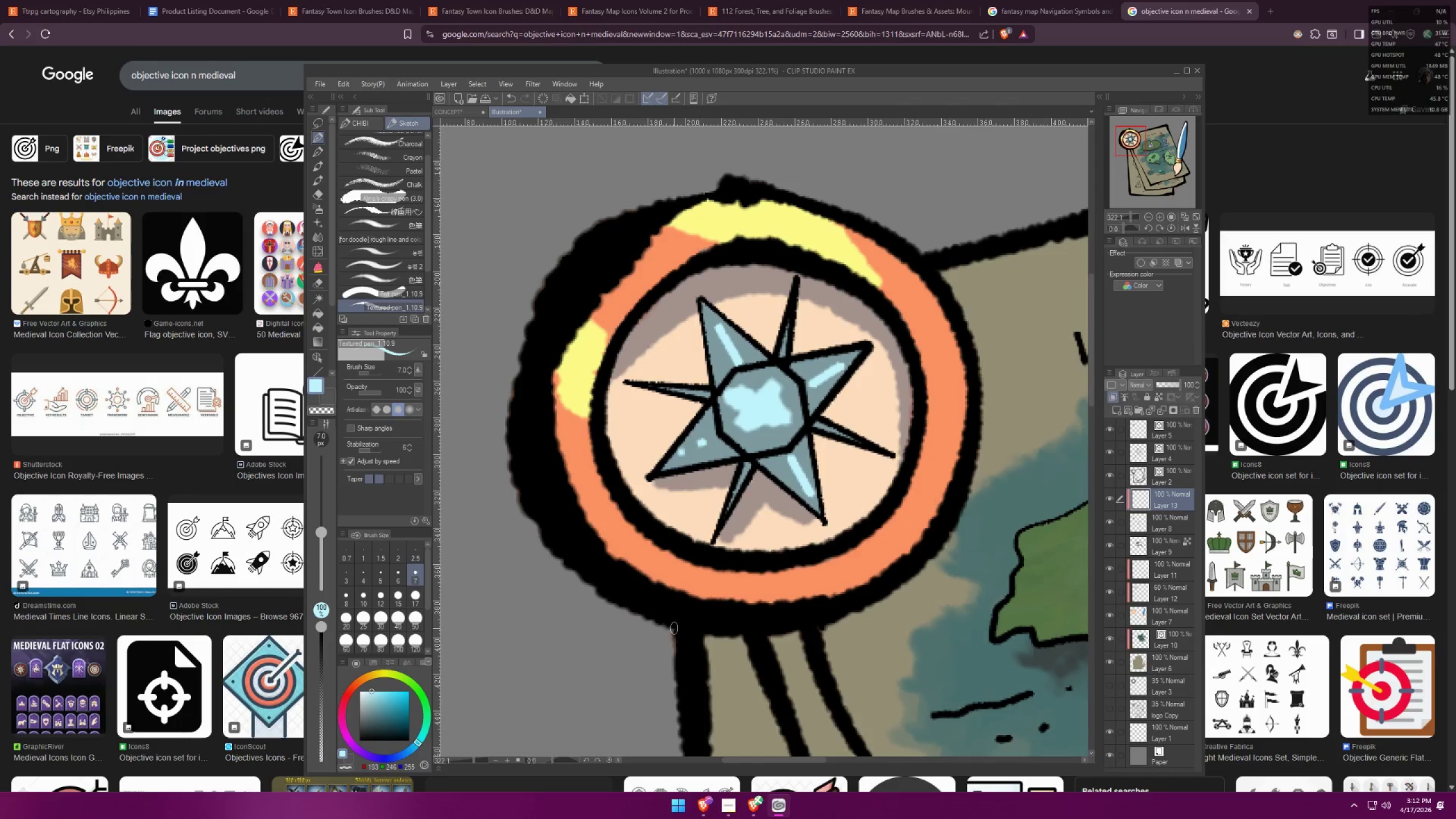 
left_click_drag(start_coordinate=[366, 696], to_coordinate=[356, 661])
 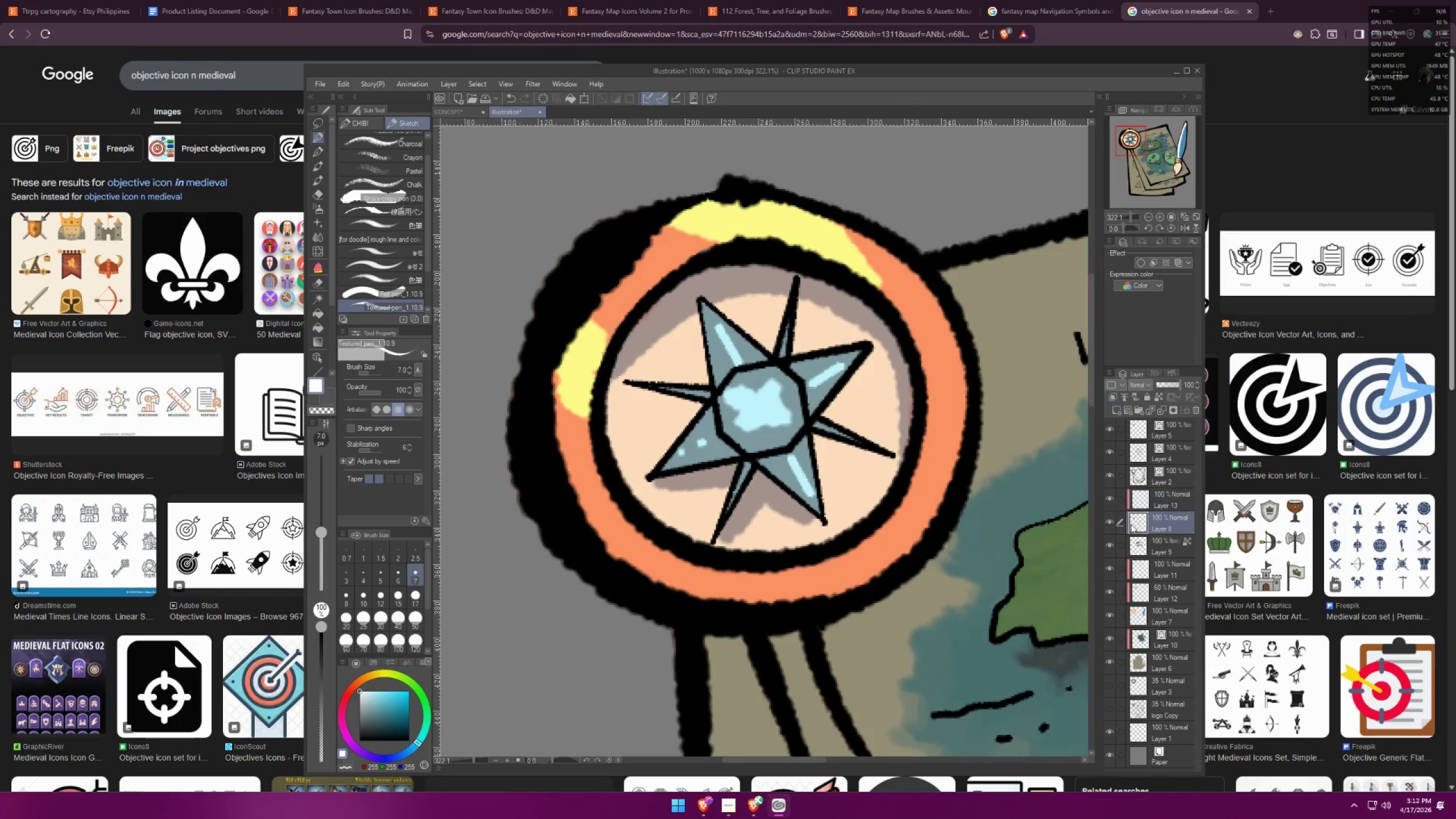 
left_click_drag(start_coordinate=[868, 419], to_coordinate=[876, 416])
 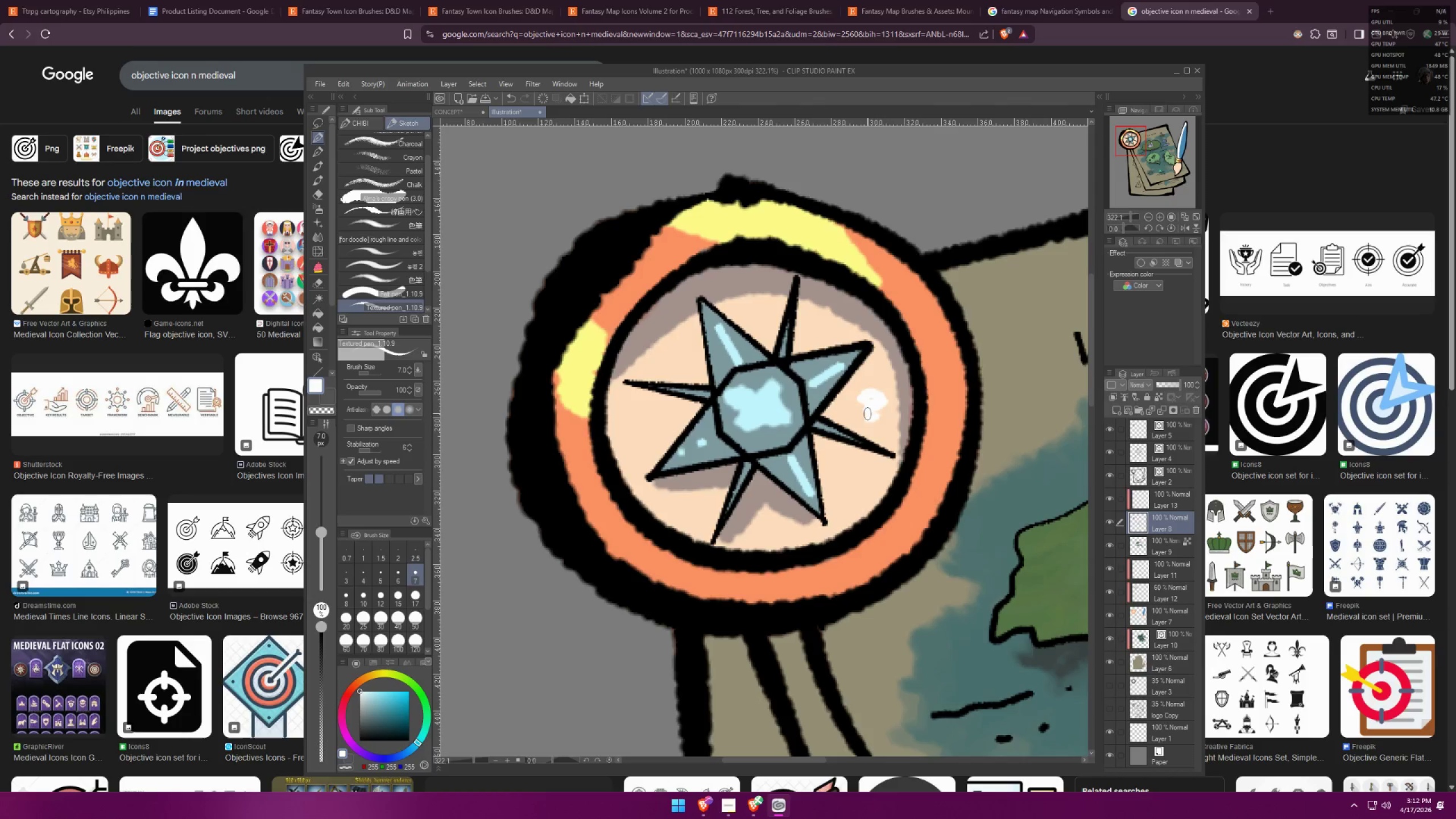 
left_click([773, 315])
 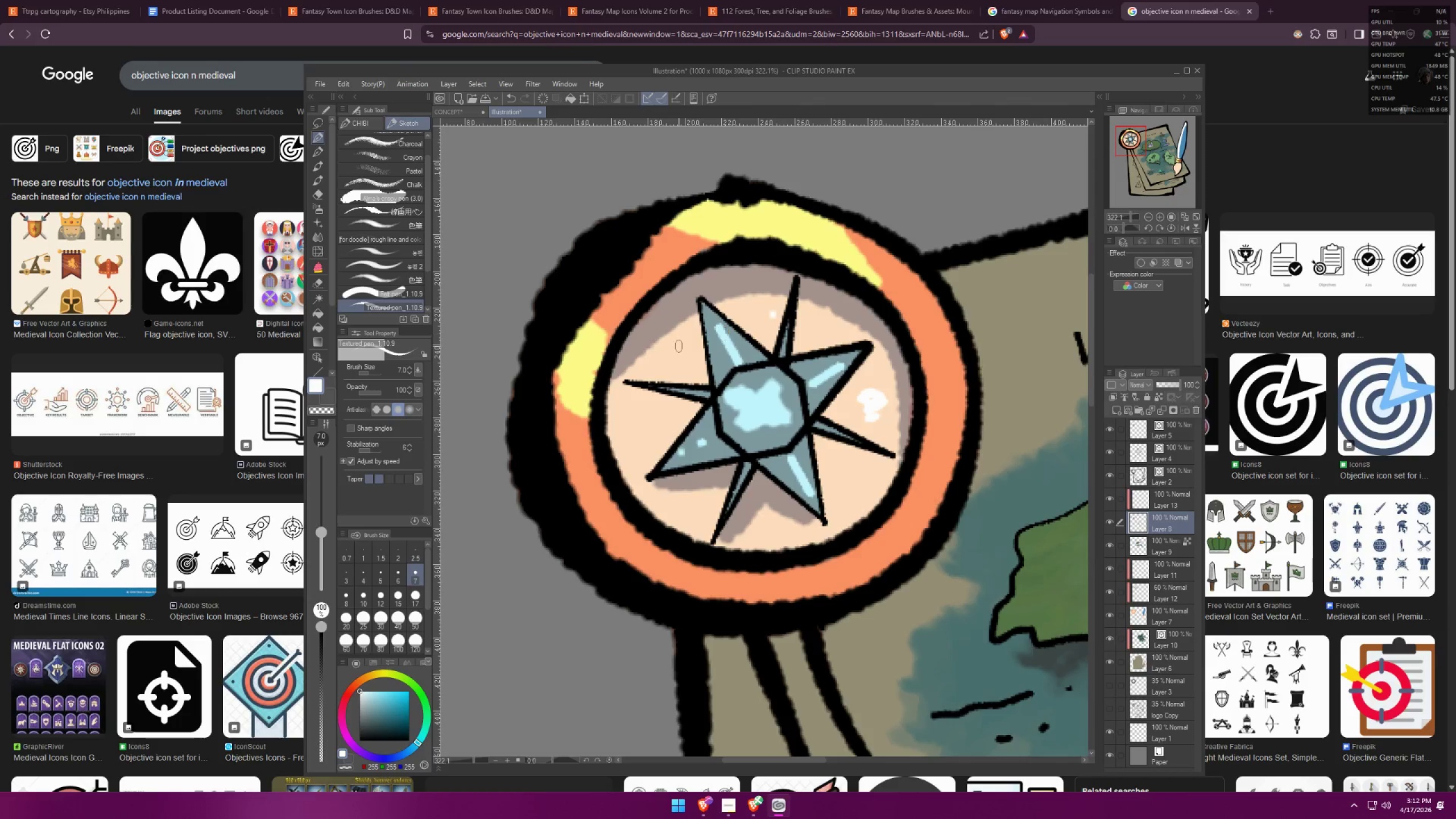 
left_click_drag(start_coordinate=[650, 353], to_coordinate=[667, 355])
 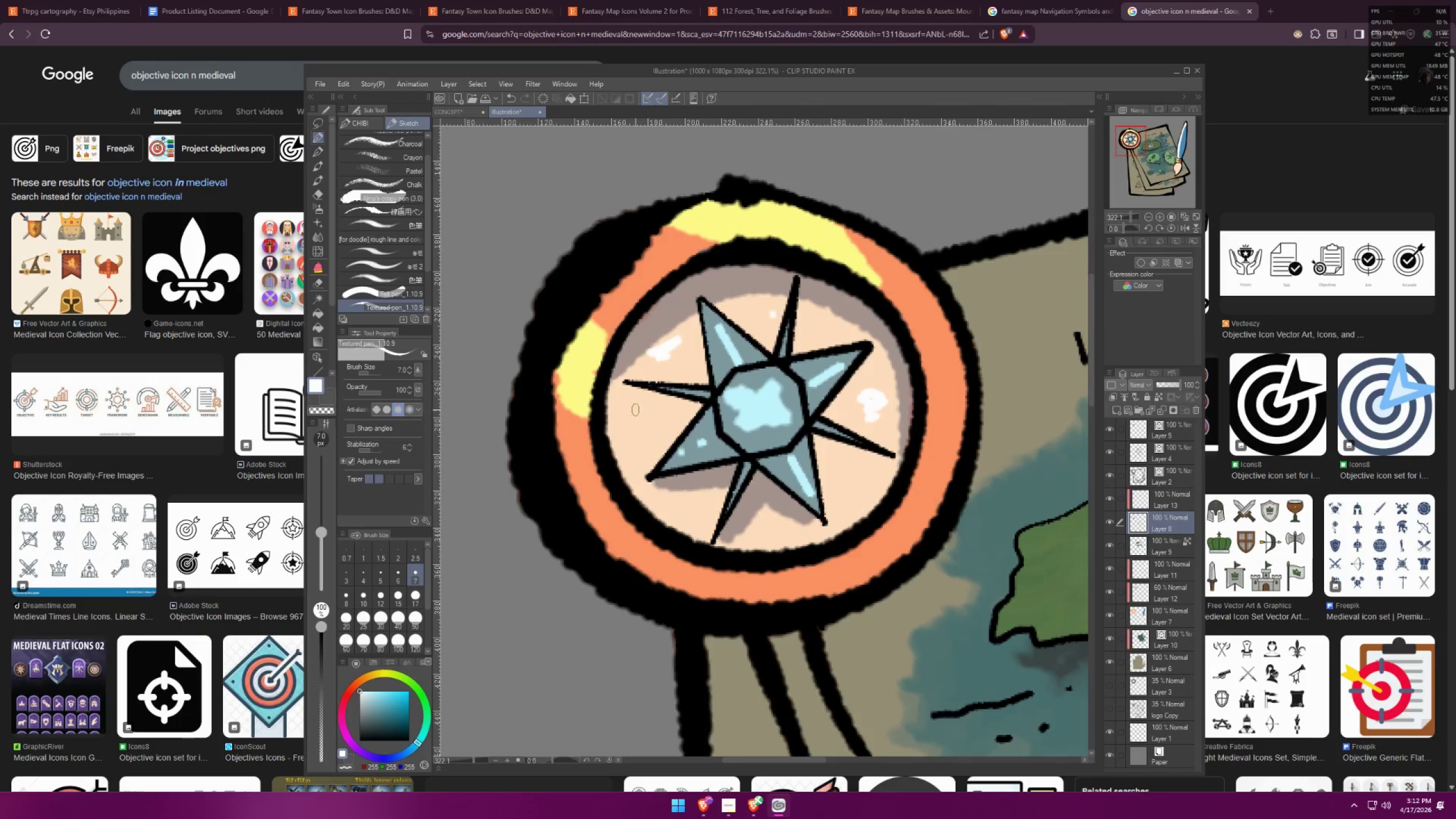 
left_click_drag(start_coordinate=[634, 418], to_coordinate=[639, 425])
 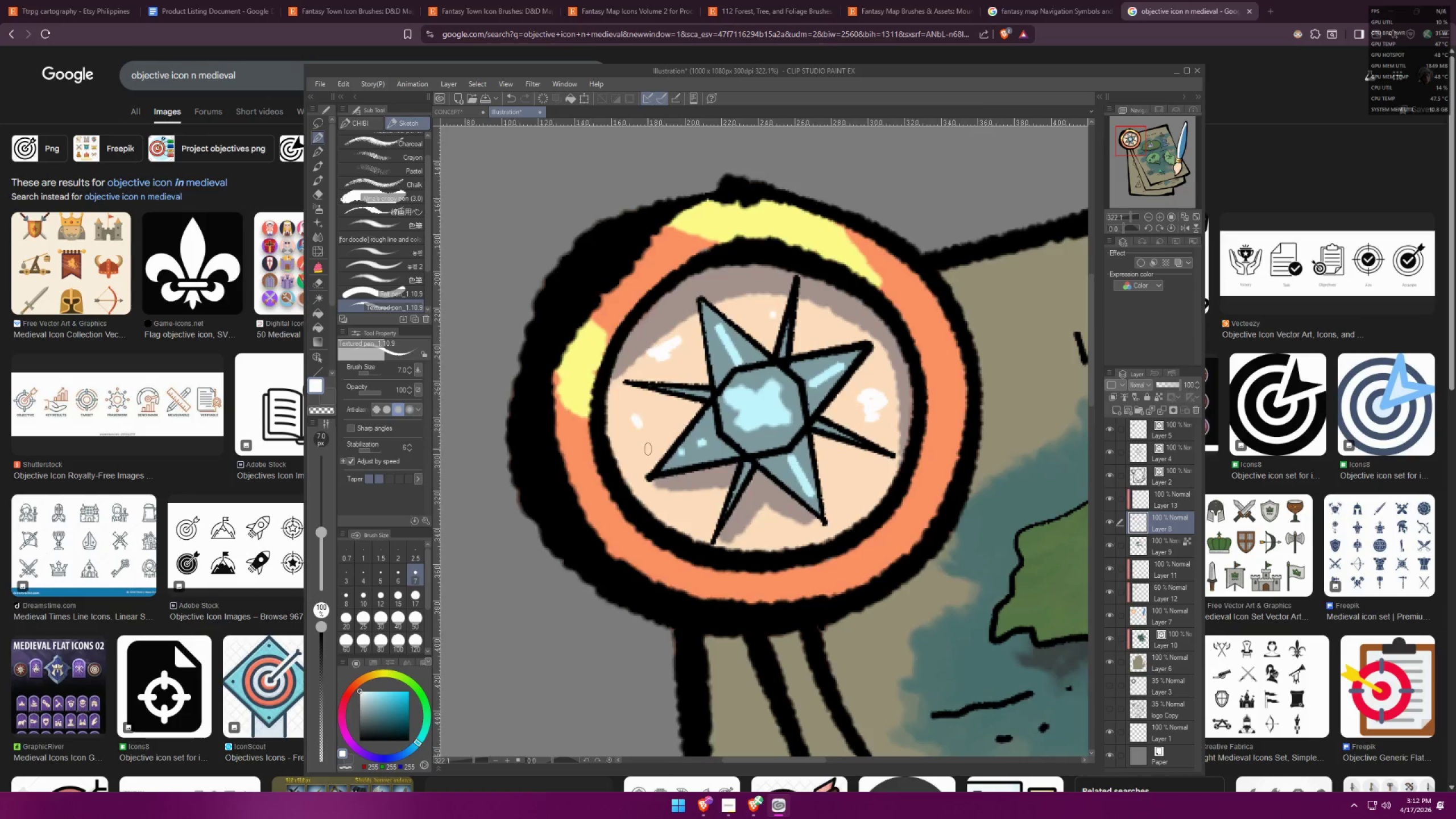 
type(ff)
 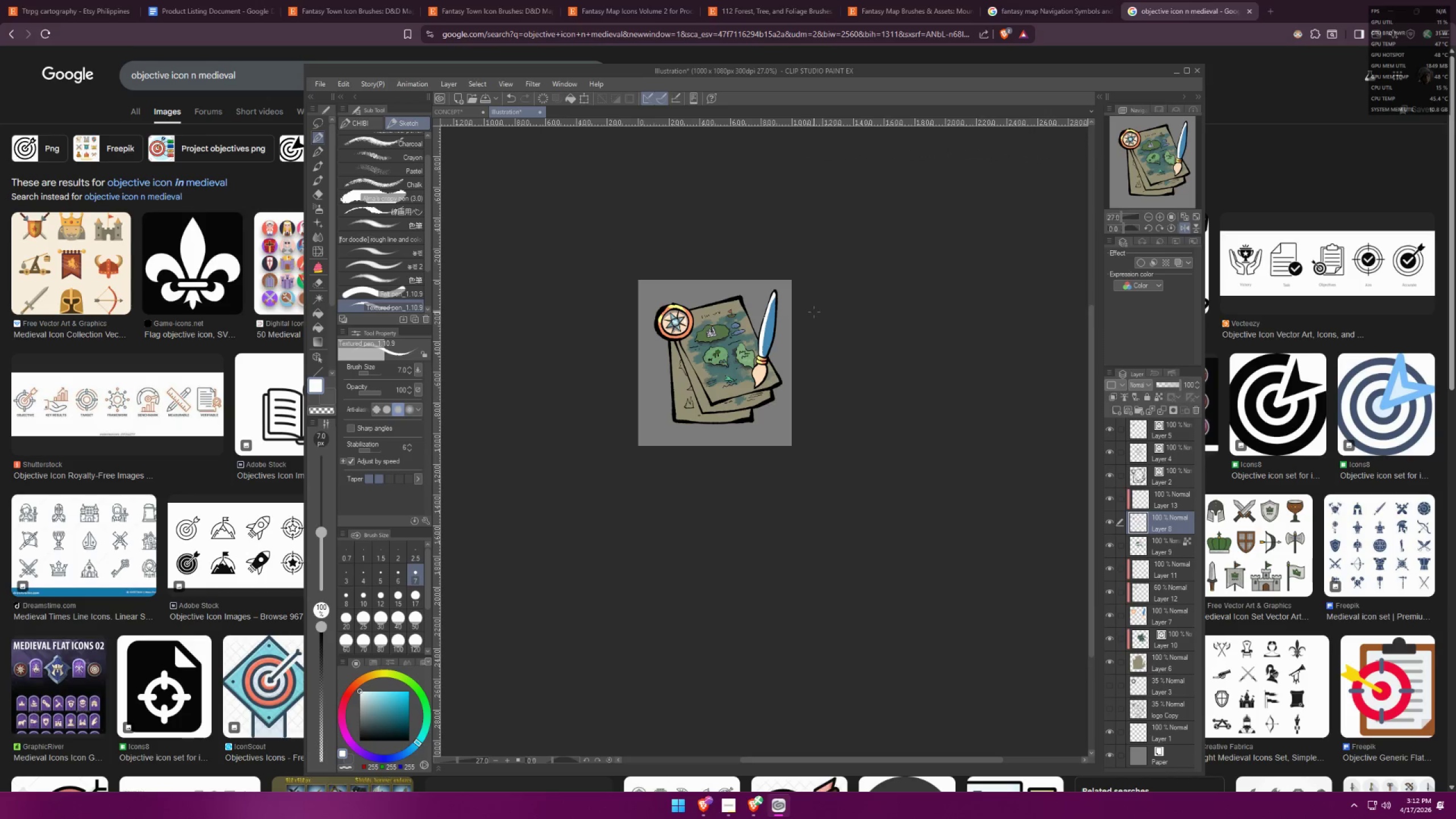 
scroll: coordinate [695, 304], scroll_direction: down, amount: 25.0
 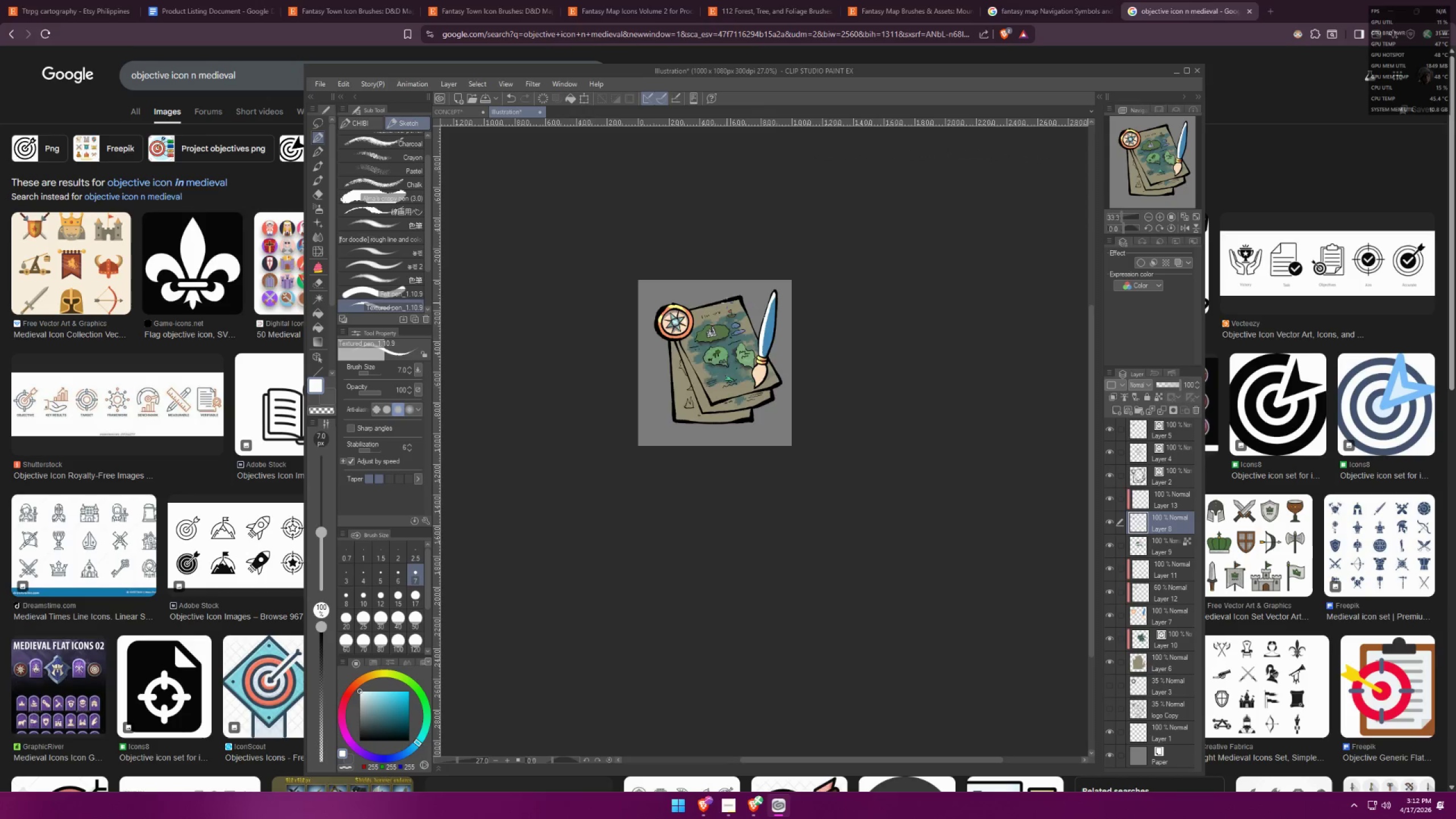 
key(Control+Z)
 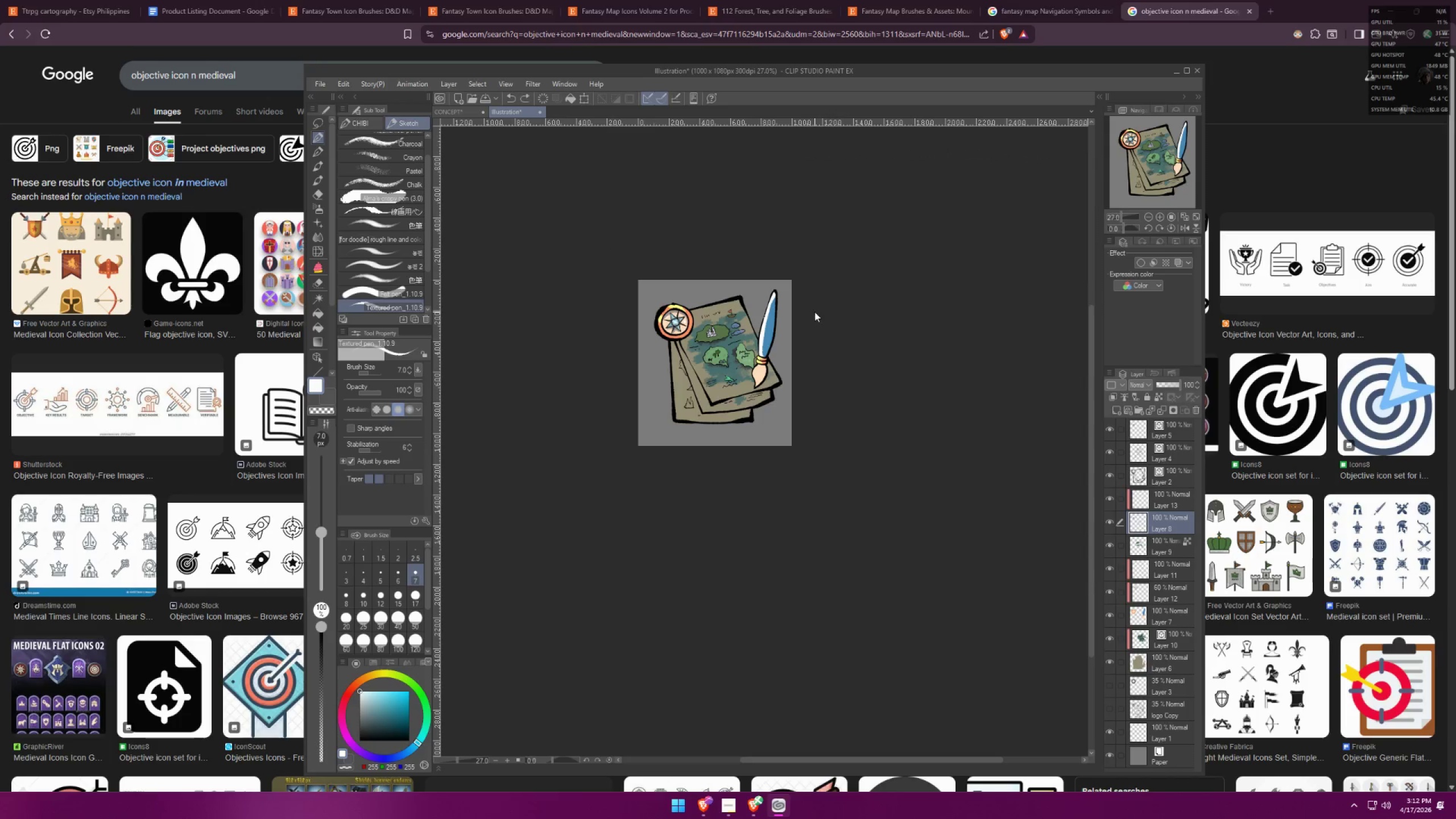 
key(Control+Z)
 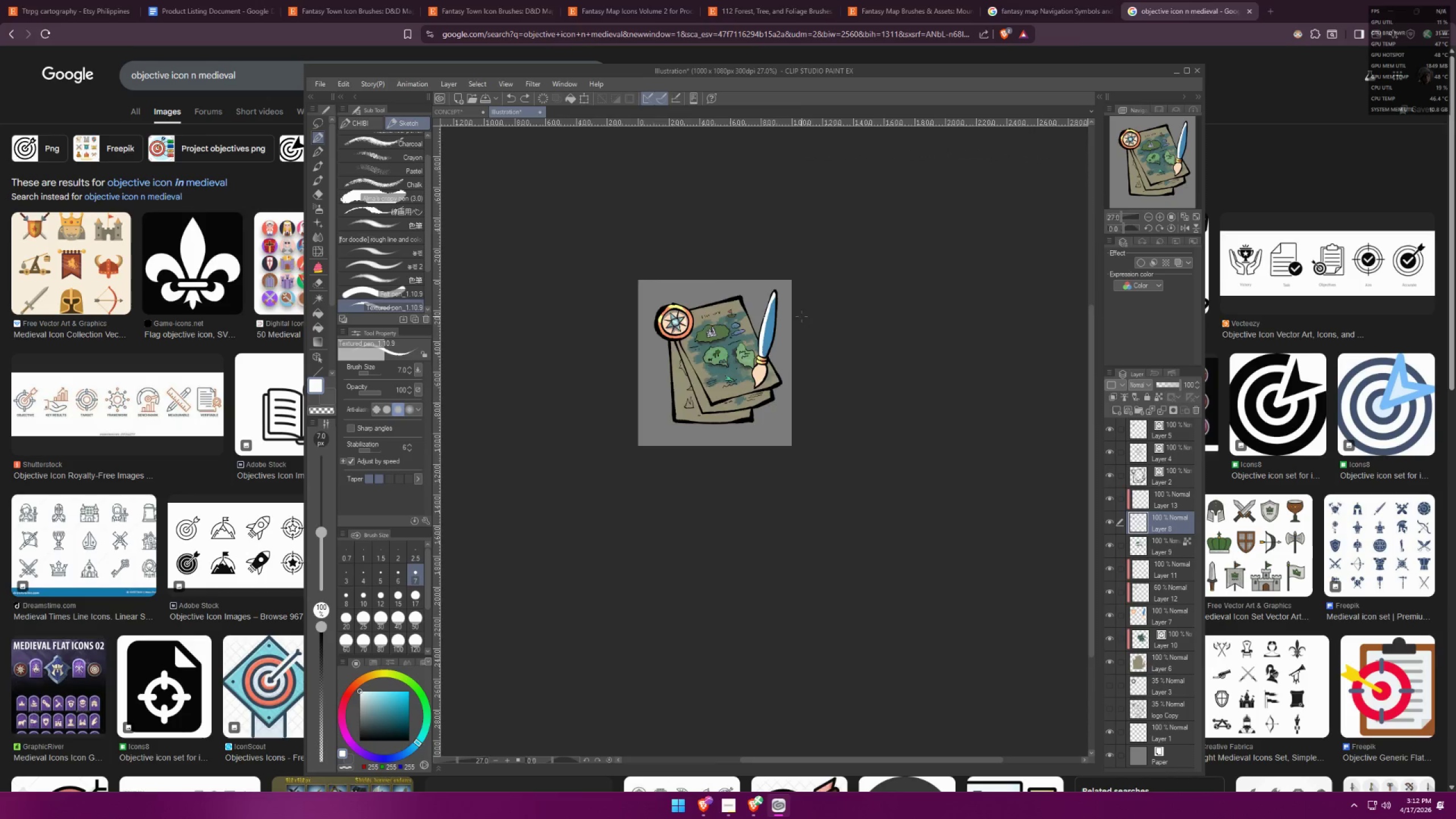 
scroll: coordinate [781, 290], scroll_direction: up, amount: 3.0
 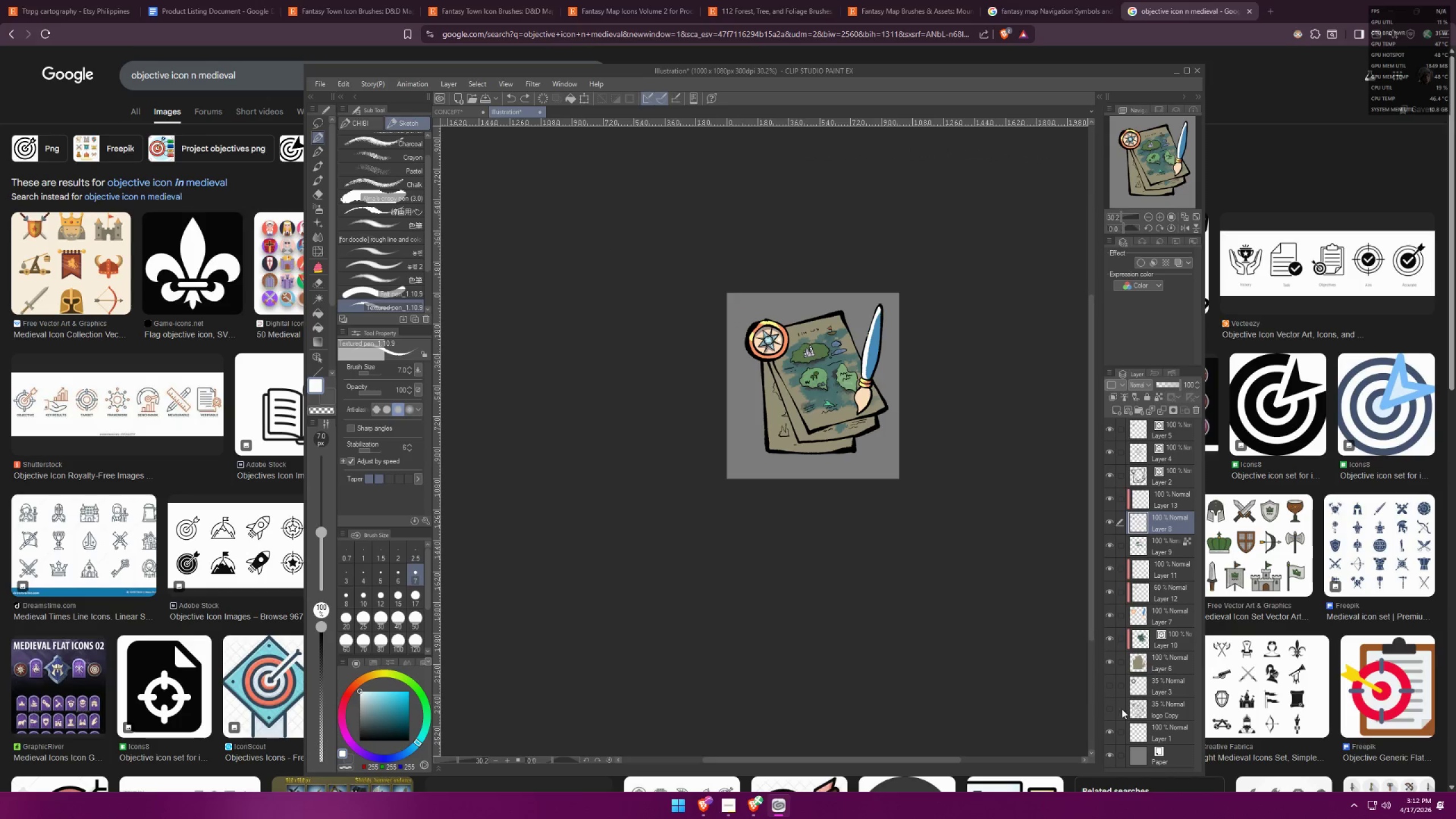 
scroll: coordinate [1141, 670], scroll_direction: down, amount: 6.0
 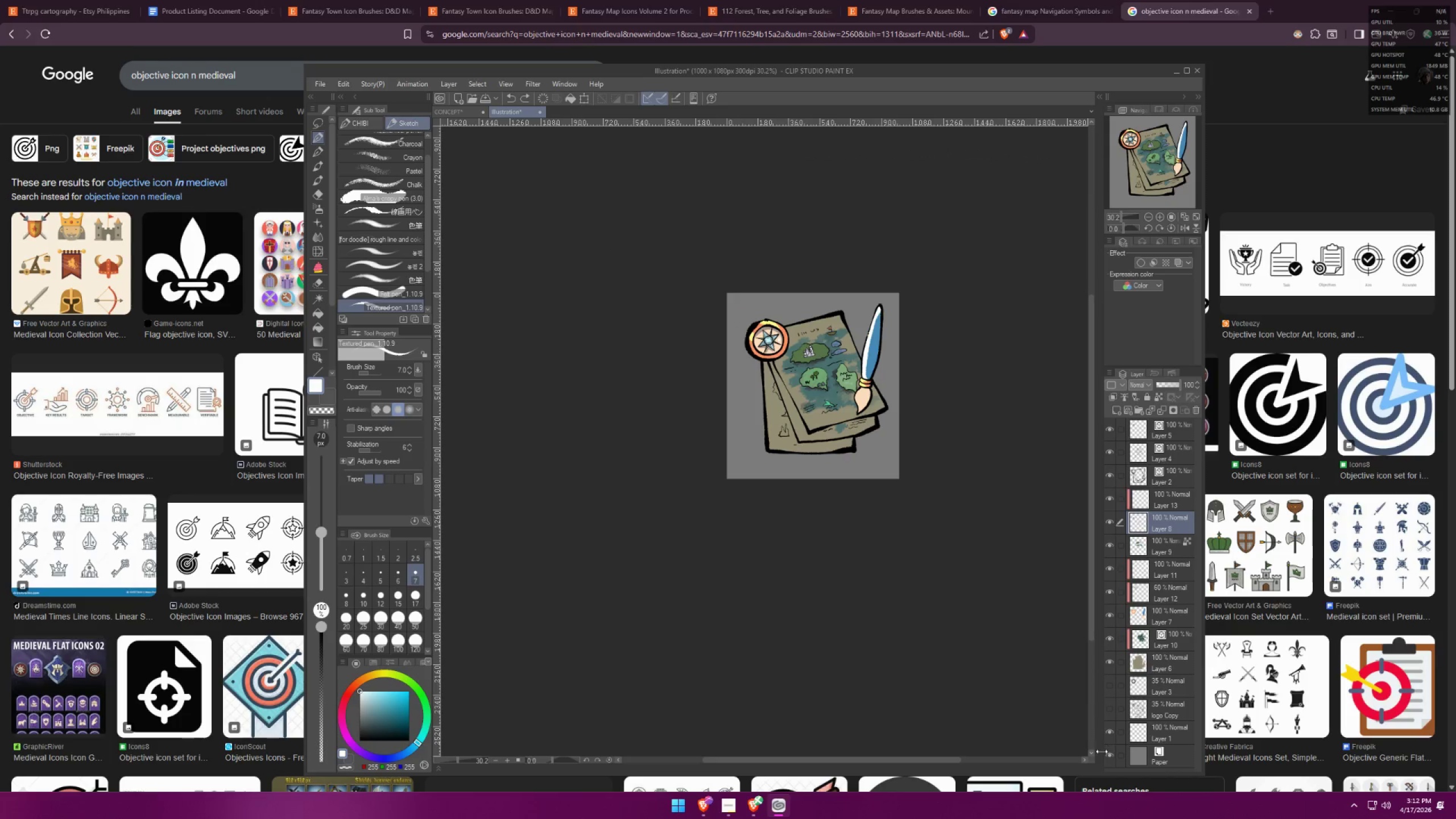 
left_click_drag(start_coordinate=[1106, 758], to_coordinate=[1109, 756])
 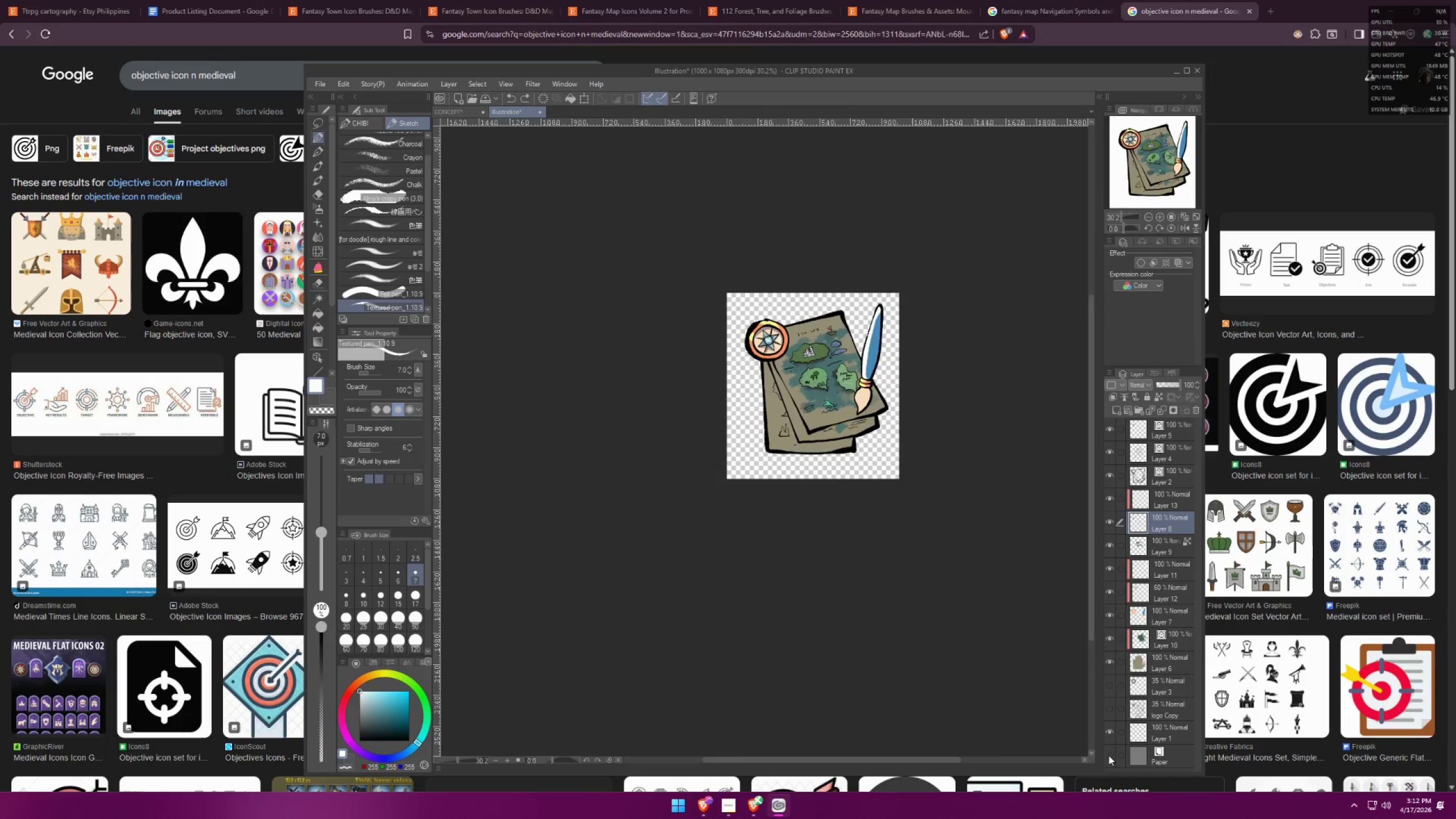 
type(ff)
 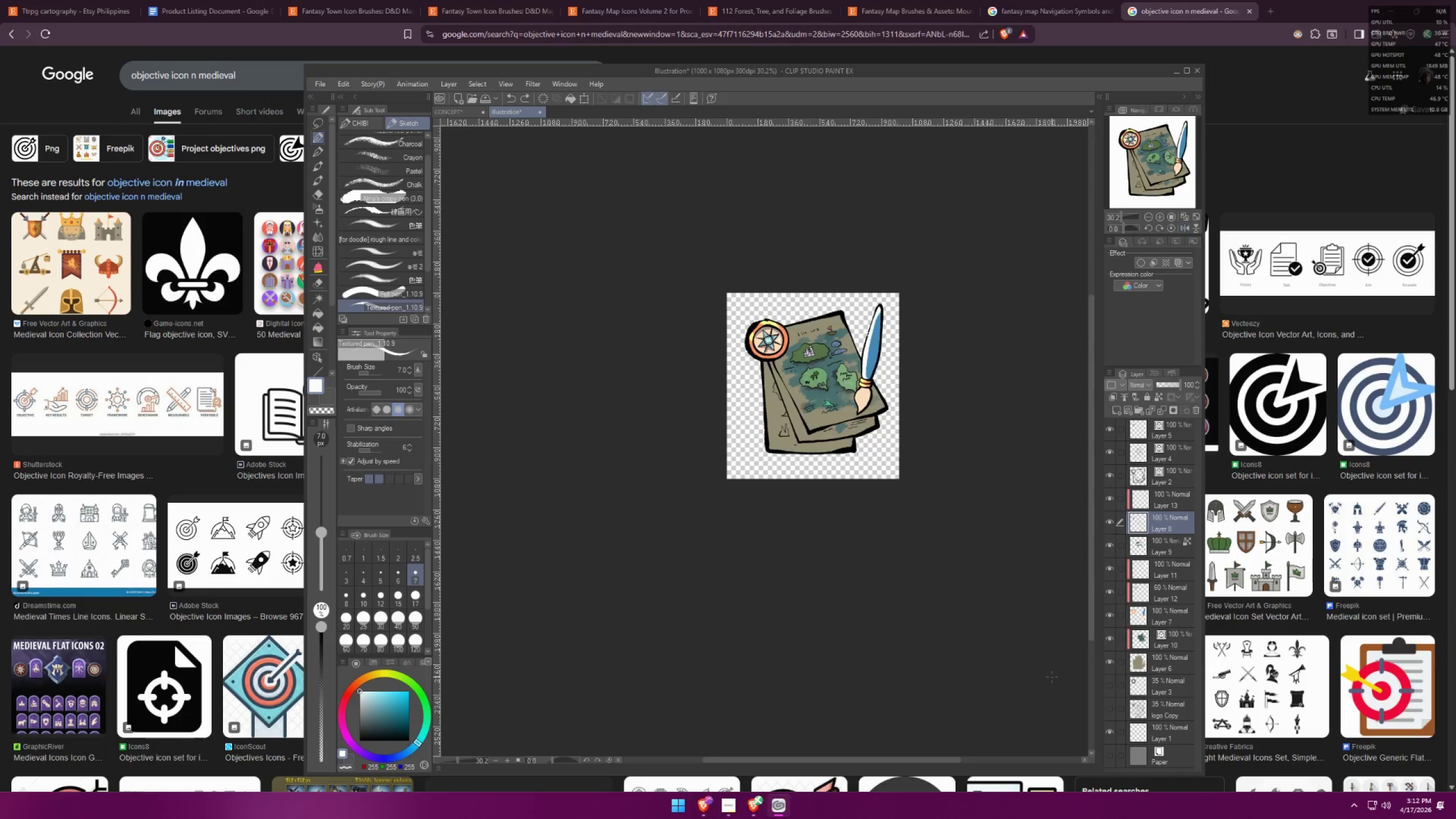 
scroll: coordinate [876, 312], scroll_direction: down, amount: 17.0
 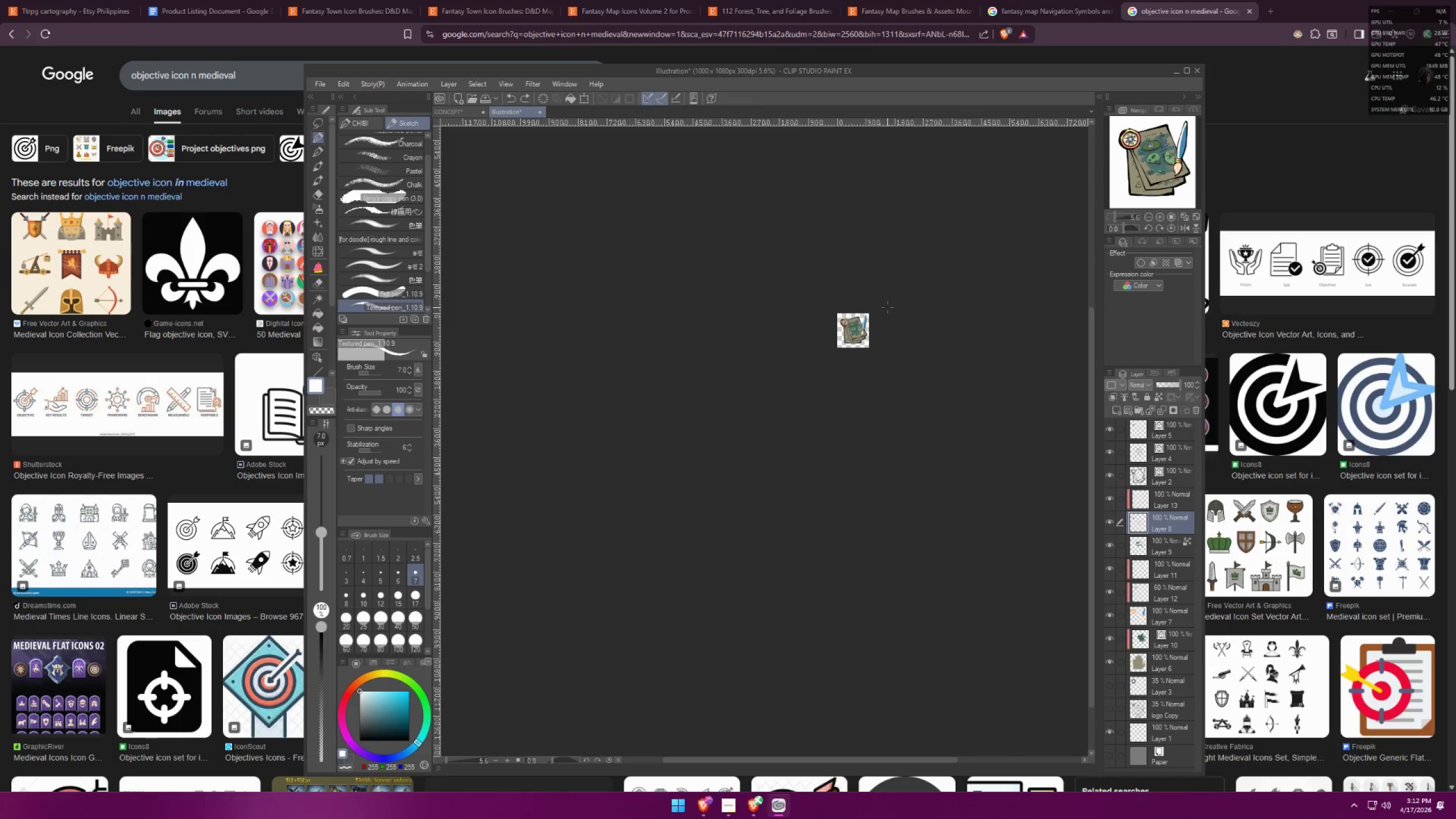 
scroll: coordinate [891, 376], scroll_direction: up, amount: 30.0
 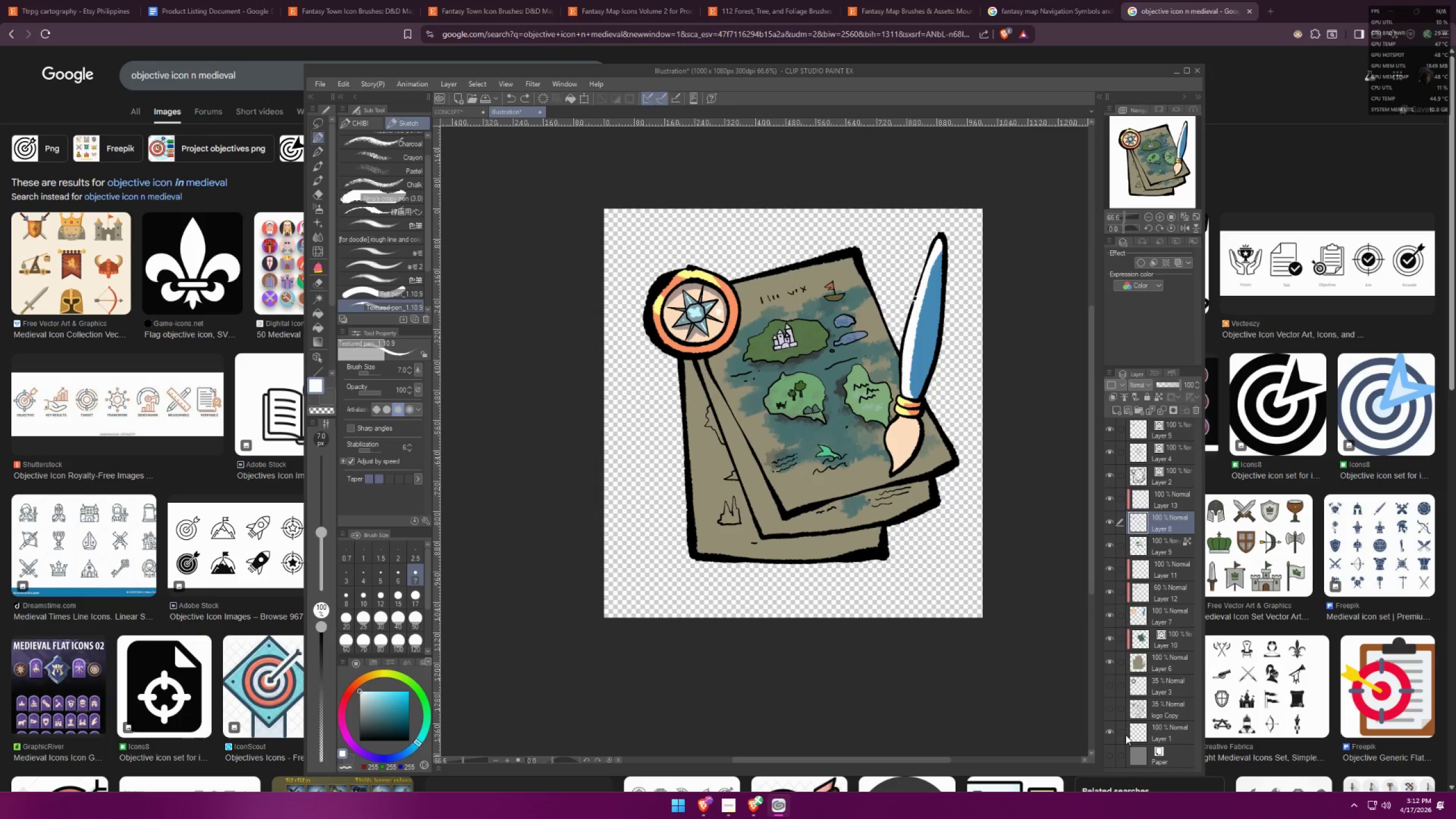 
left_click([1112, 754])
 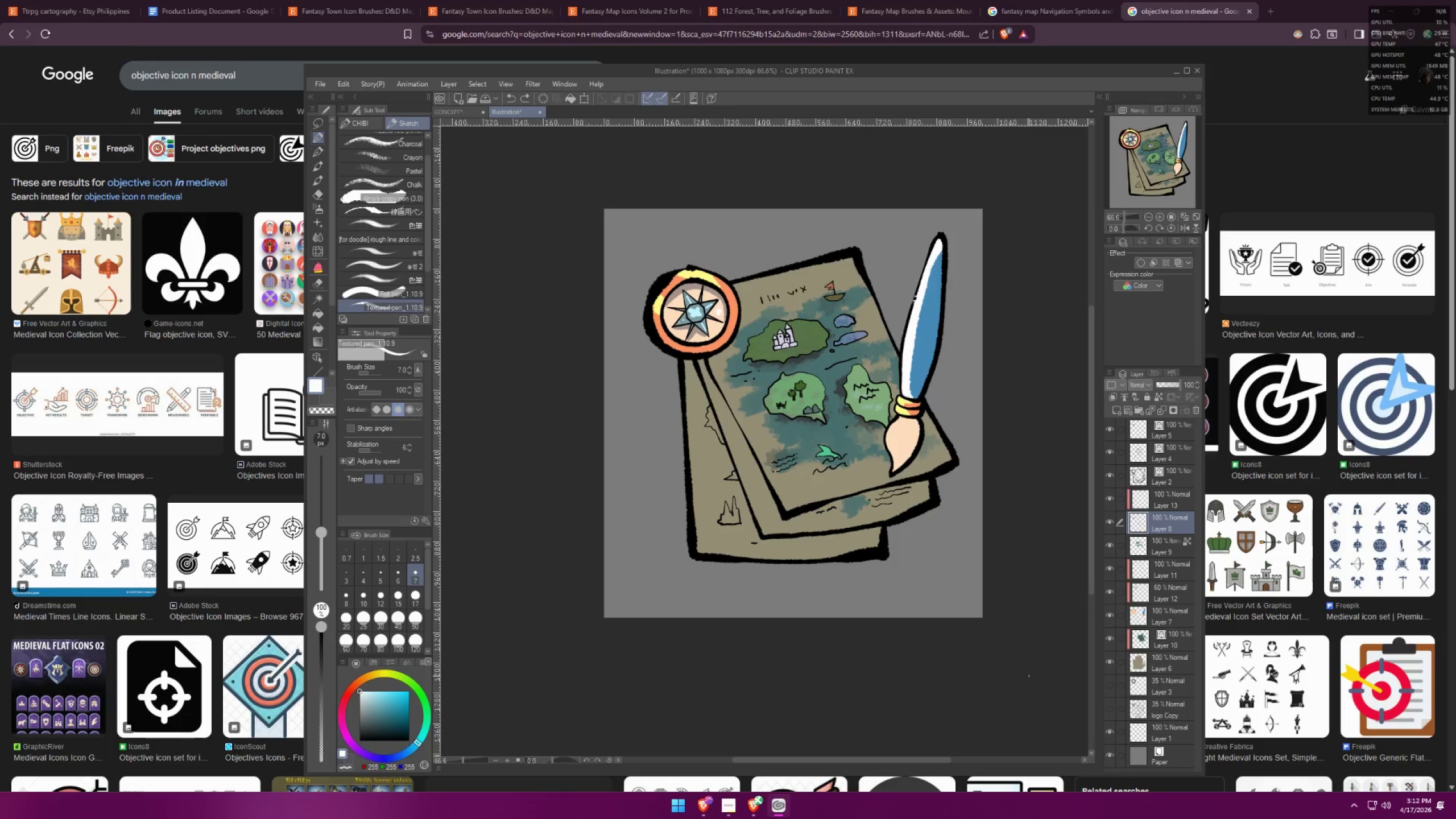 
scroll: coordinate [946, 466], scroll_direction: up, amount: 13.0
 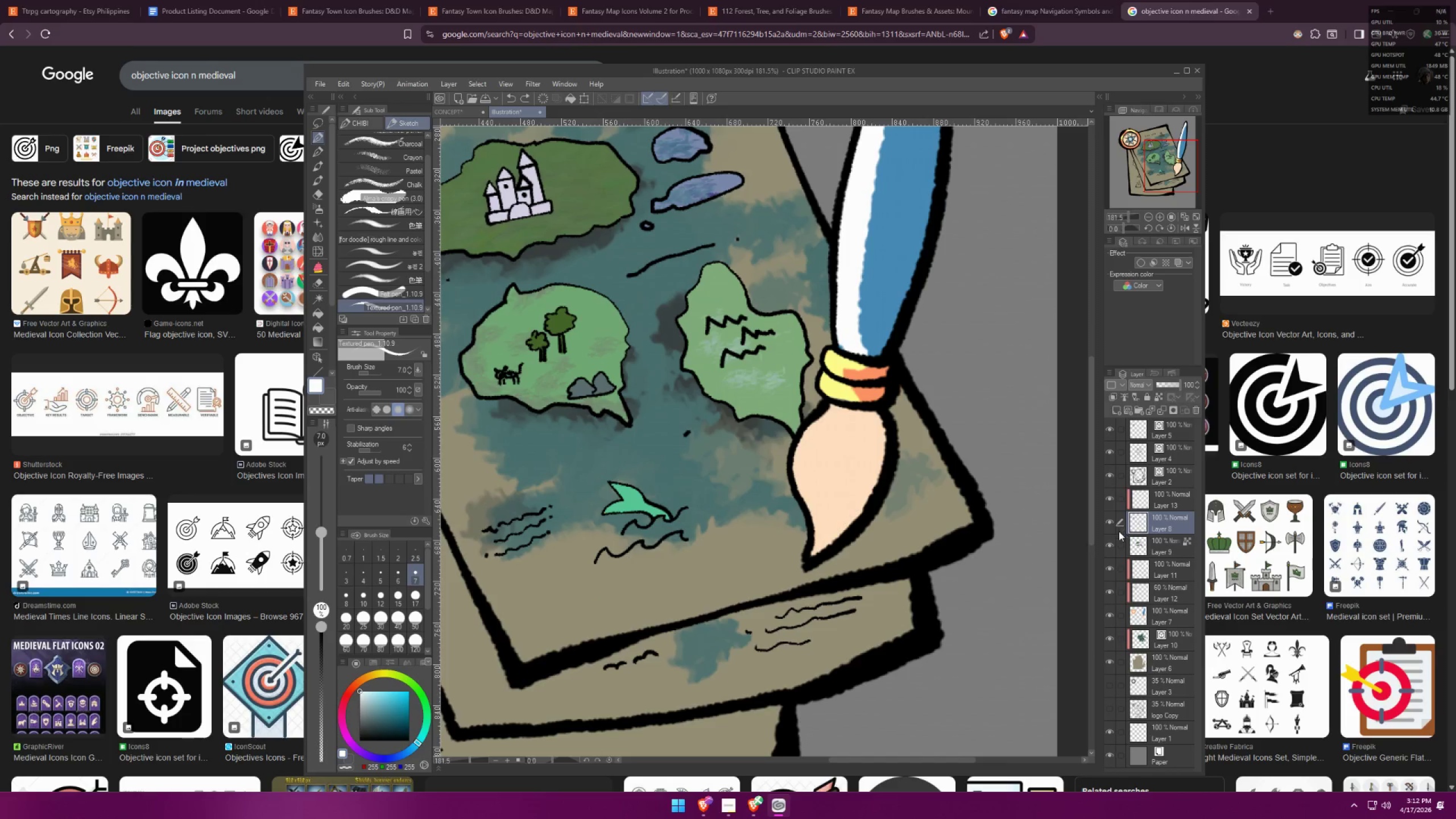 
double_click([1110, 545])
 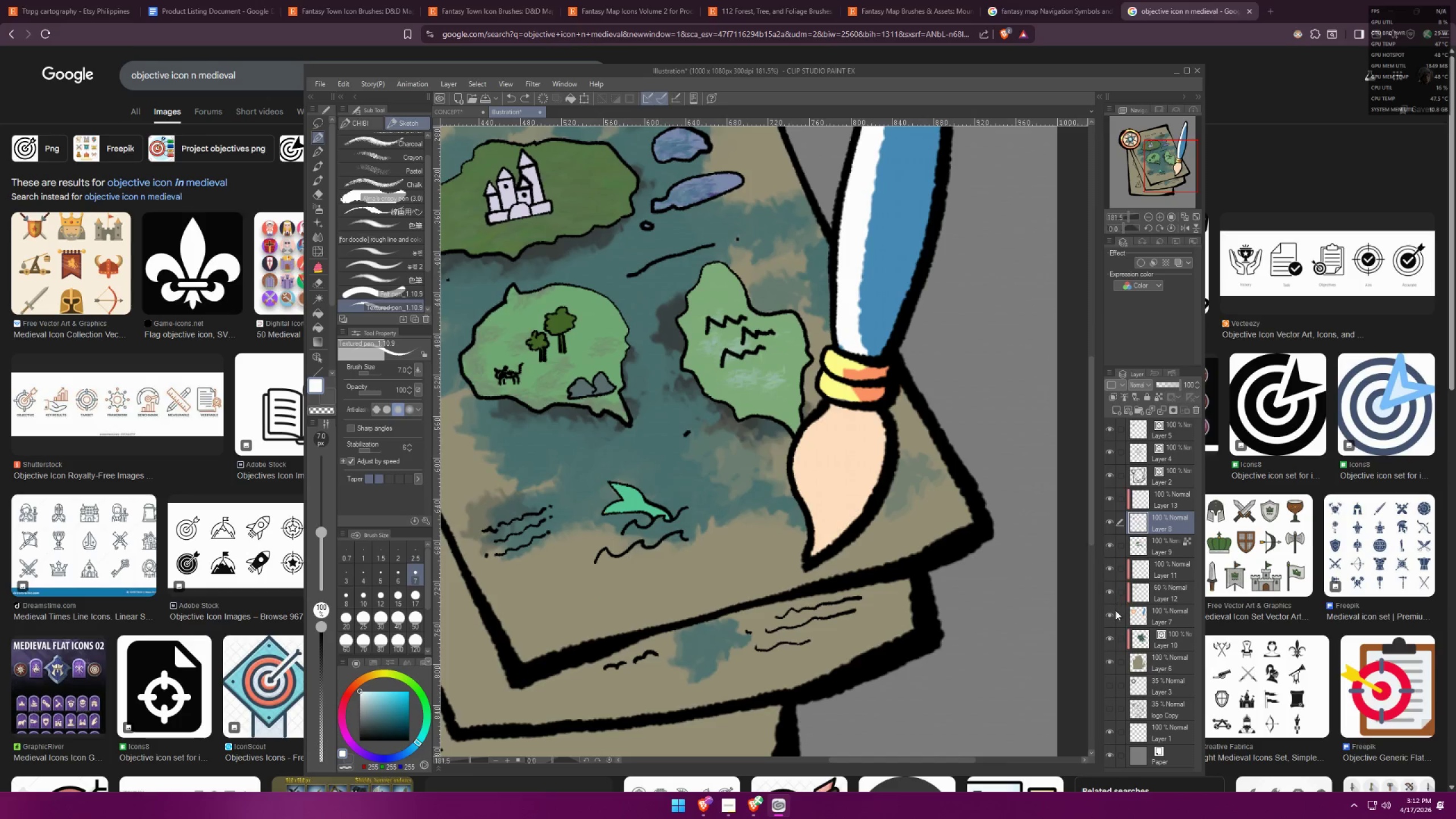 
triple_click([1114, 612])
 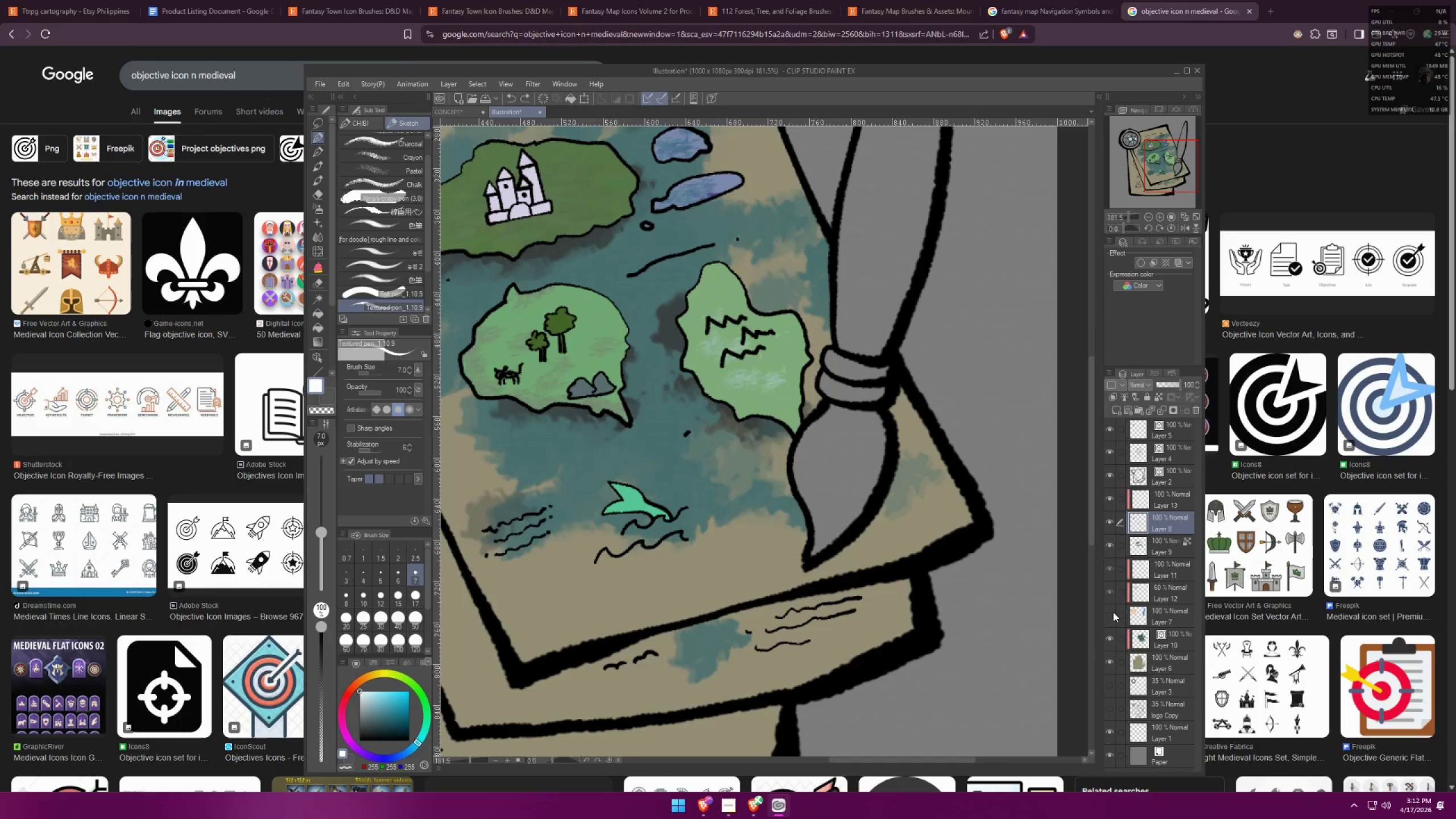 
triple_click([1113, 612])
 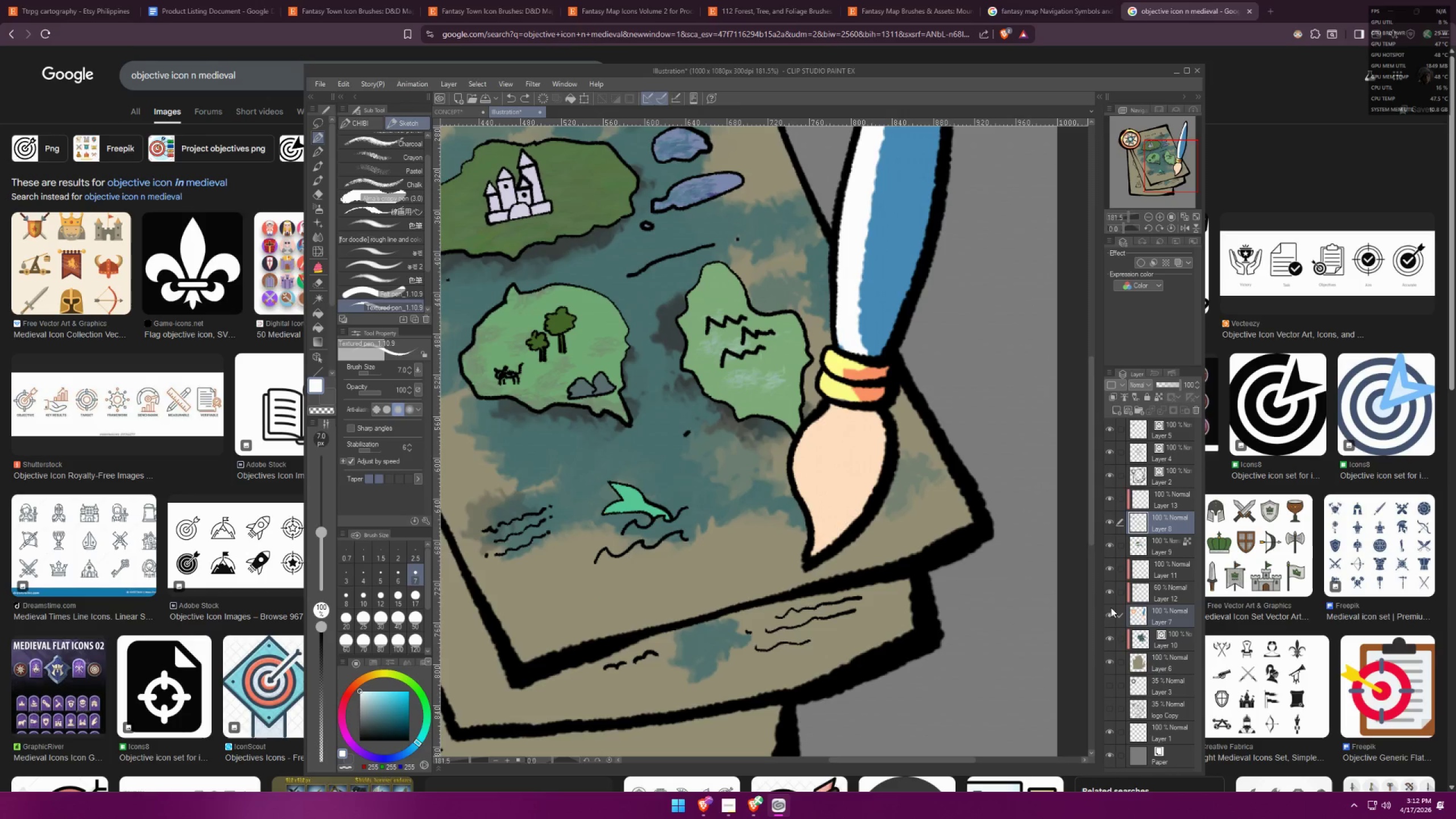 
scroll: coordinate [842, 452], scroll_direction: up, amount: 10.0
 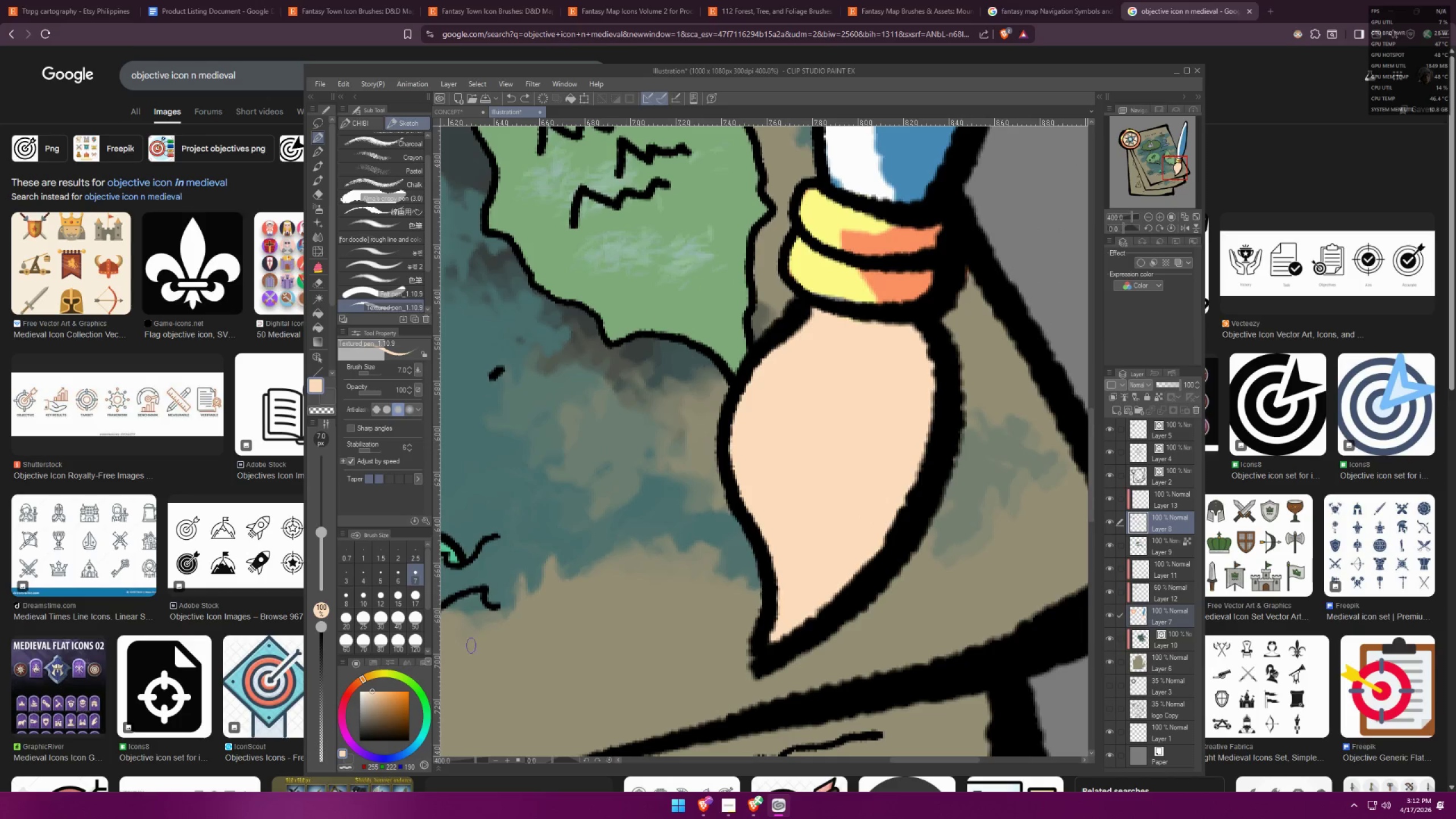 
left_click([380, 717])
 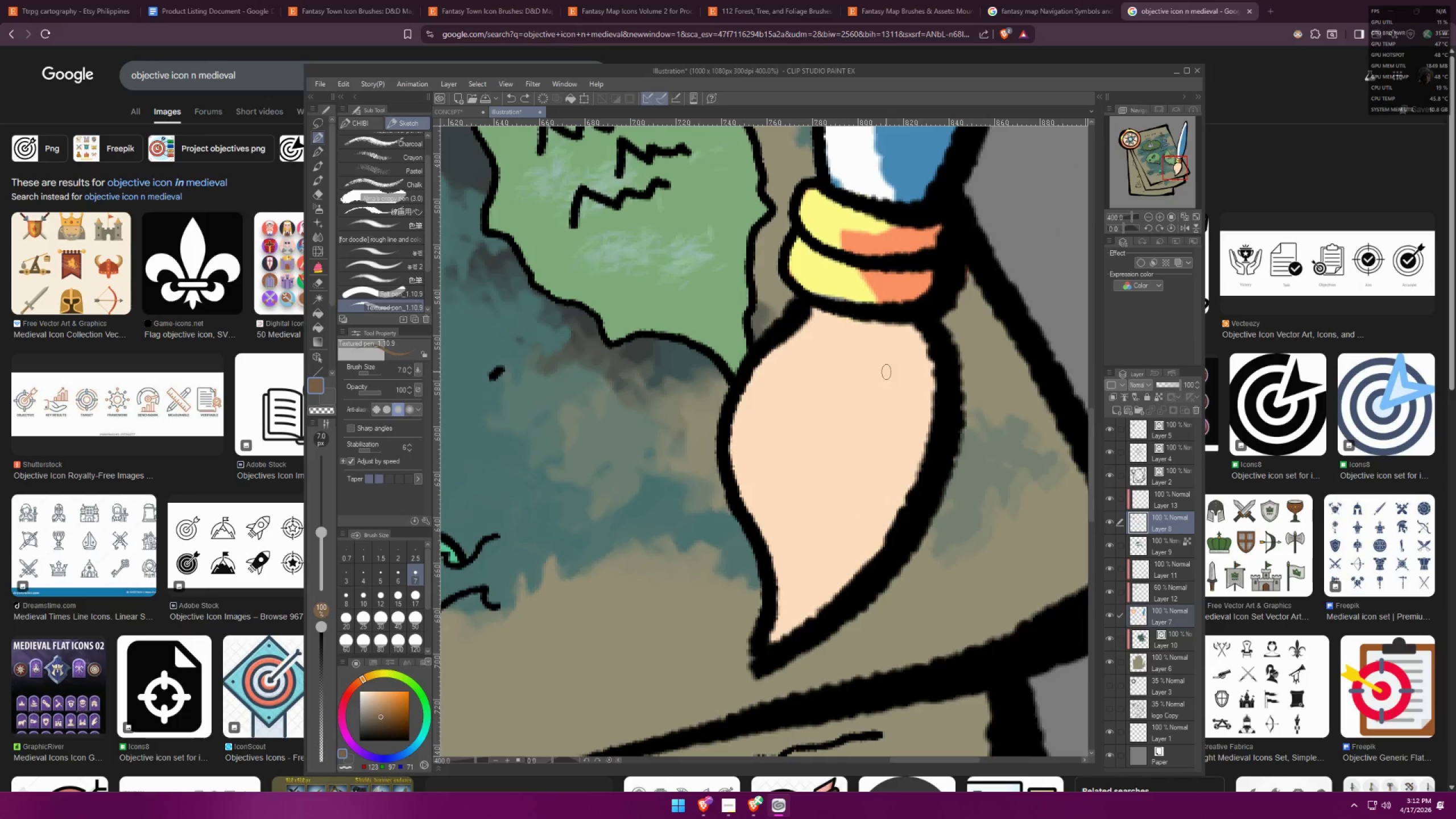 
left_click_drag(start_coordinate=[867, 336], to_coordinate=[810, 543])
 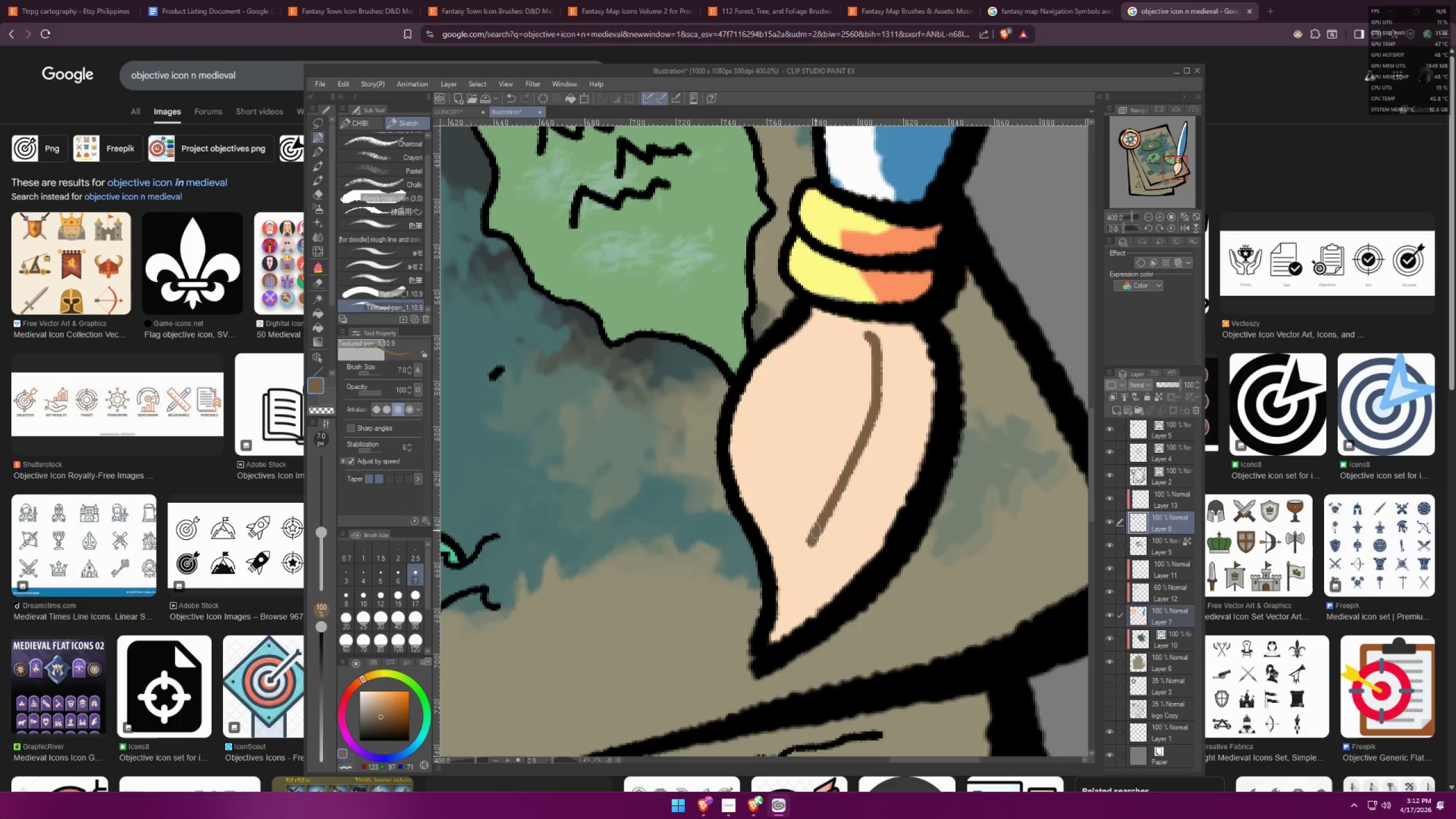 
key(Control+ControlLeft)
 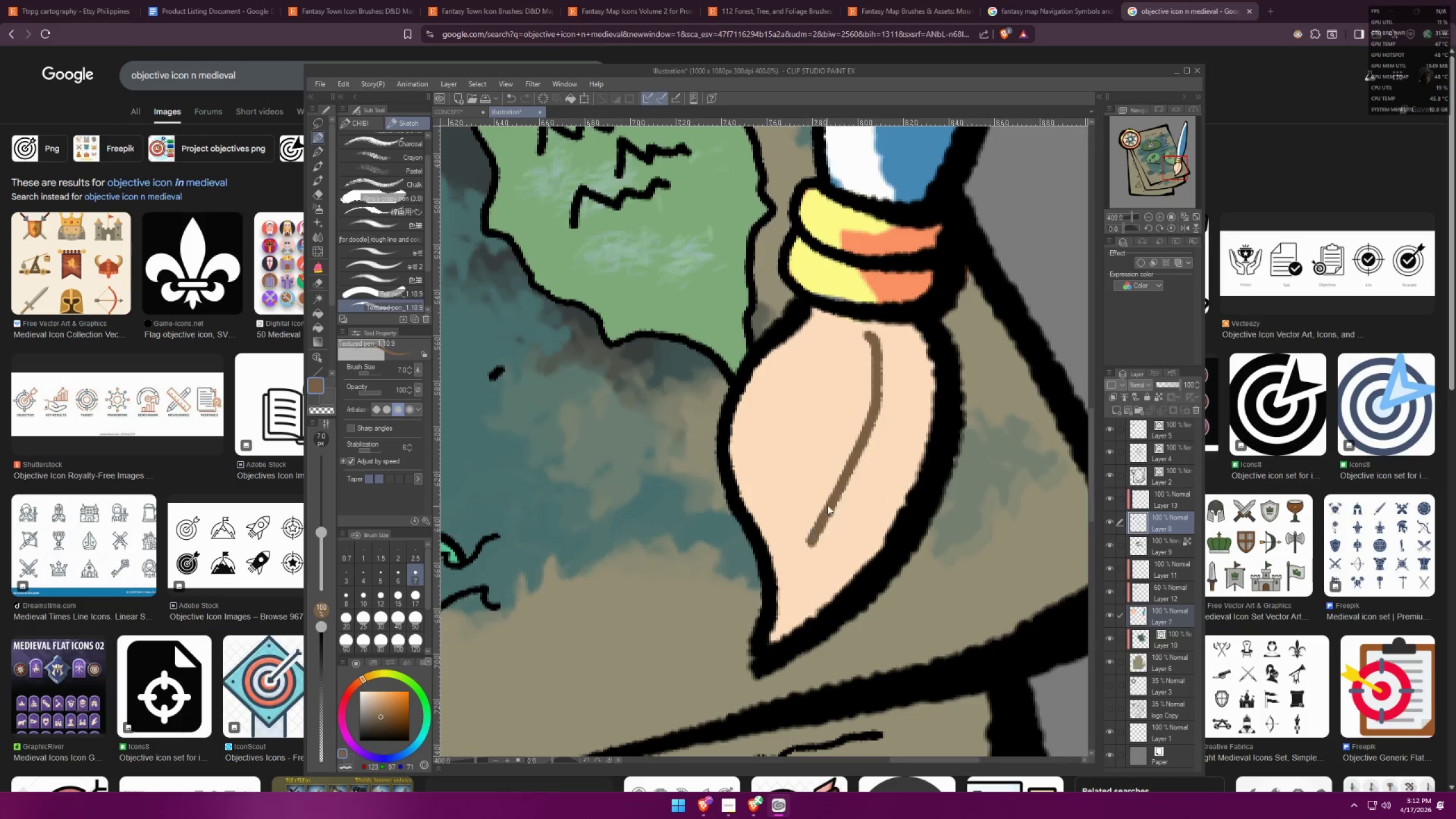 
key(Control+Z)
 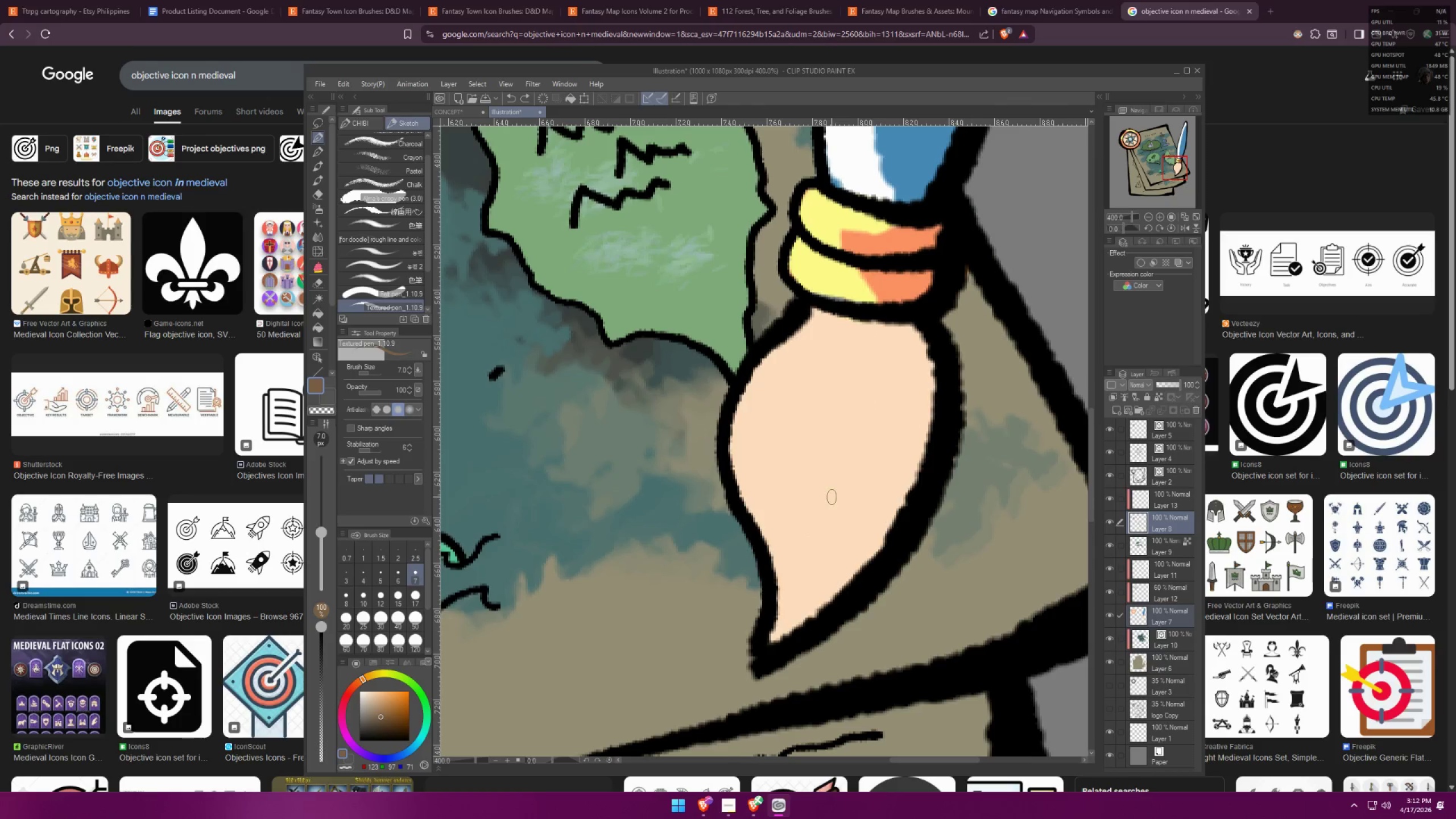 
key(BracketRight)
 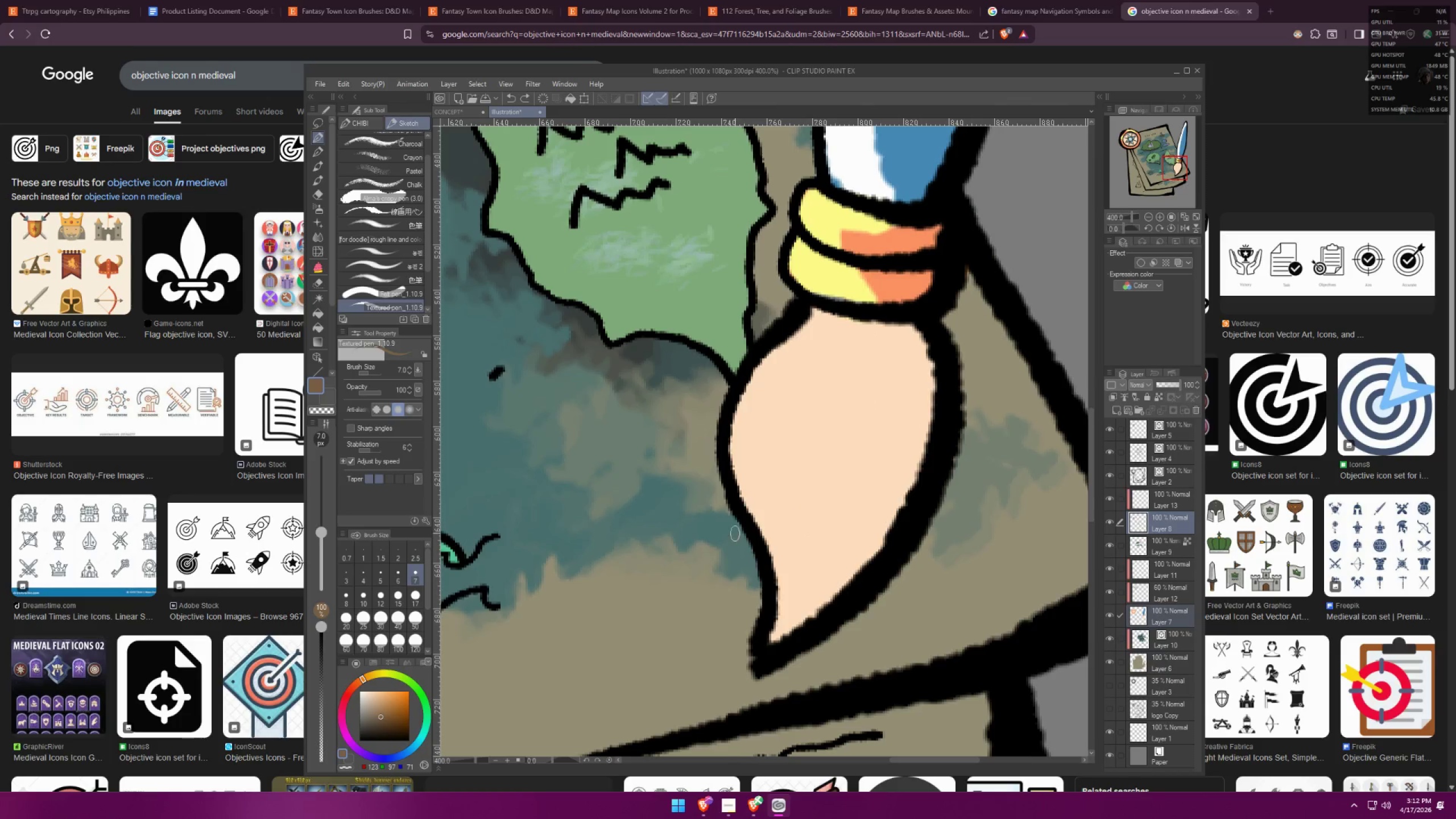 
key(BracketRight)
 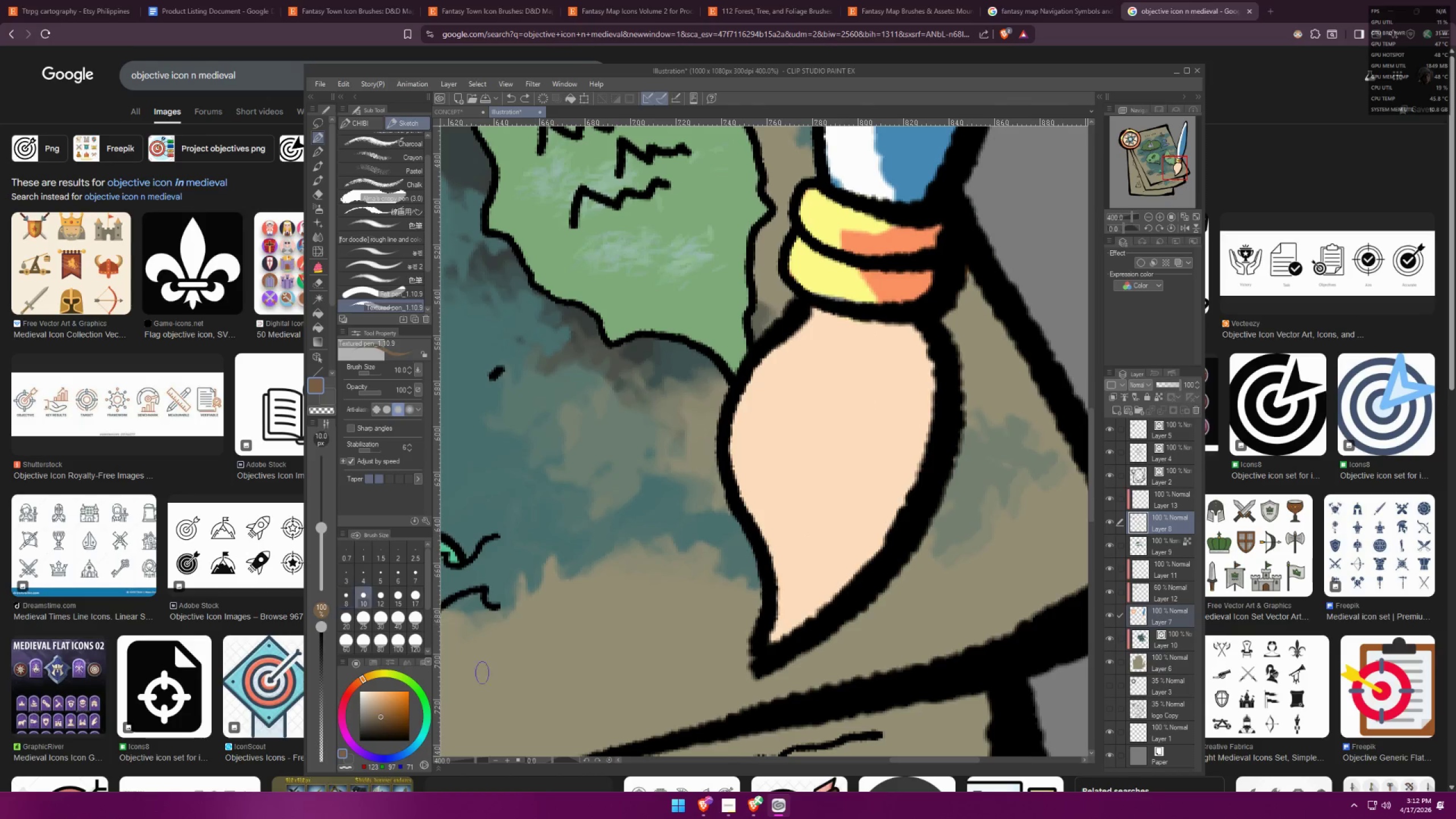 
key(BracketRight)
 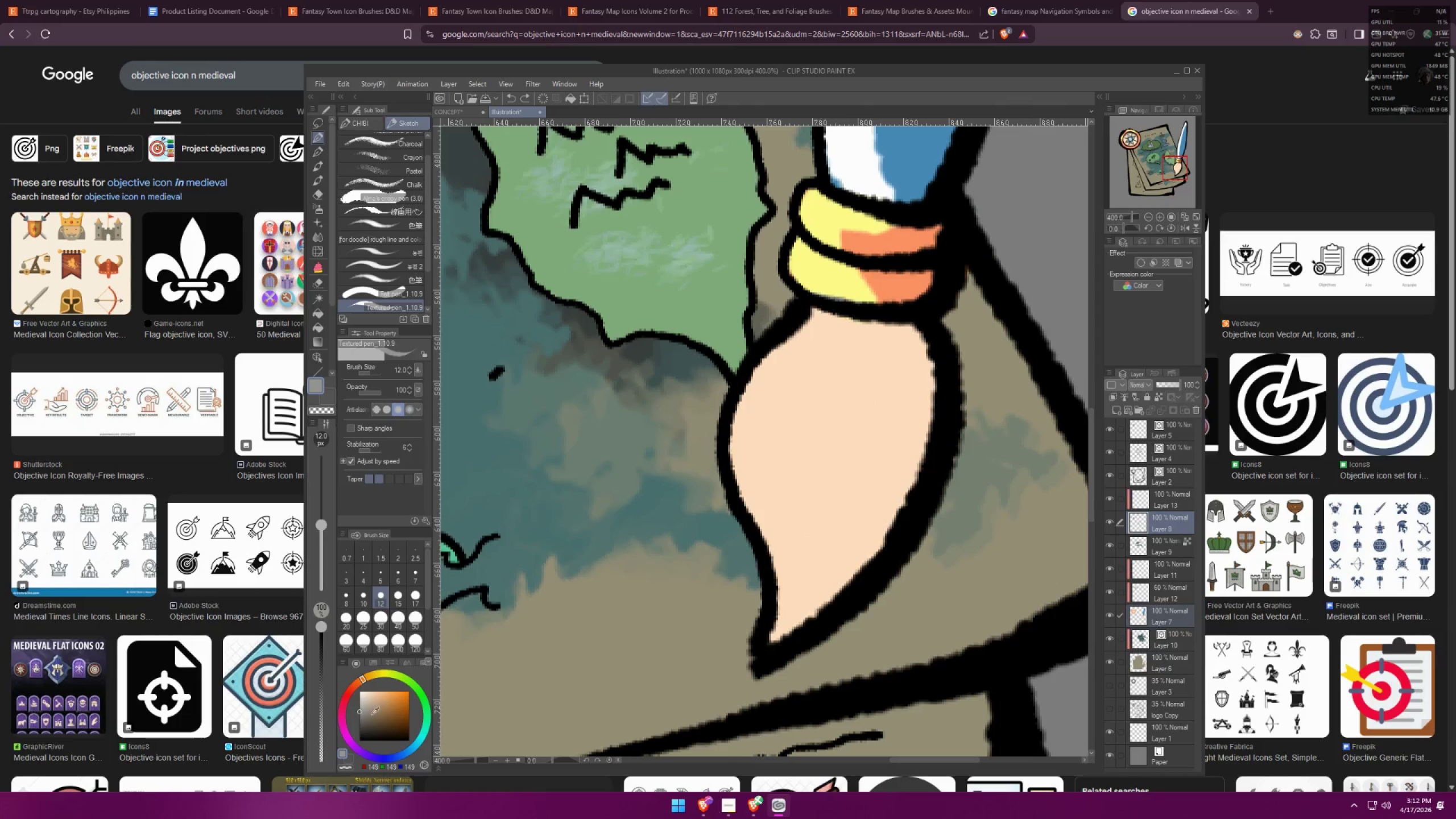 
key(BracketRight)
 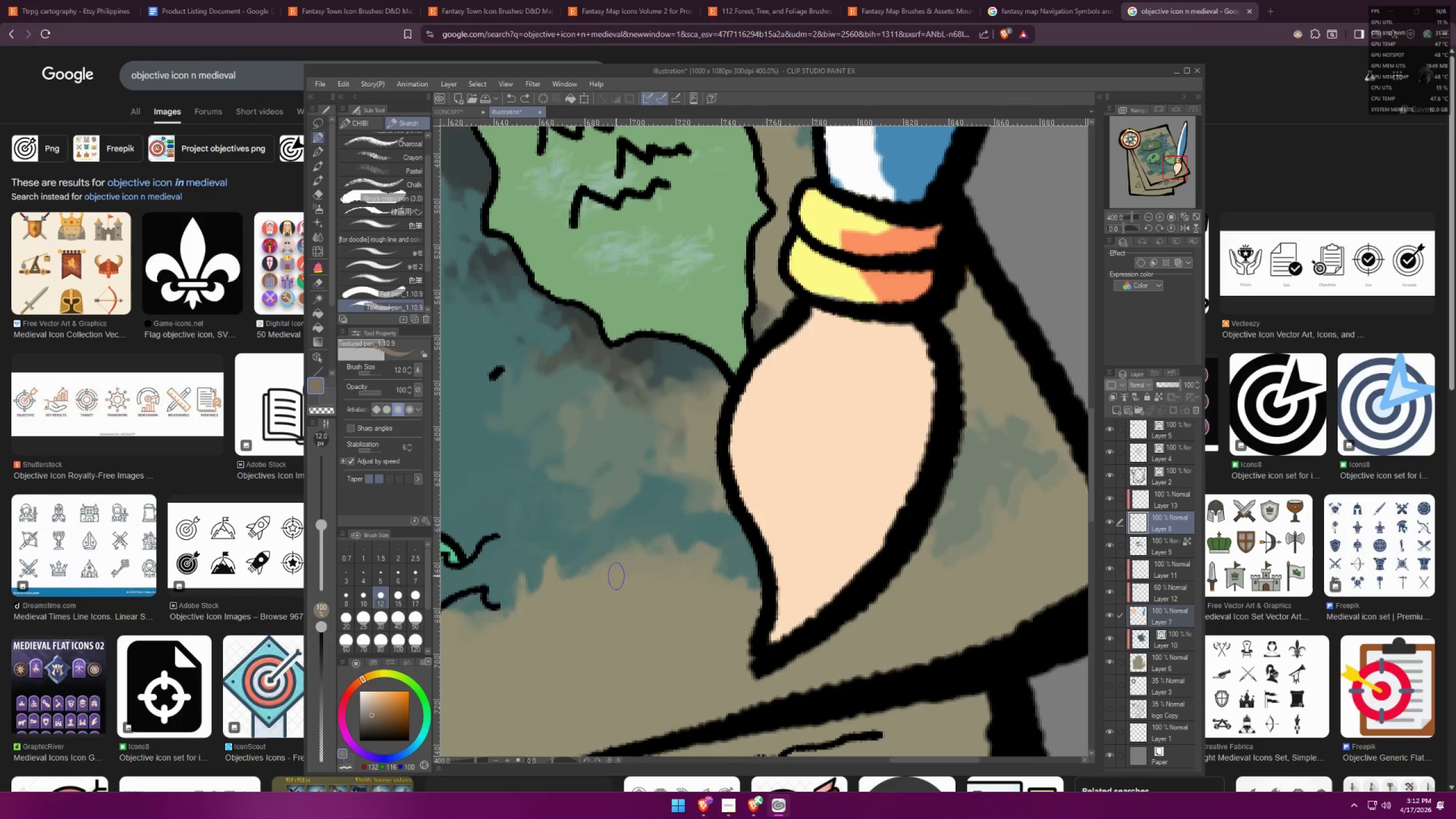 
key(BracketRight)
 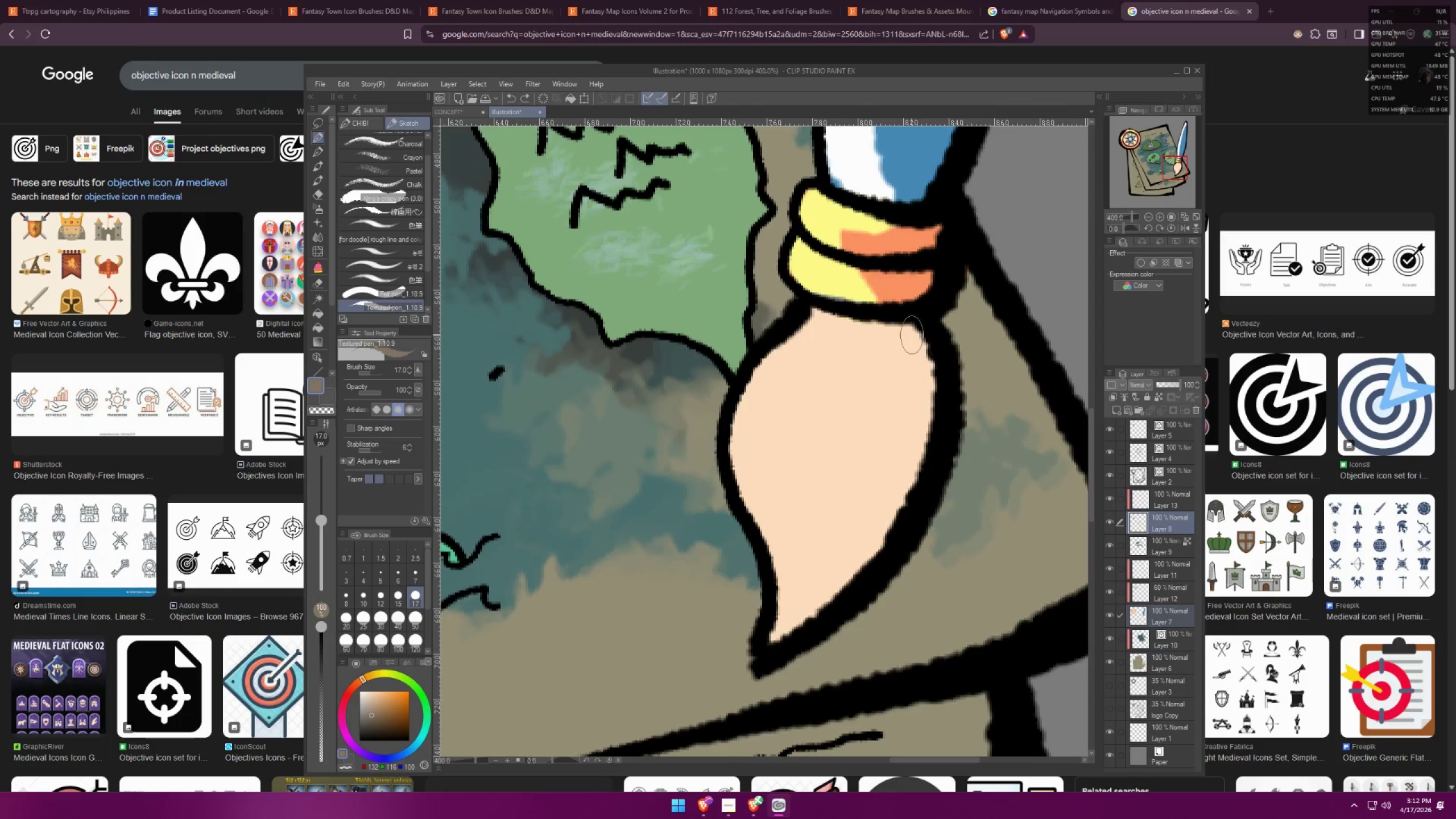 
left_click_drag(start_coordinate=[906, 320], to_coordinate=[922, 377])
 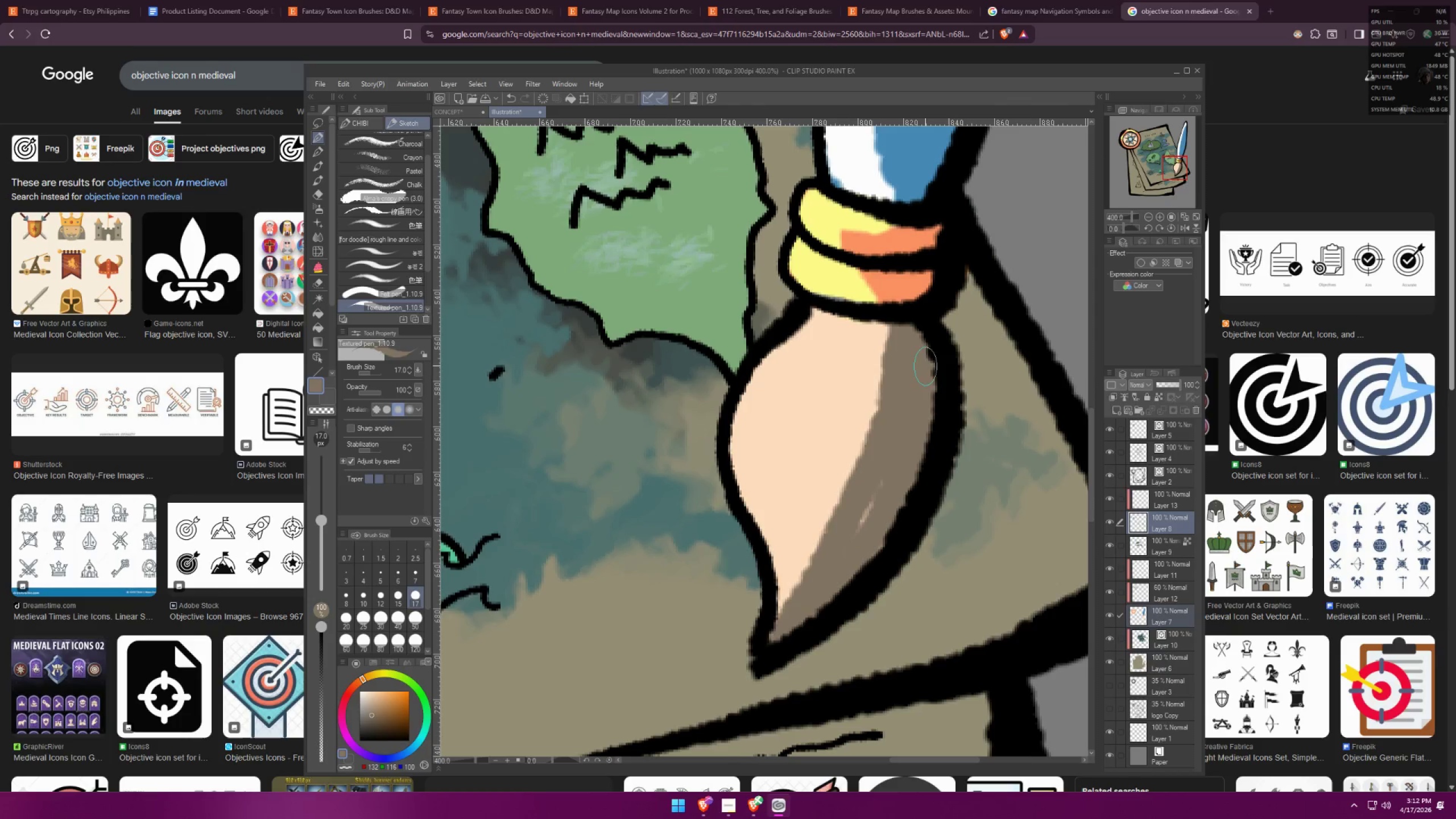 
left_click_drag(start_coordinate=[925, 366], to_coordinate=[843, 514])
 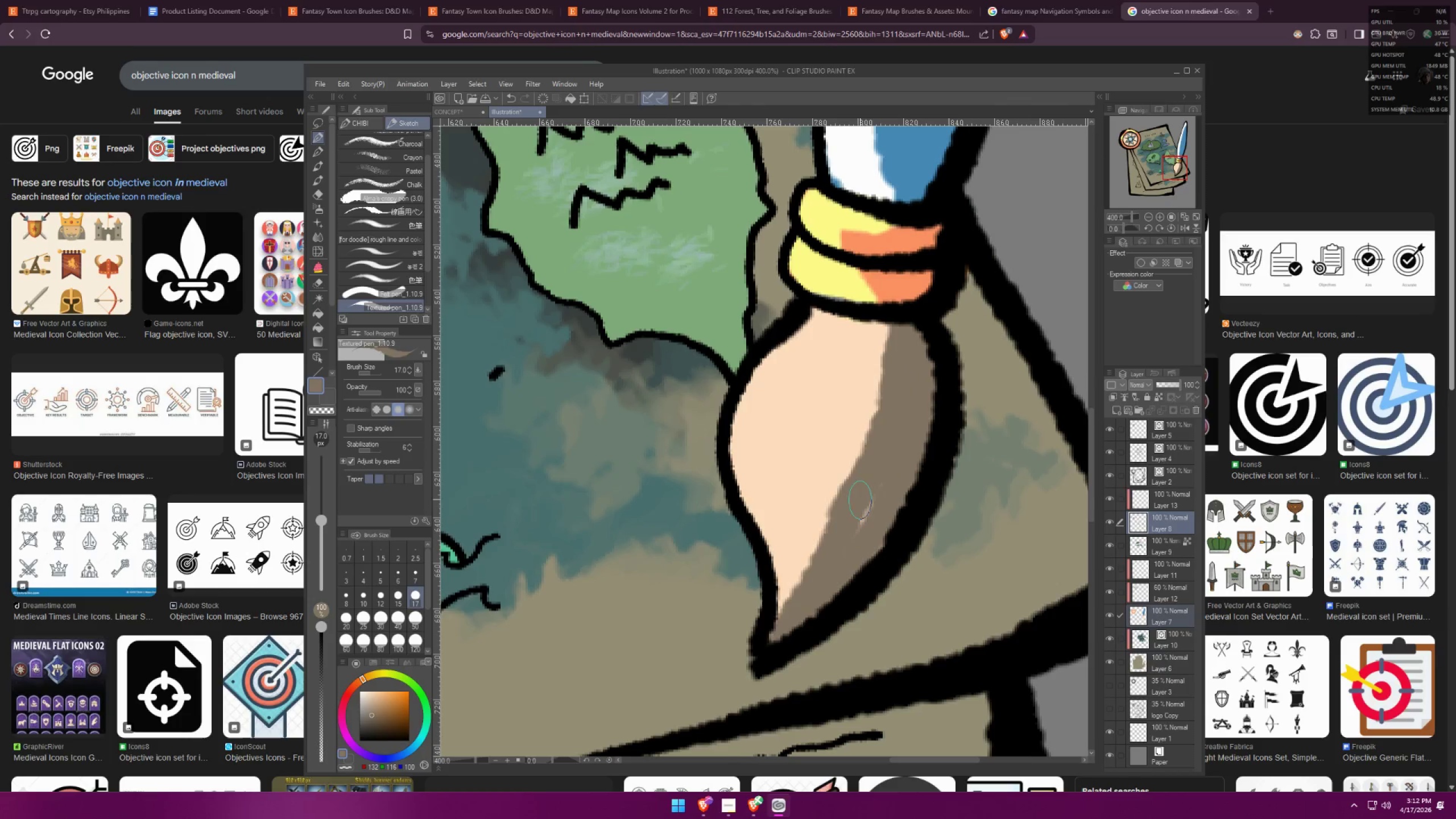 
left_click_drag(start_coordinate=[868, 491], to_coordinate=[858, 507])
 